 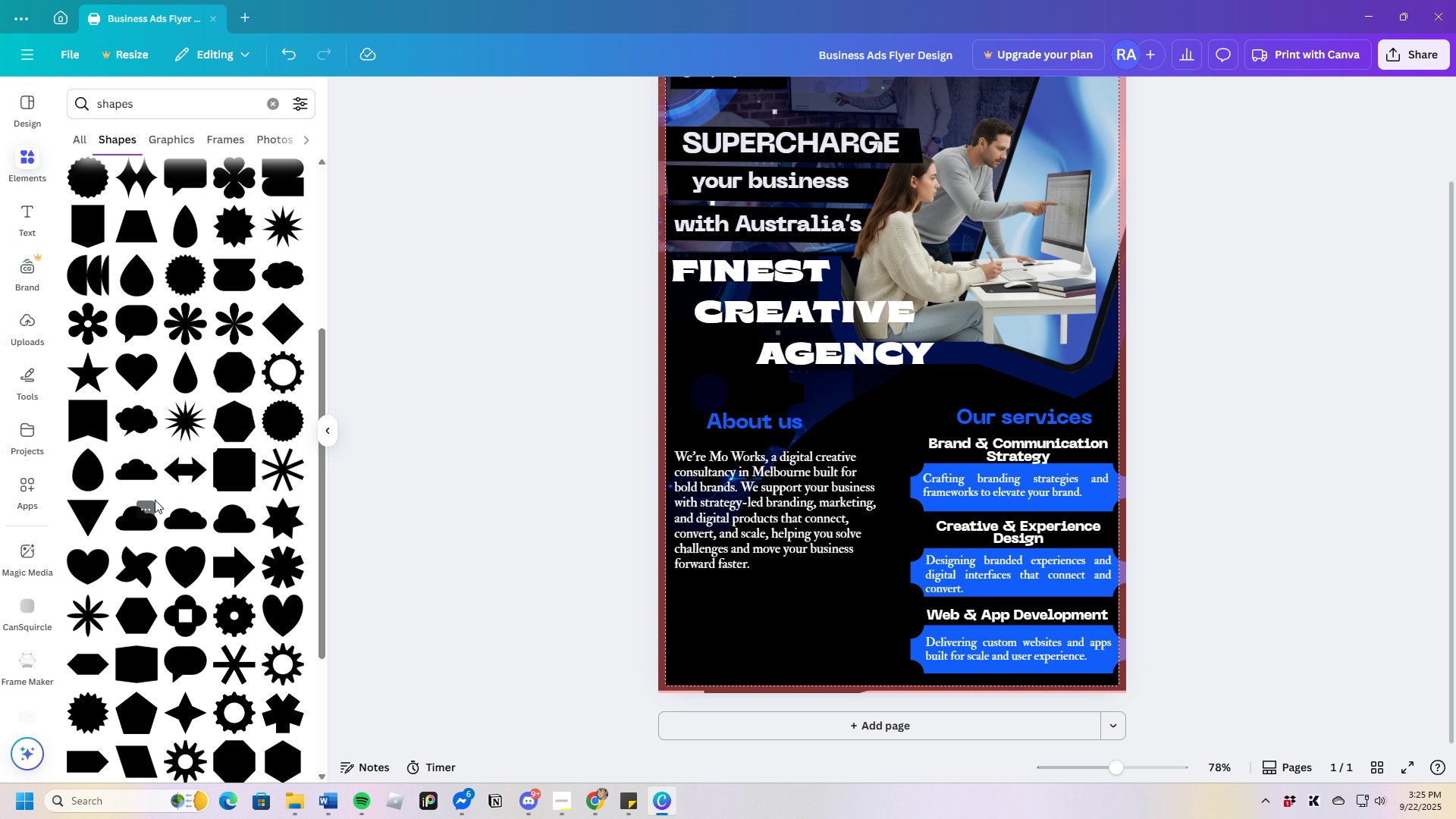 
scroll: coordinate [205, 630], scroll_direction: down, amount: 6.0
 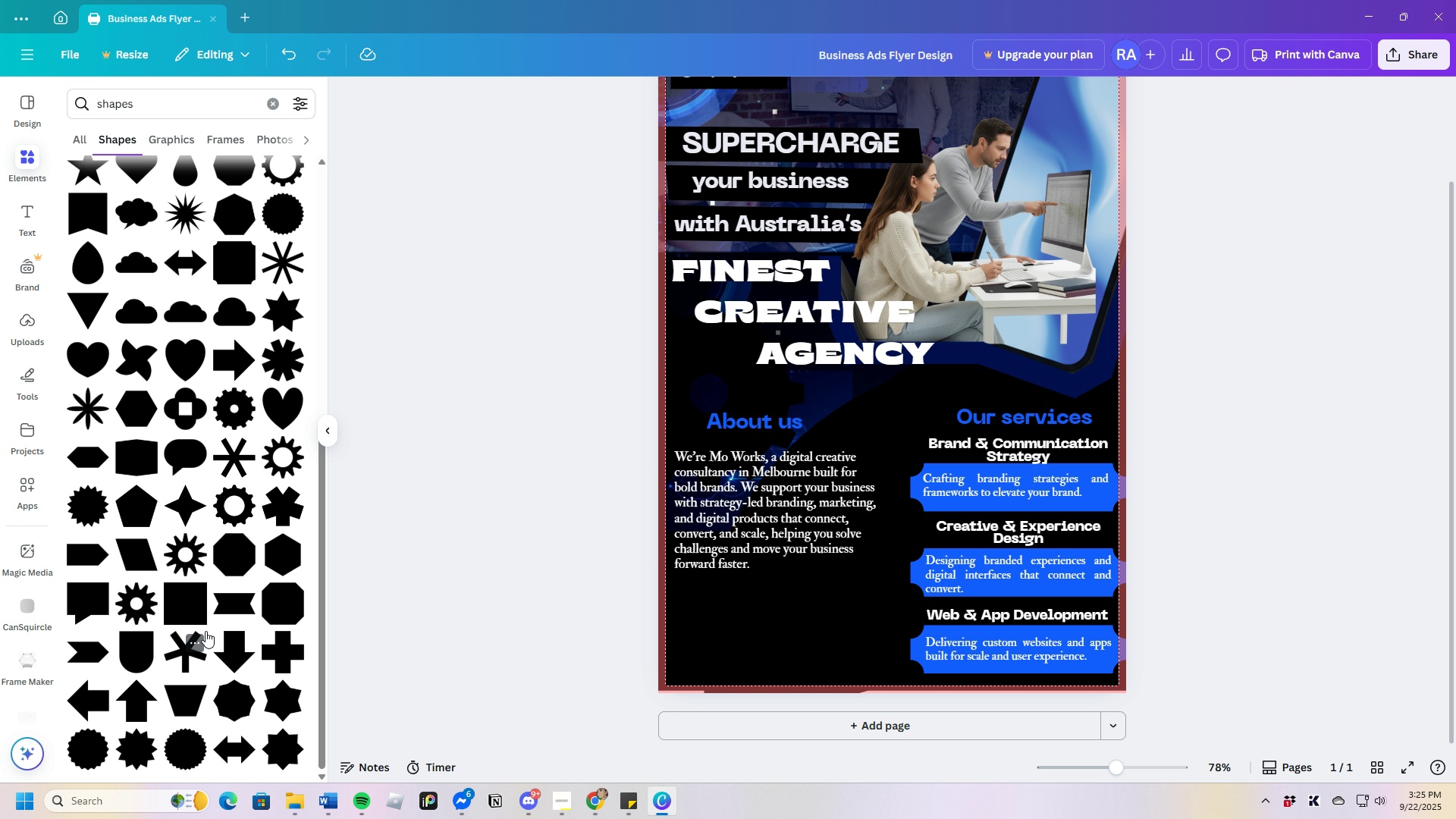 
scroll: coordinate [209, 627], scroll_direction: up, amount: 6.0
 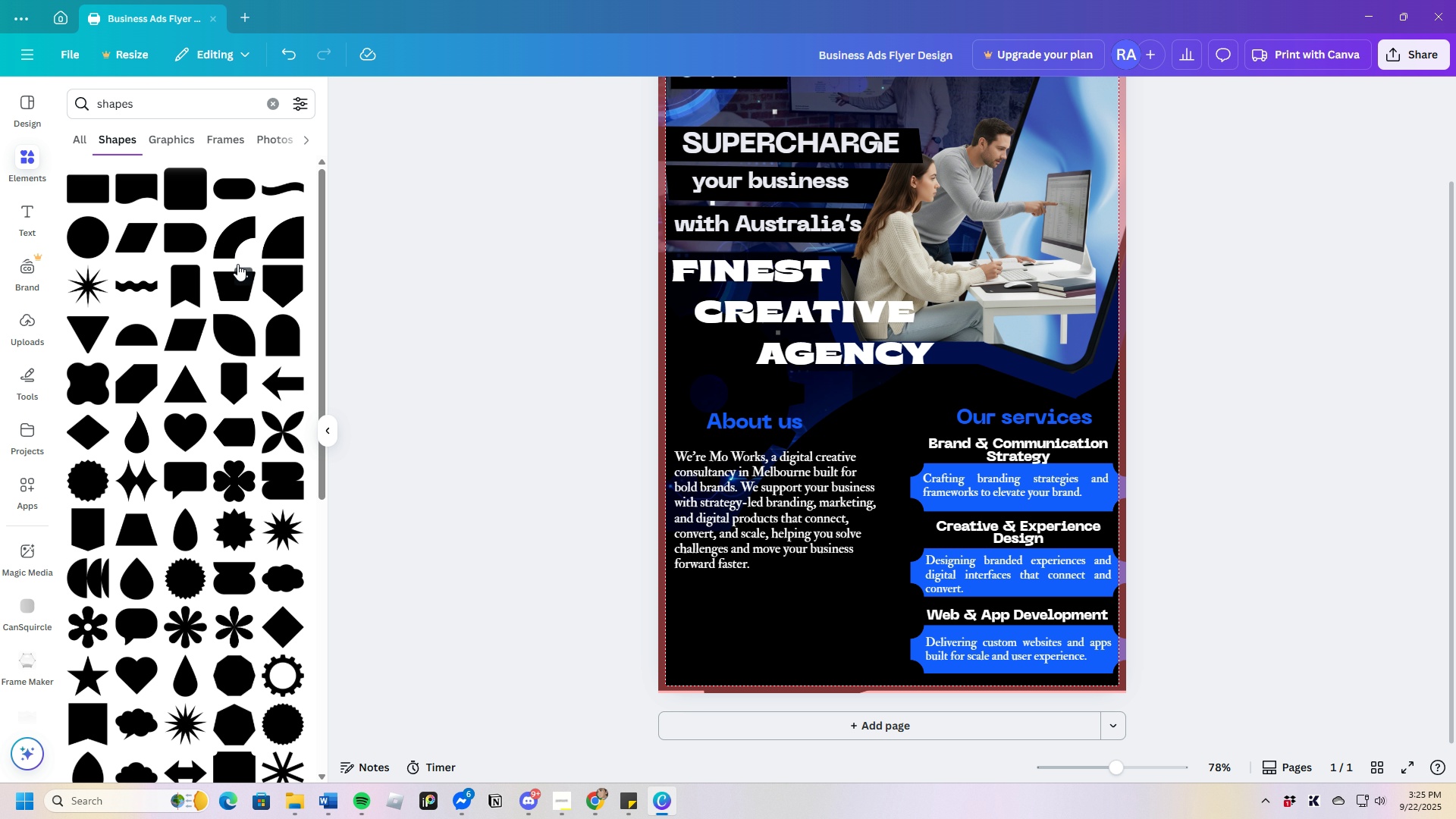 
mouse_move([253, 311])
 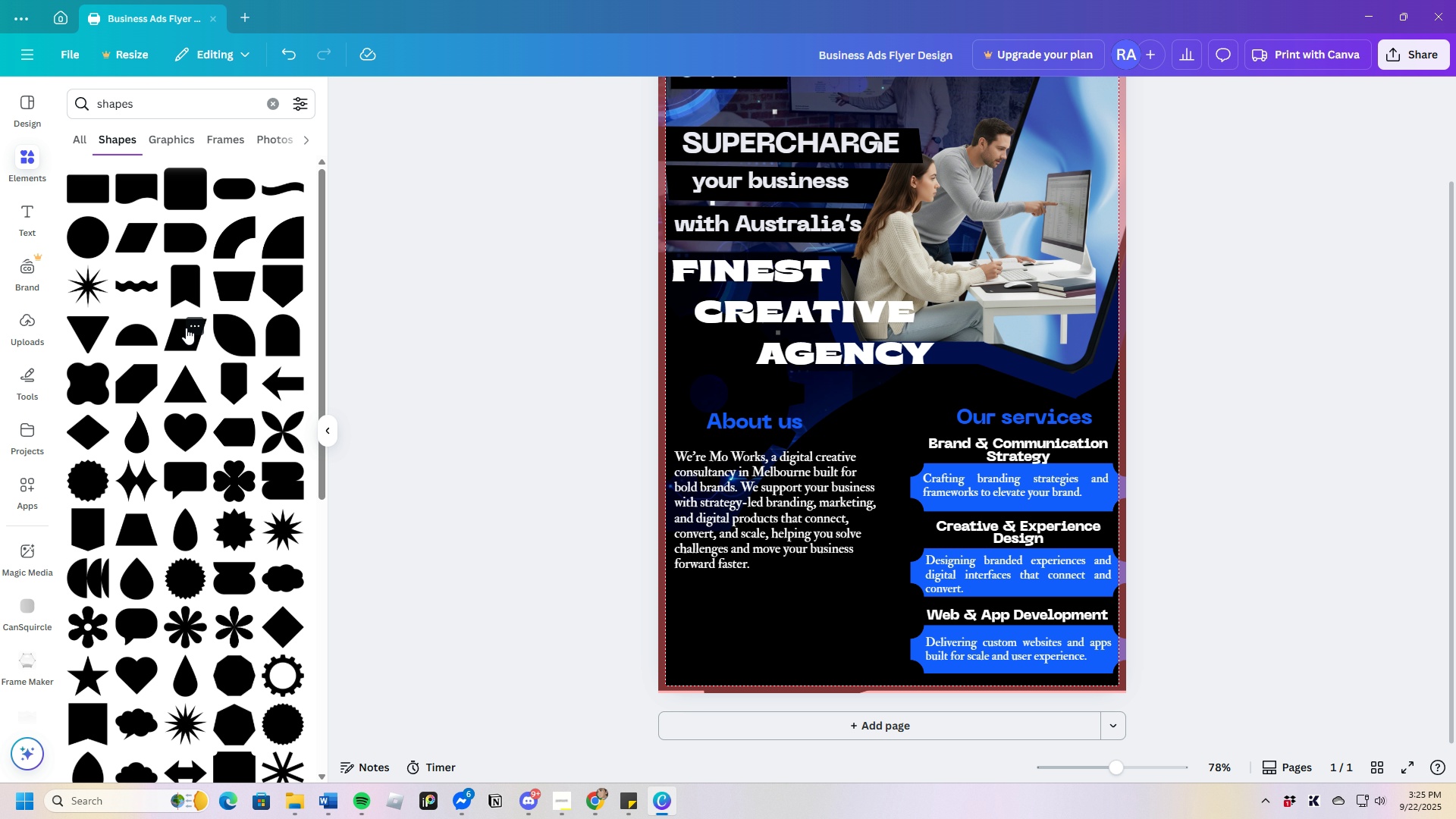 
left_click([186, 328])
 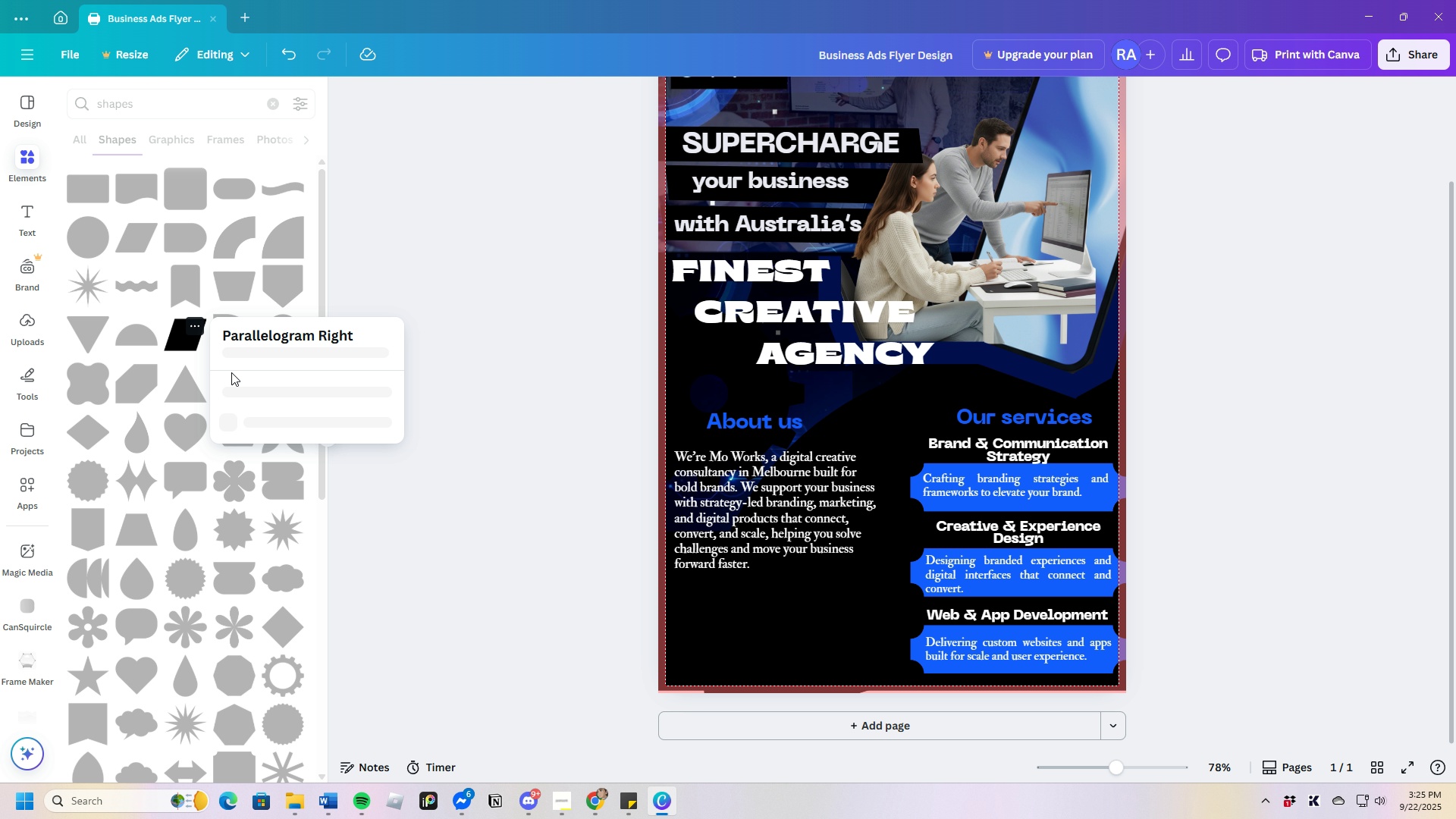 
left_click([172, 345])
 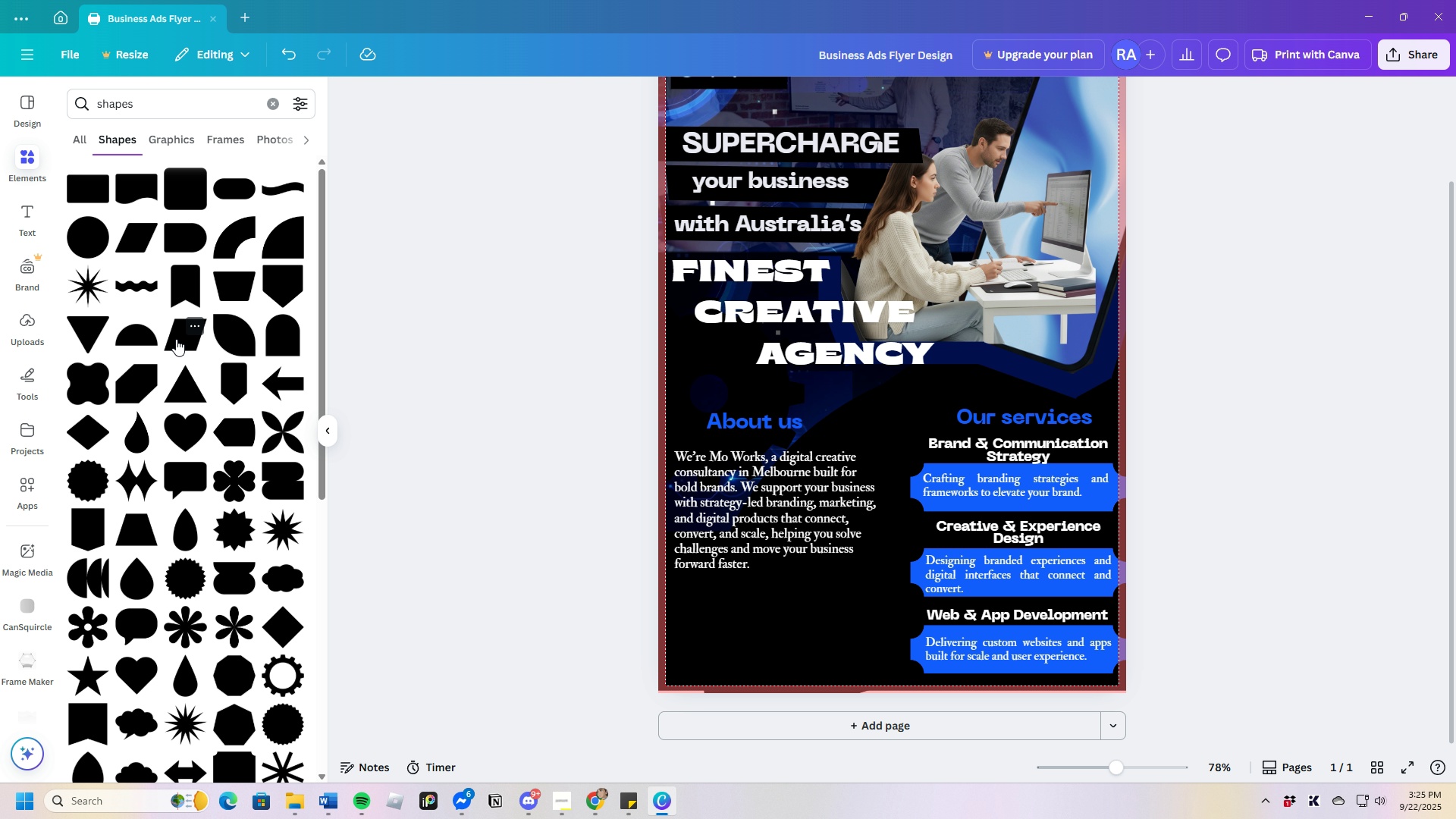 
left_click([174, 339])
 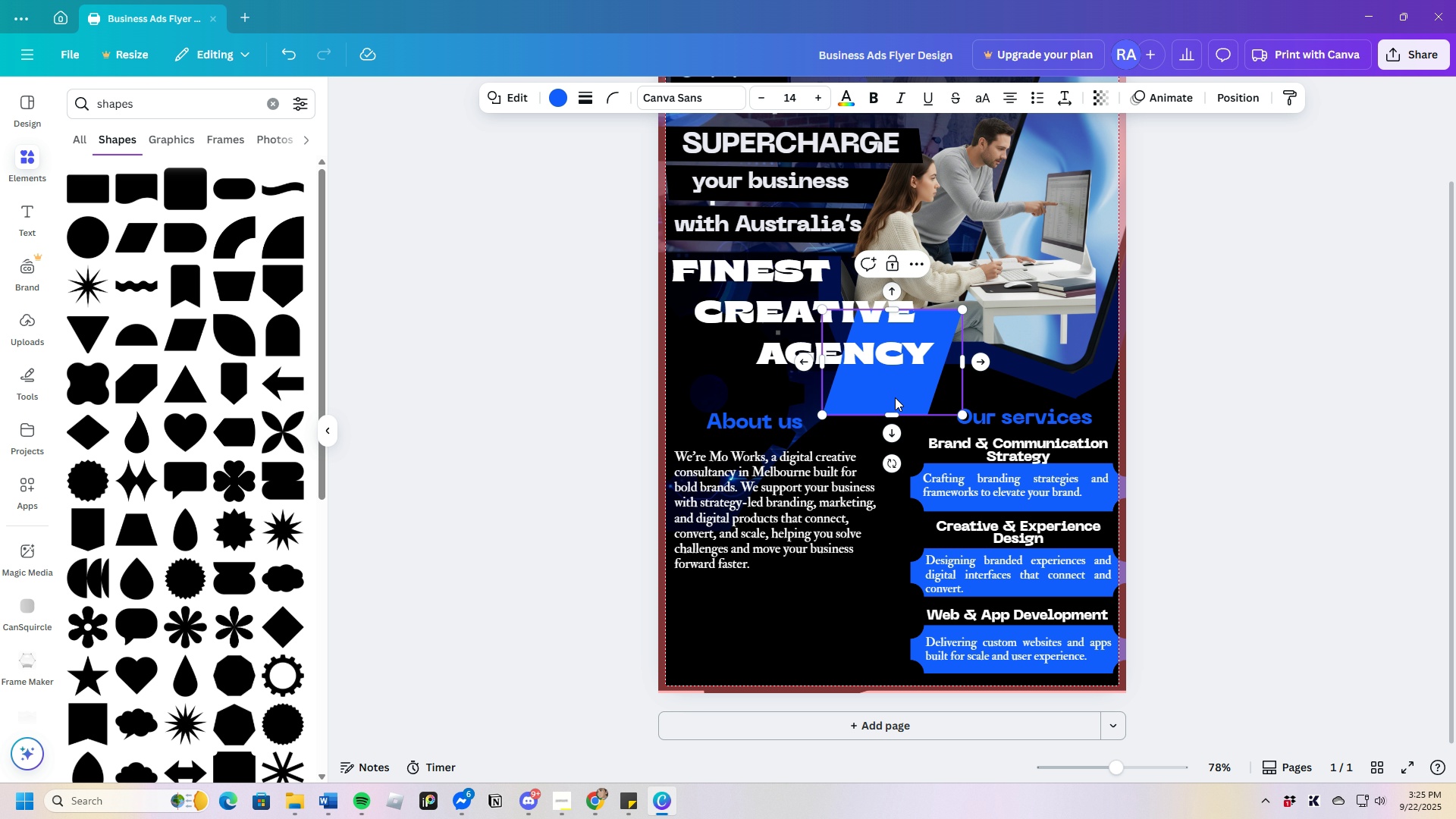 
left_click_drag(start_coordinate=[871, 384], to_coordinate=[704, 615])
 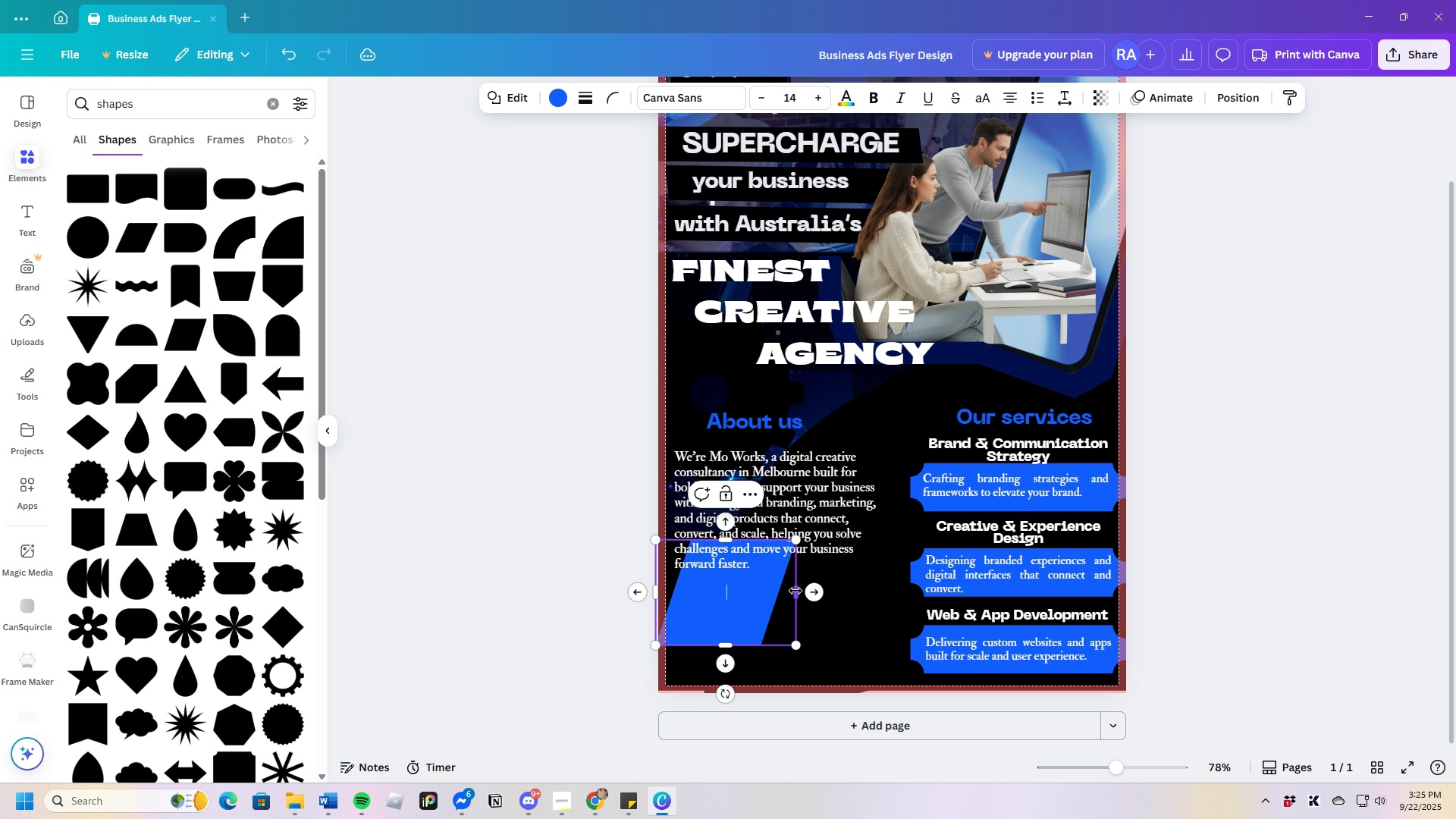 
left_click_drag(start_coordinate=[797, 593], to_coordinate=[726, 593])
 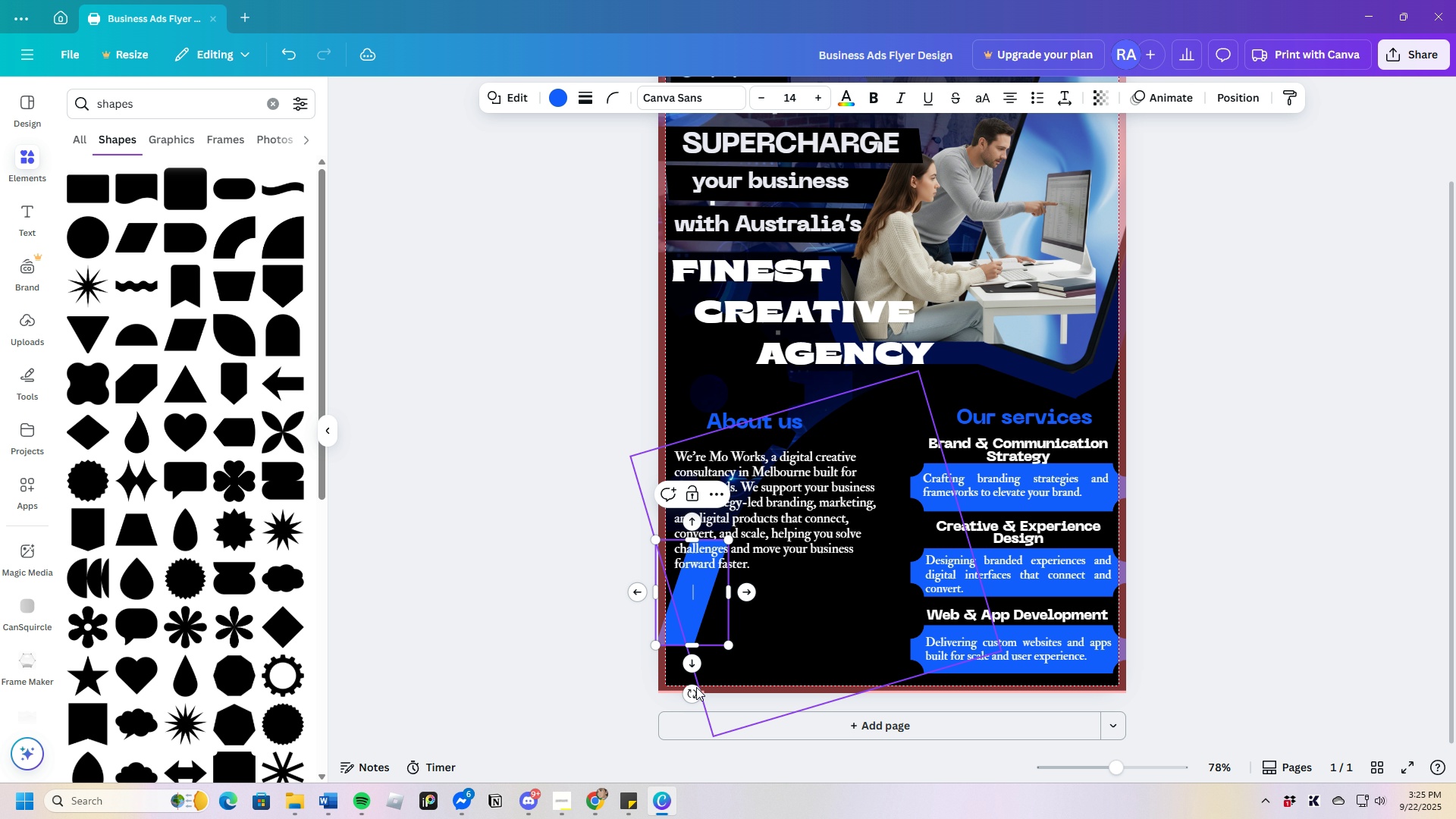 
left_click_drag(start_coordinate=[694, 689], to_coordinate=[593, 626])
 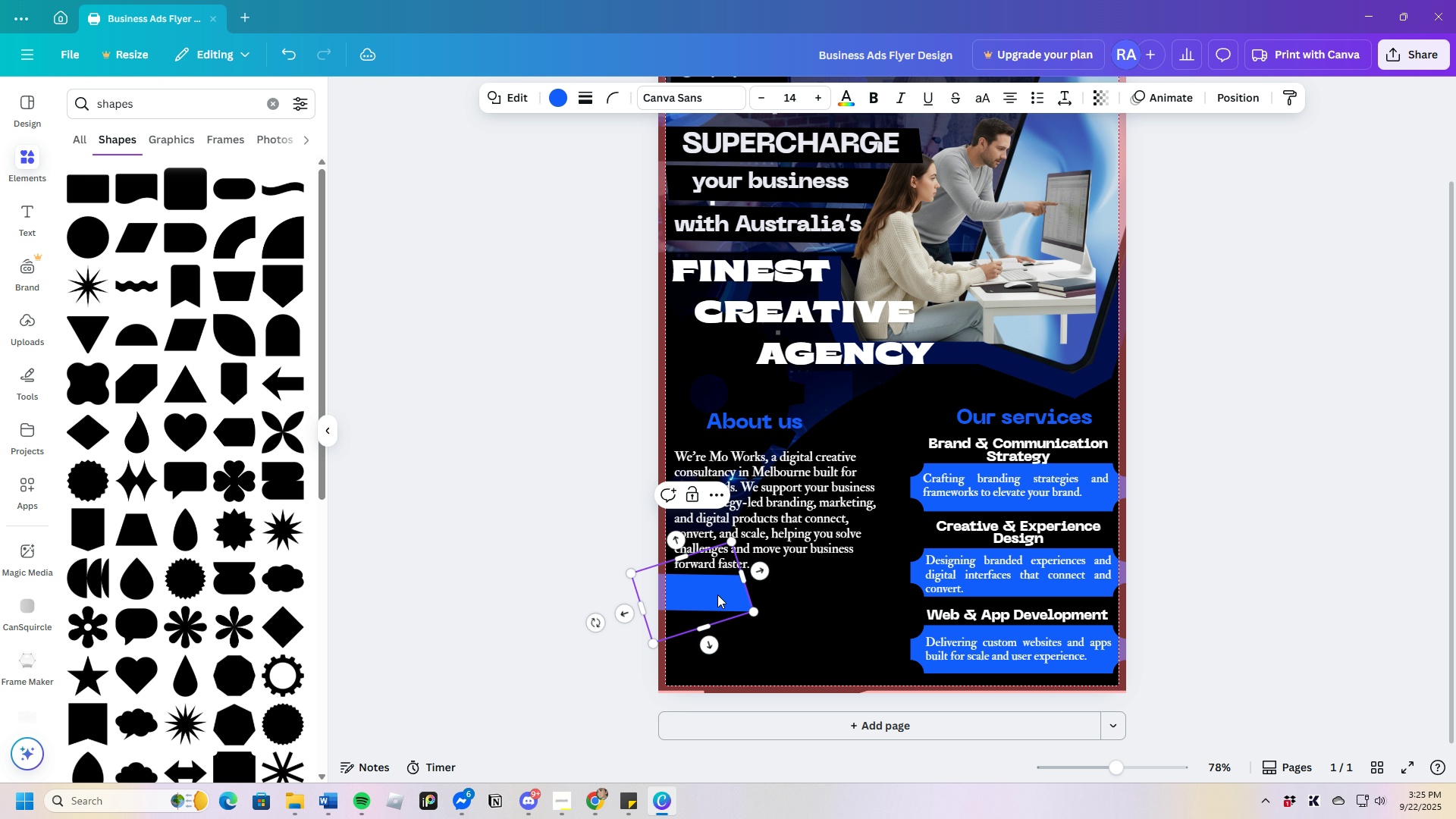 
left_click_drag(start_coordinate=[718, 595], to_coordinate=[739, 596])
 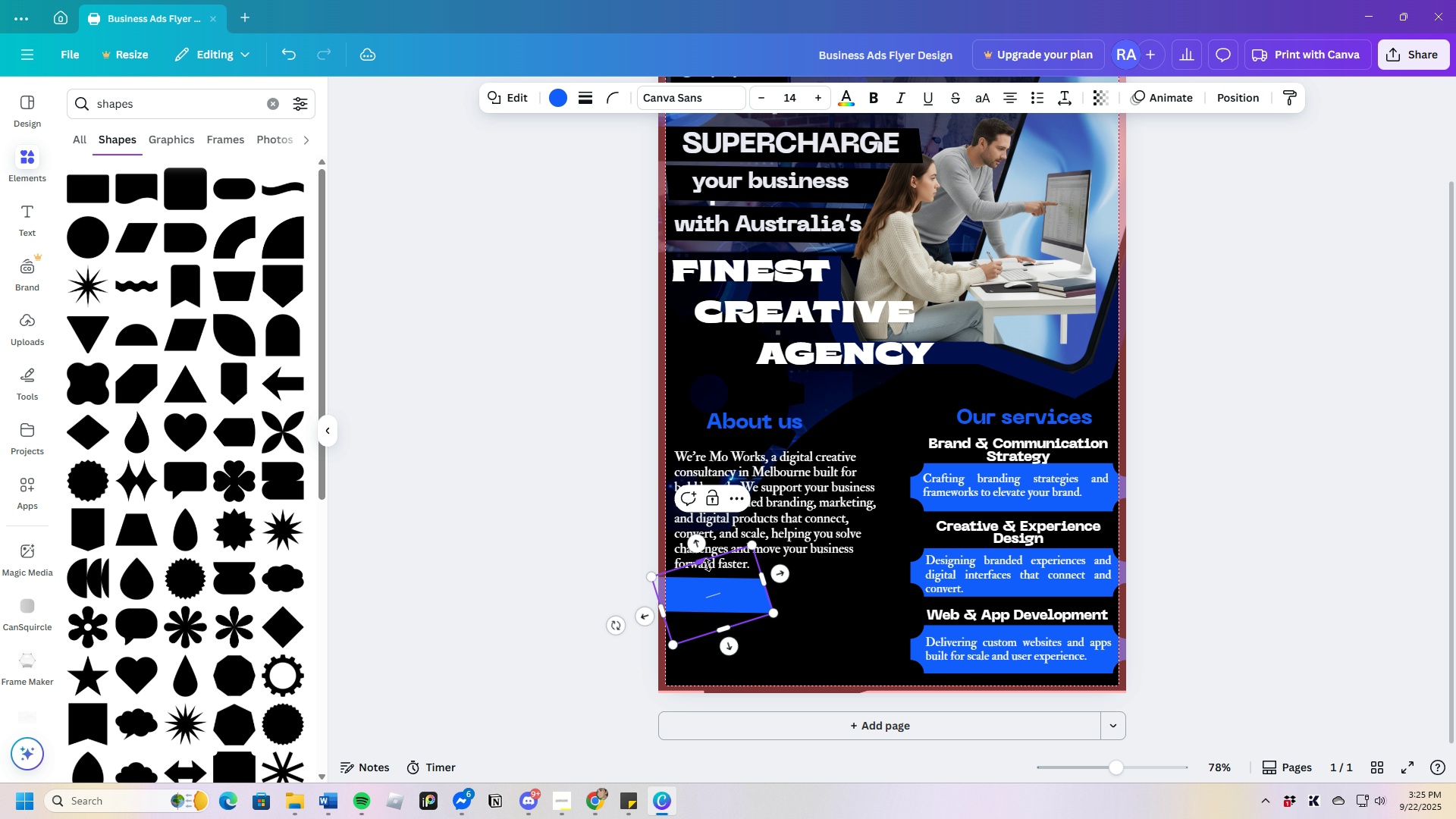 
left_click_drag(start_coordinate=[707, 560], to_coordinate=[708, 580])
 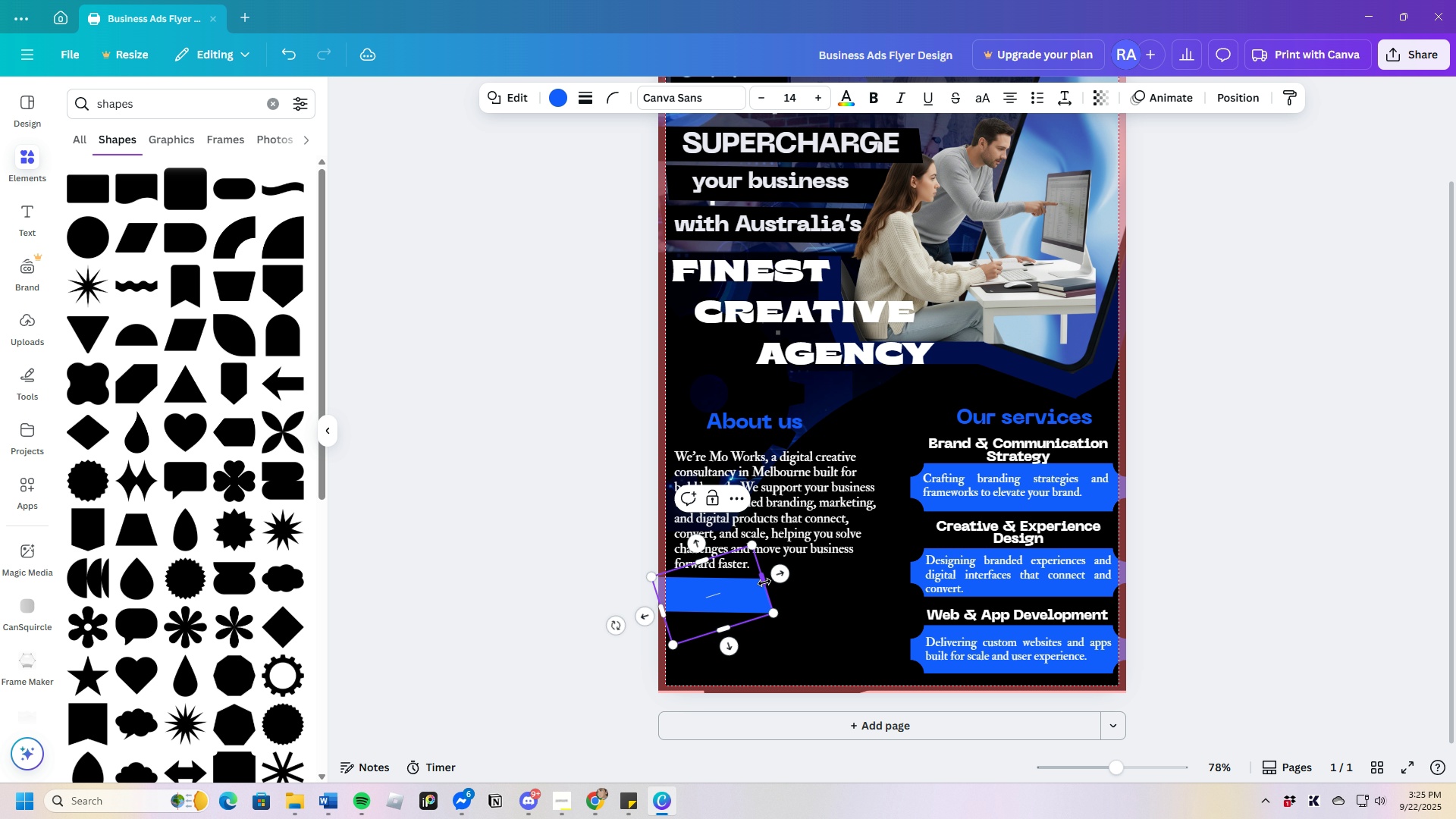 
left_click_drag(start_coordinate=[764, 580], to_coordinate=[913, 637])
 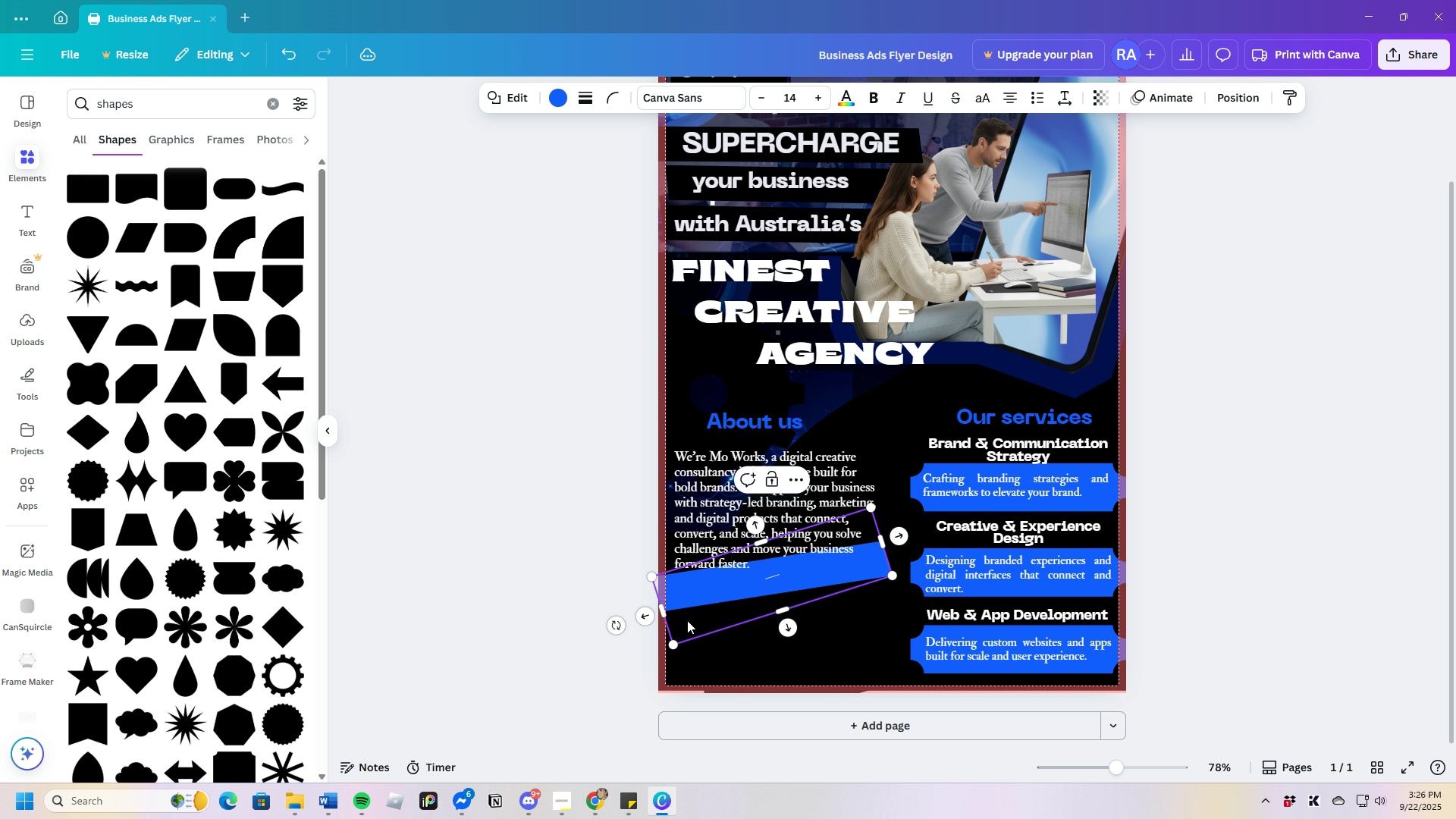 
left_click_drag(start_coordinate=[616, 623], to_coordinate=[627, 635])
 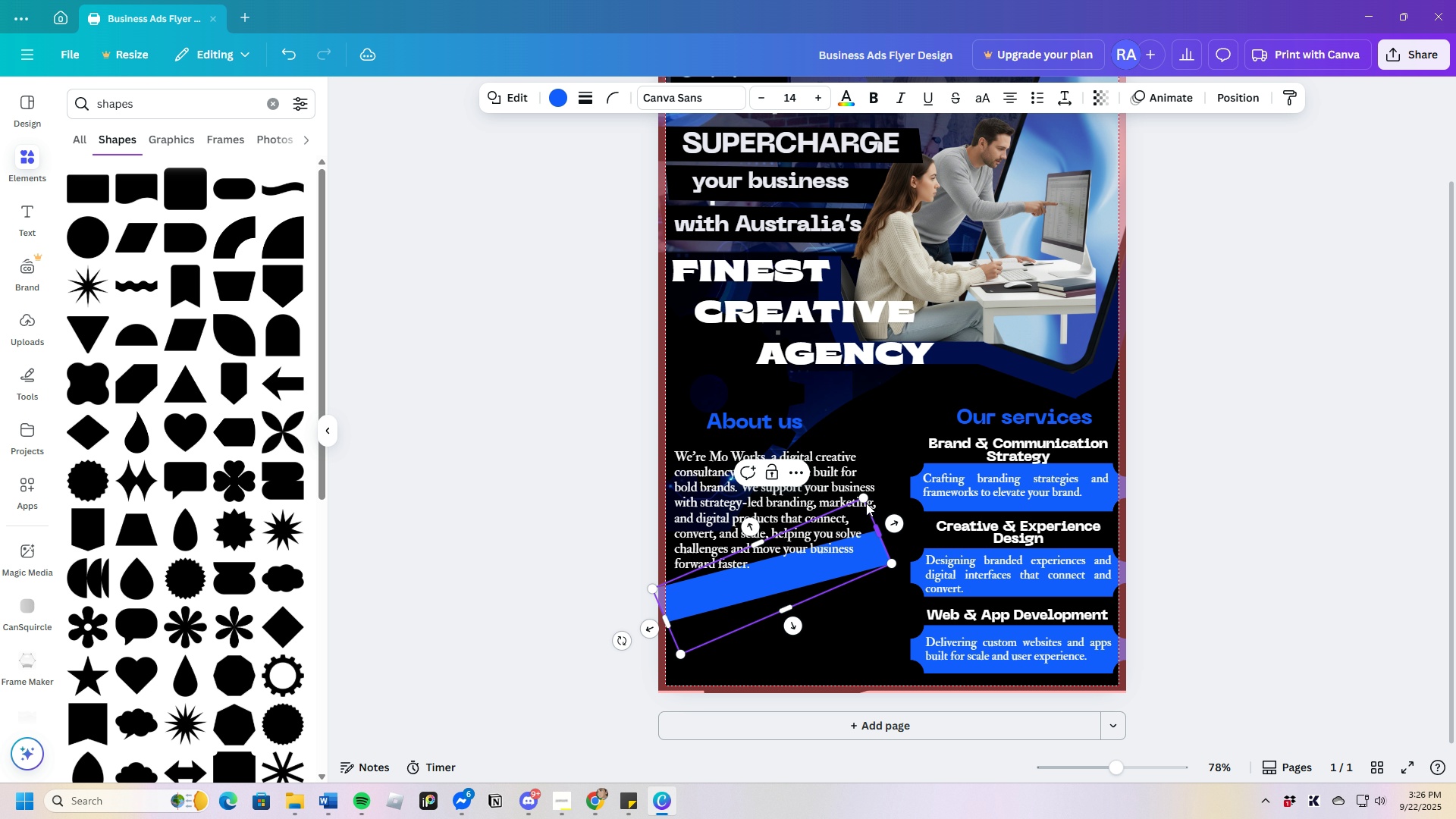 
left_click_drag(start_coordinate=[865, 502], to_coordinate=[825, 551])
 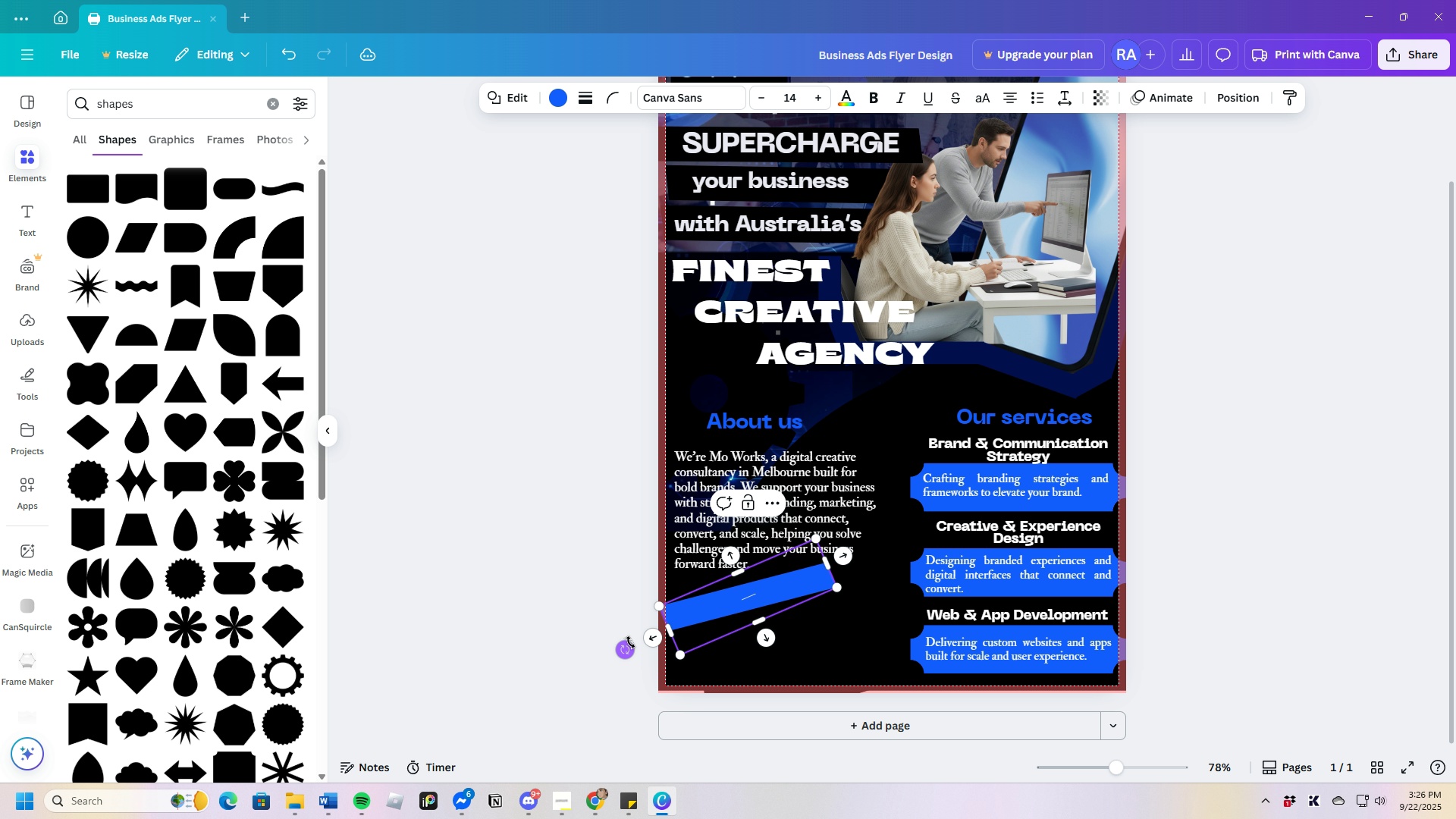 
left_click_drag(start_coordinate=[625, 646], to_coordinate=[617, 613])
 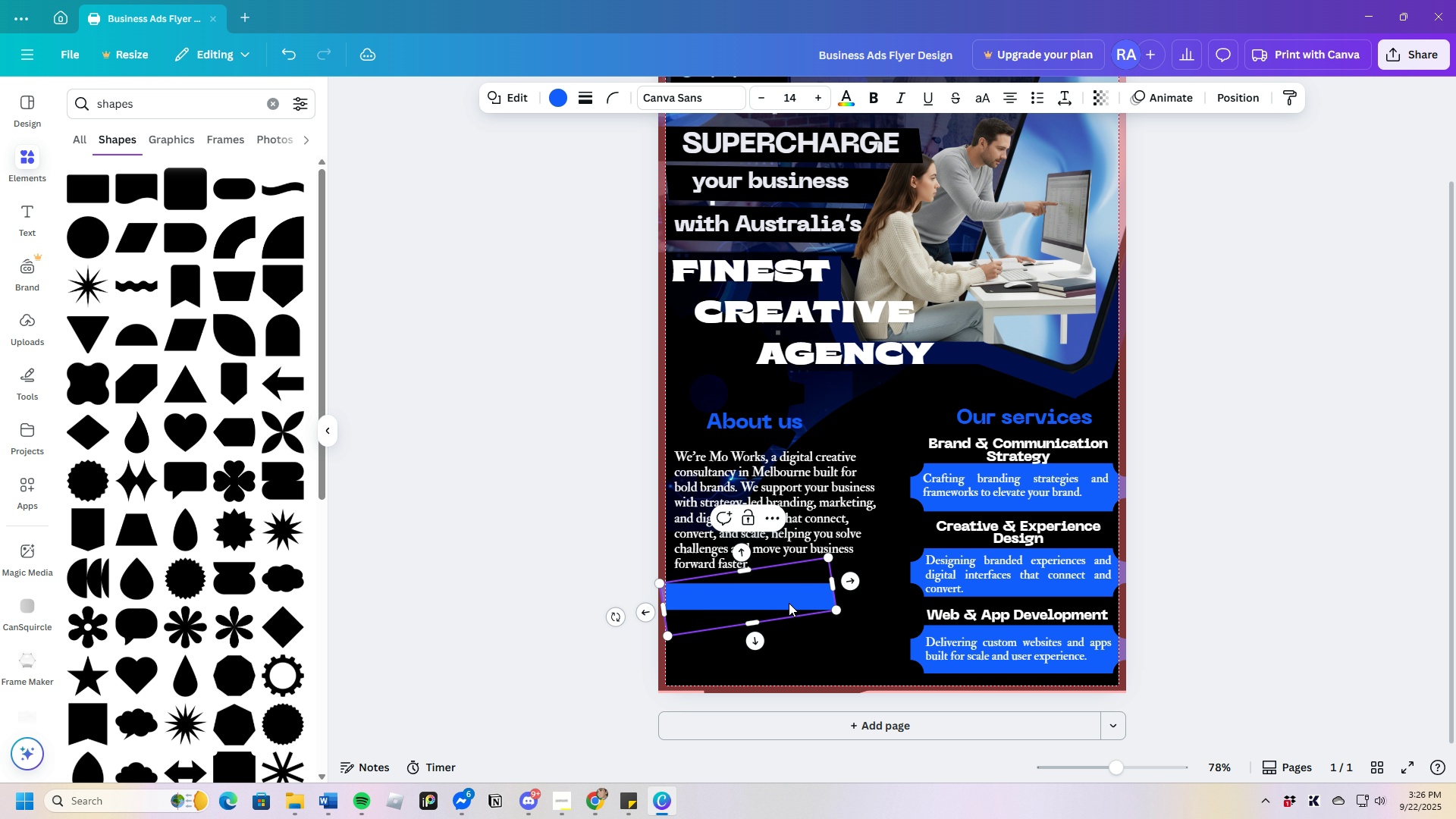 
left_click_drag(start_coordinate=[789, 601], to_coordinate=[783, 595])
 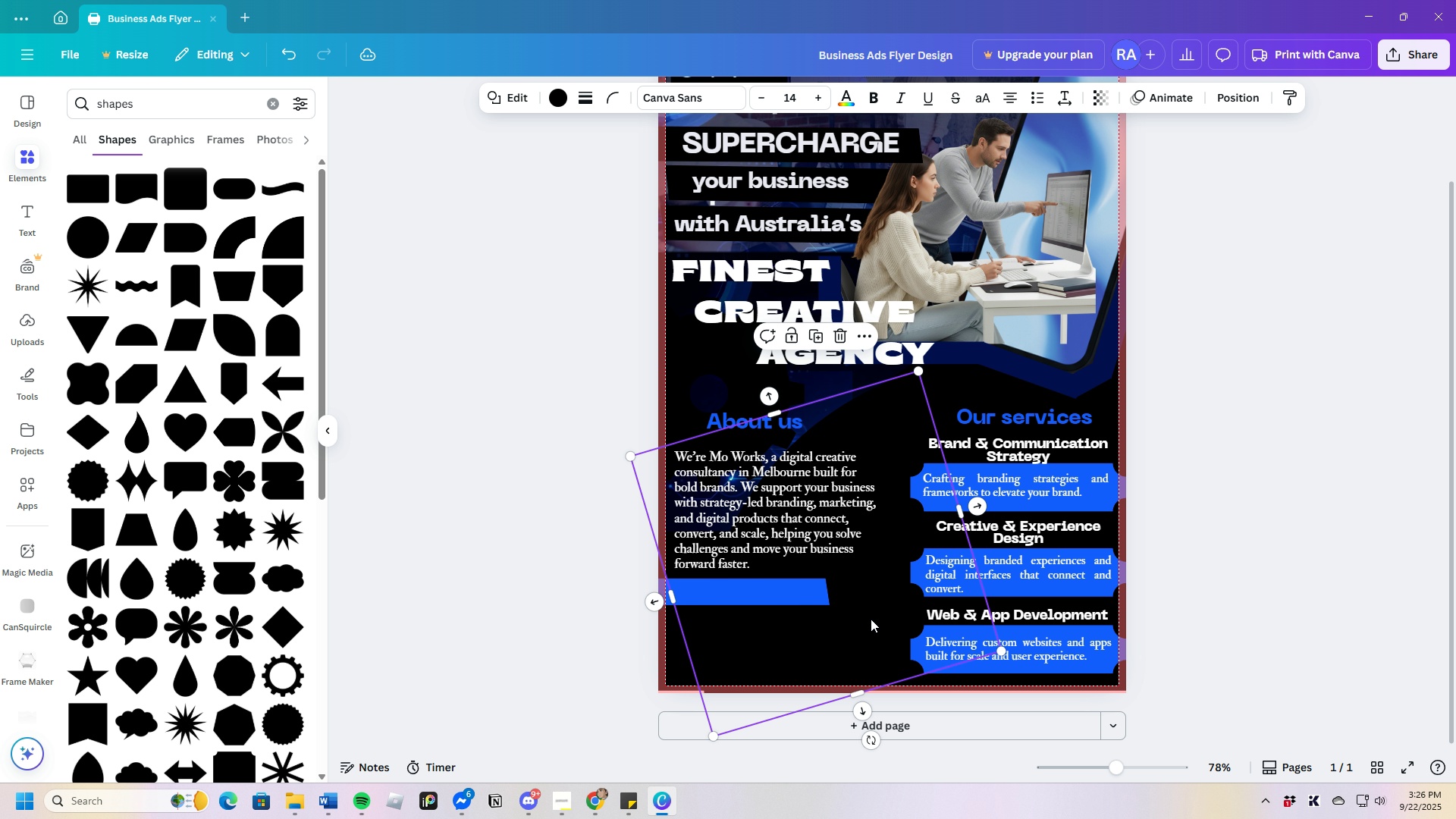 
left_click([871, 619])
 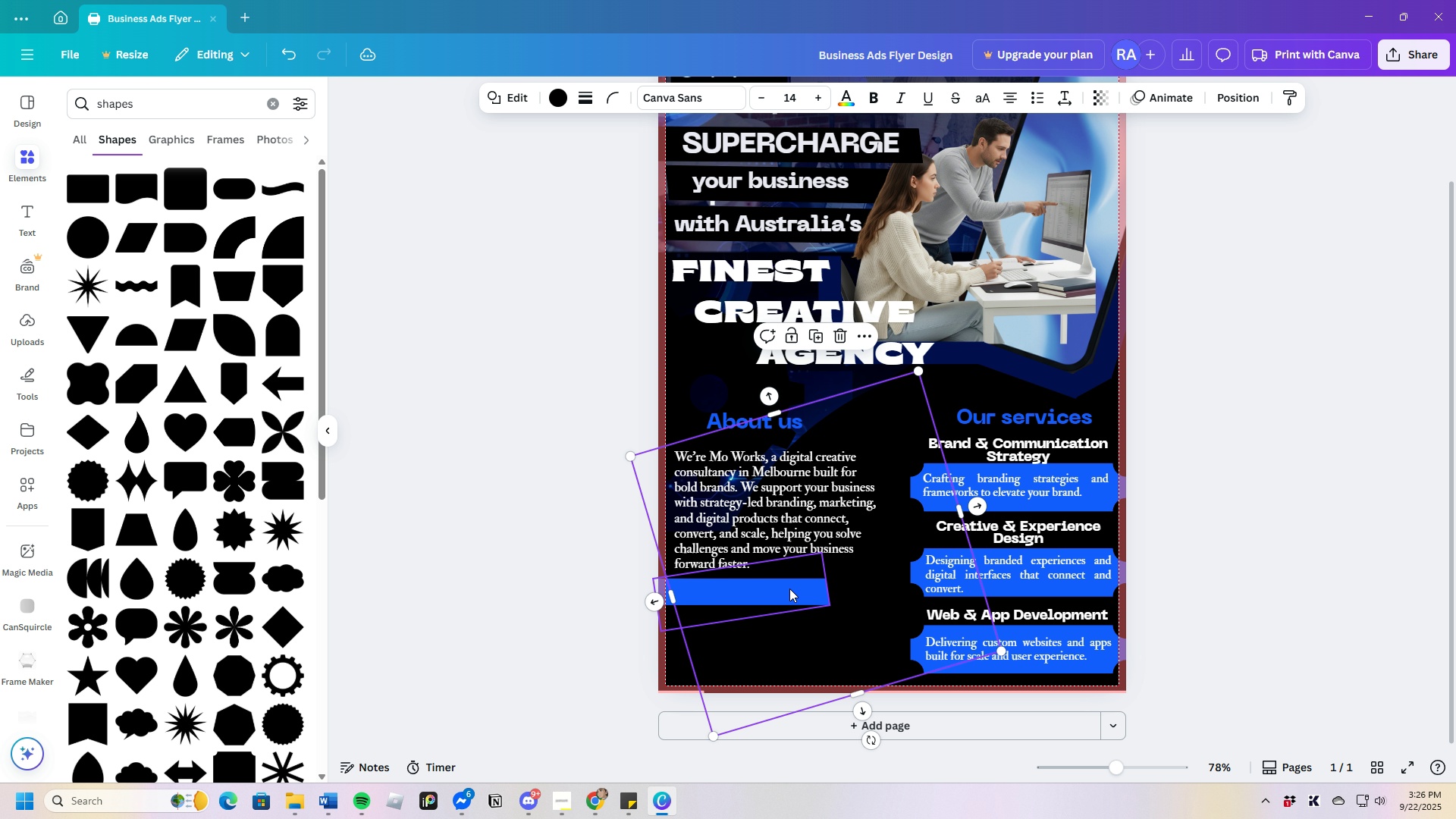 
left_click([1219, 604])
 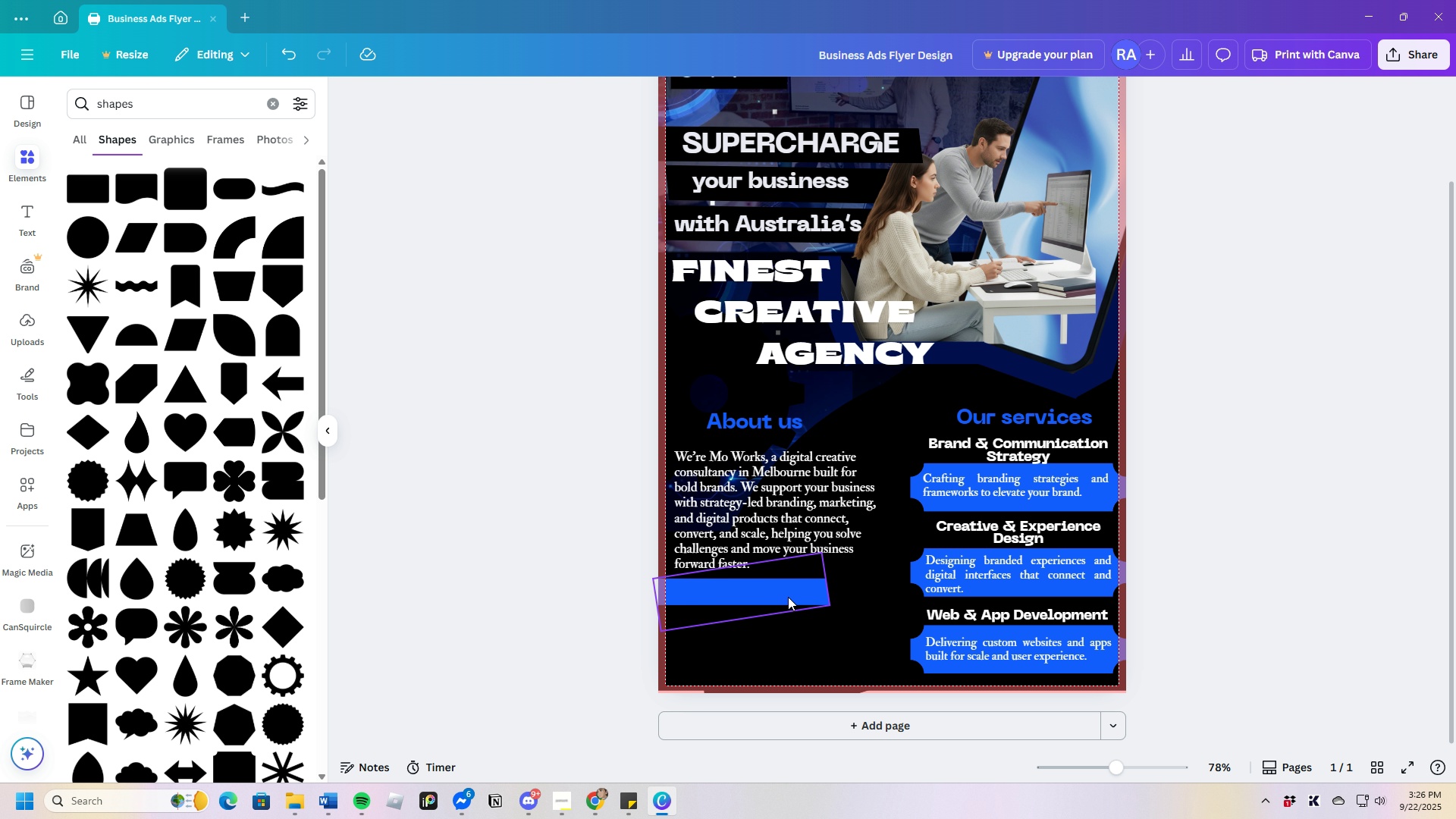 
wait(6.69)
 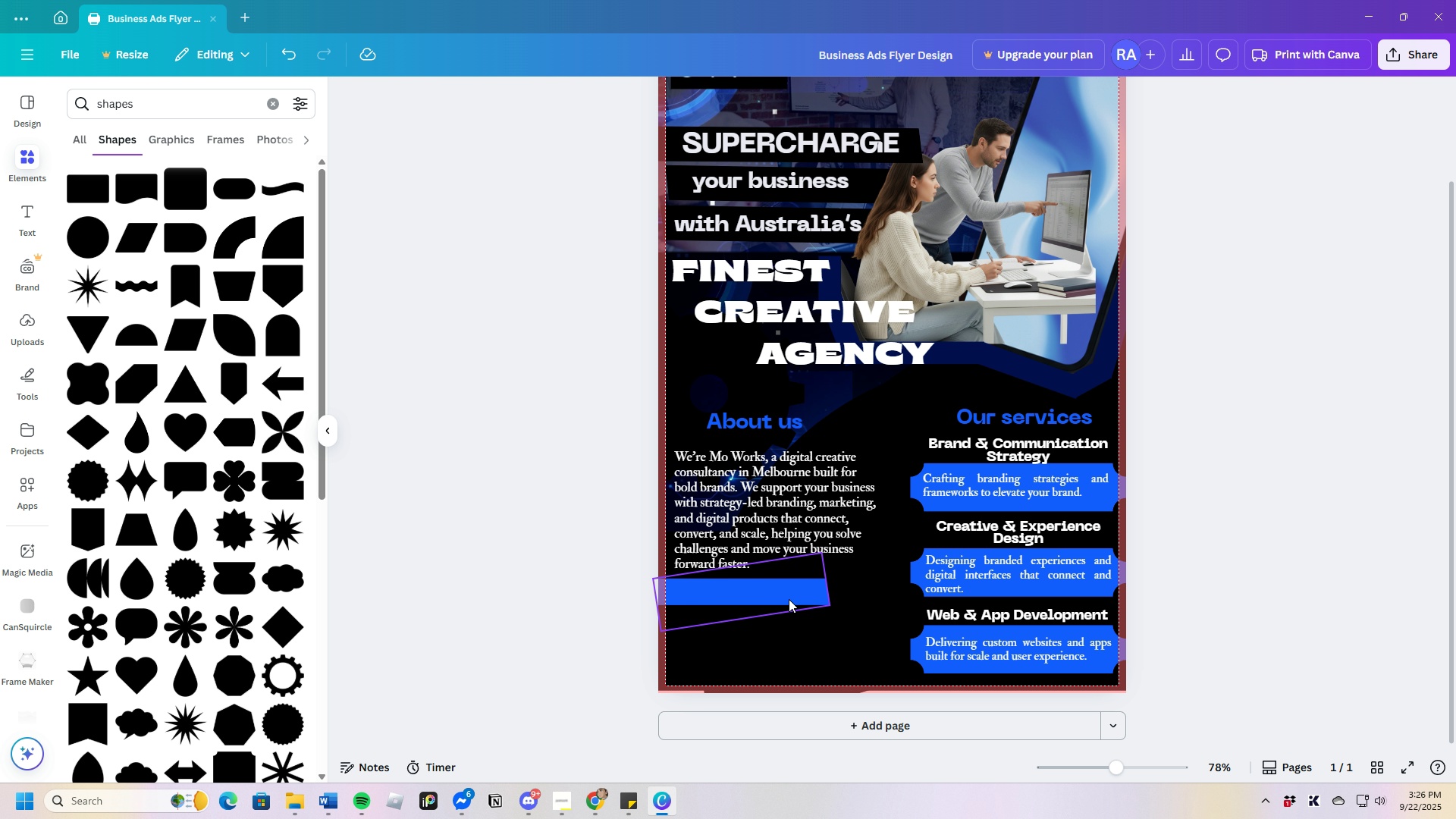 
left_click_drag(start_coordinate=[788, 596], to_coordinate=[789, 600])
 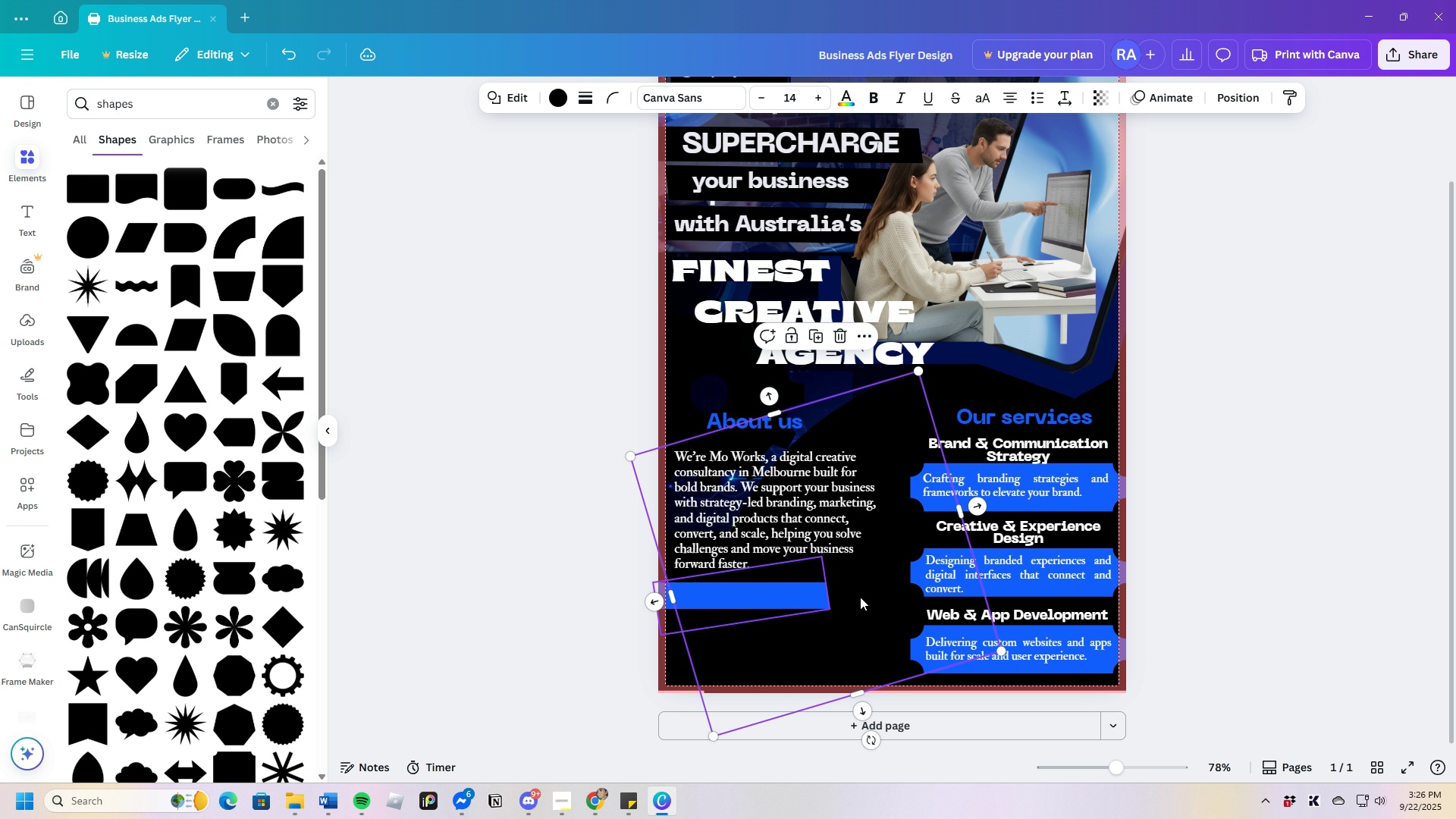 
left_click([1132, 607])
 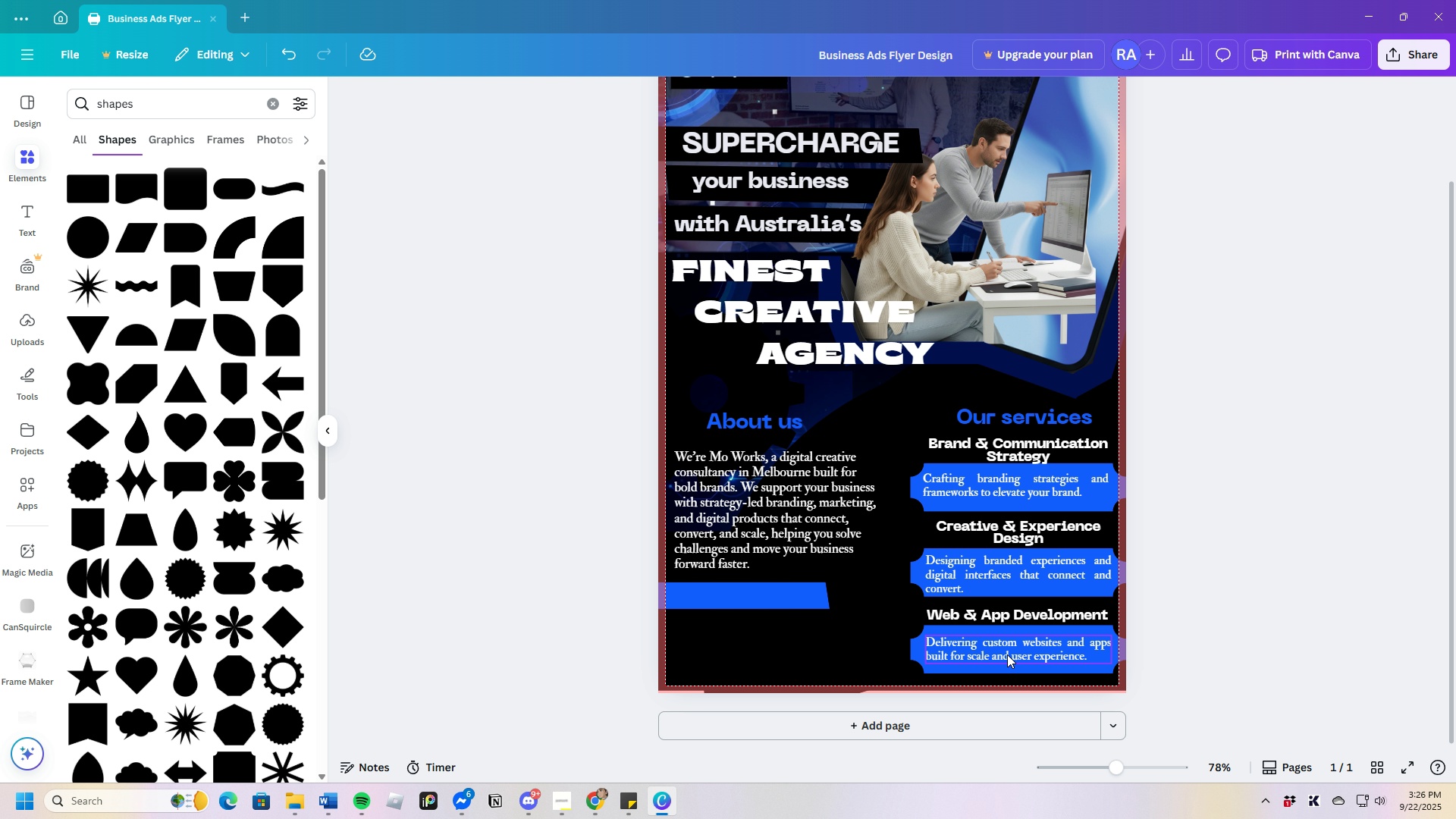 
left_click_drag(start_coordinate=[1115, 764], to_coordinate=[1147, 762])
 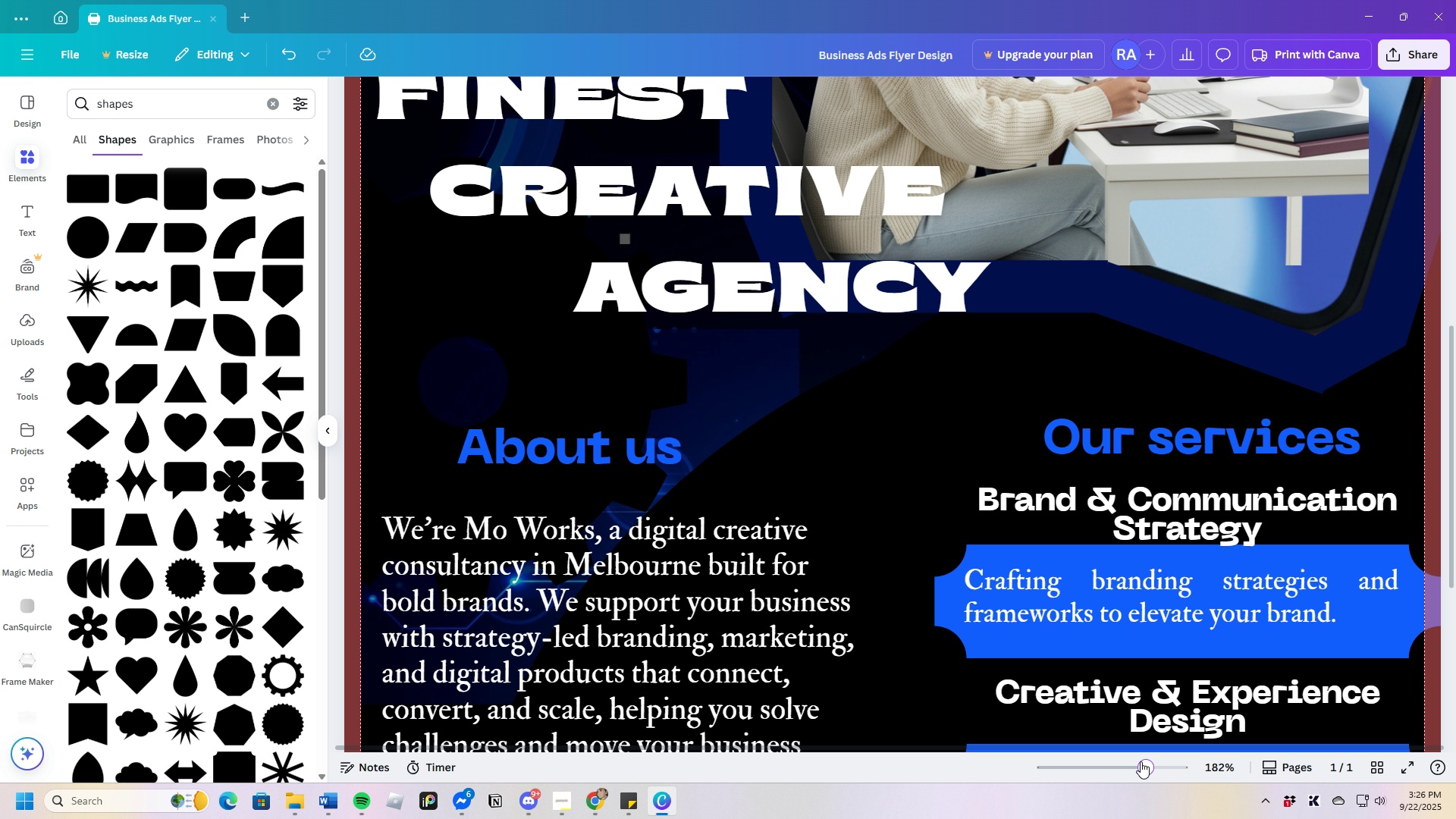 
left_click_drag(start_coordinate=[1141, 761], to_coordinate=[1125, 767])
 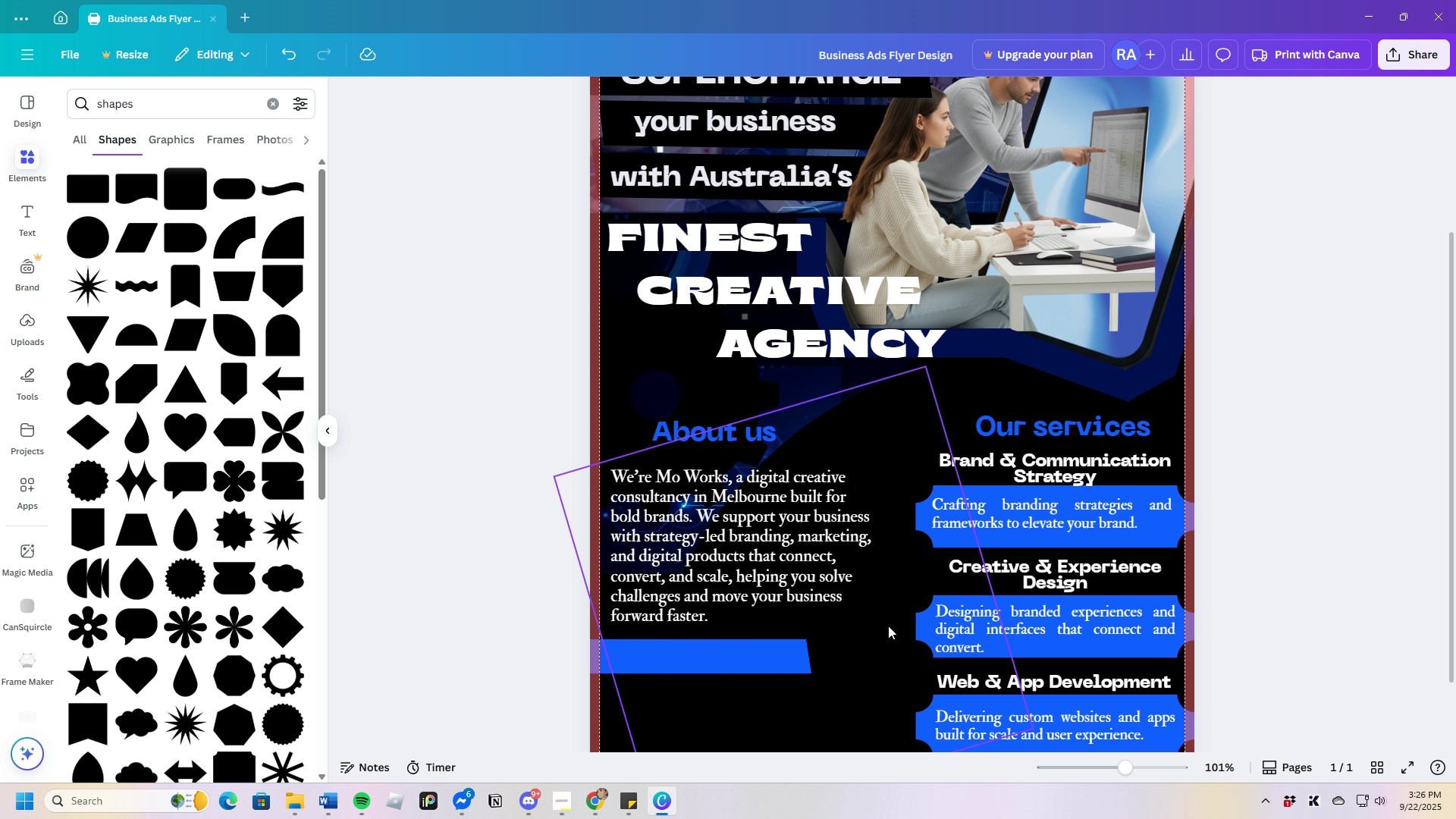 
scroll: coordinate [881, 609], scroll_direction: down, amount: 4.0
 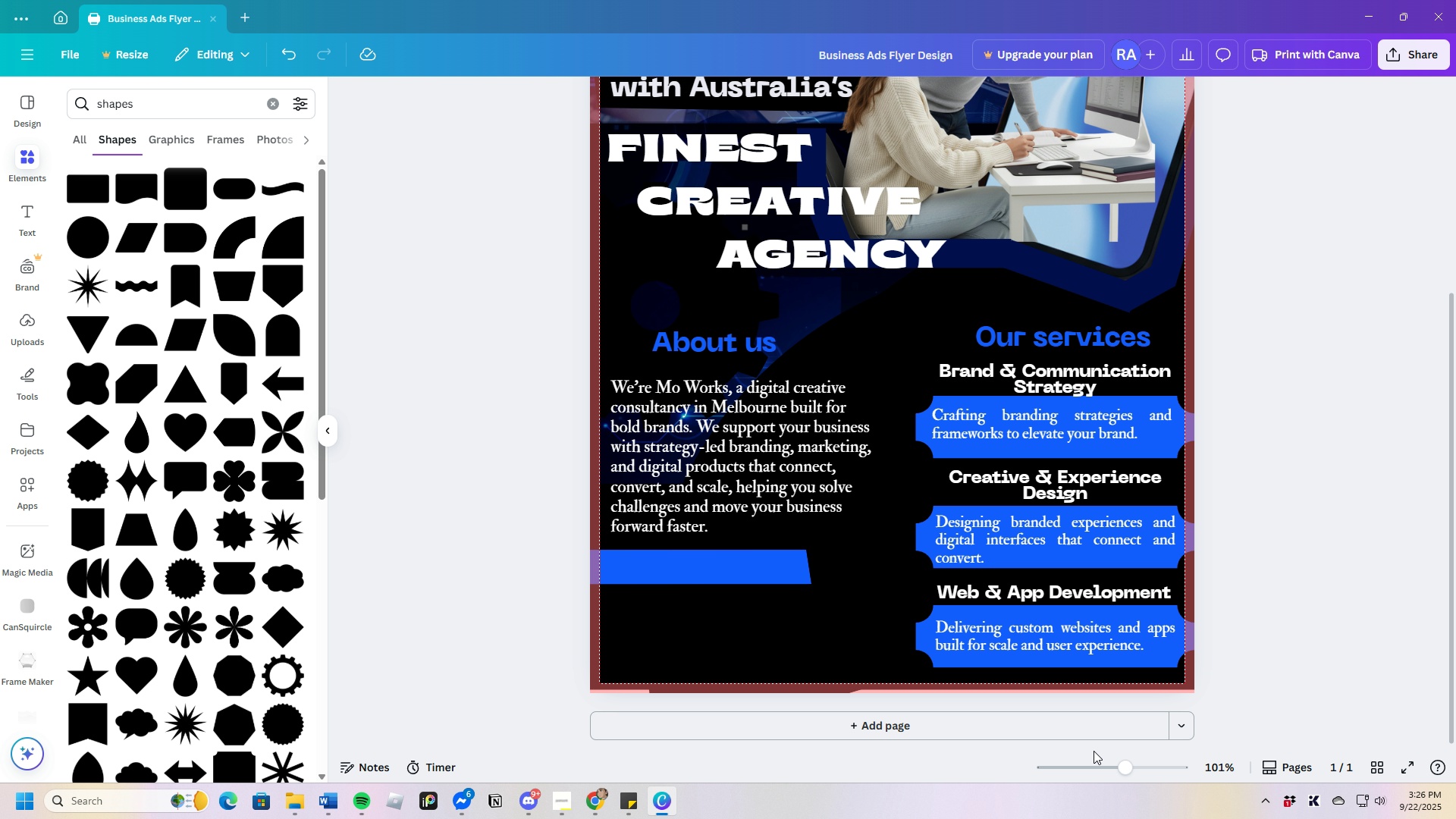 
left_click_drag(start_coordinate=[1111, 764], to_coordinate=[1125, 768])
 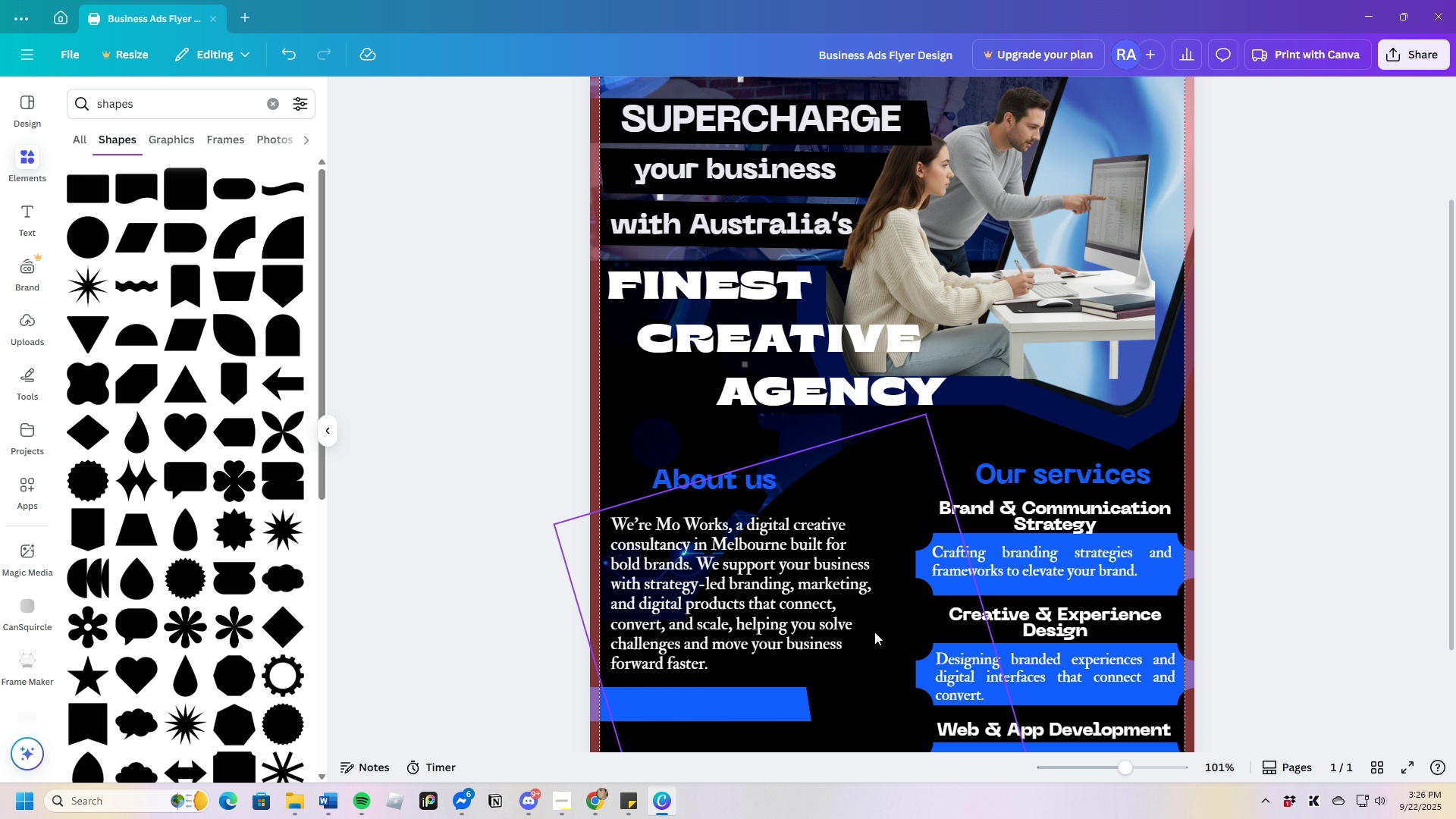 
scroll: coordinate [868, 625], scroll_direction: down, amount: 4.0
 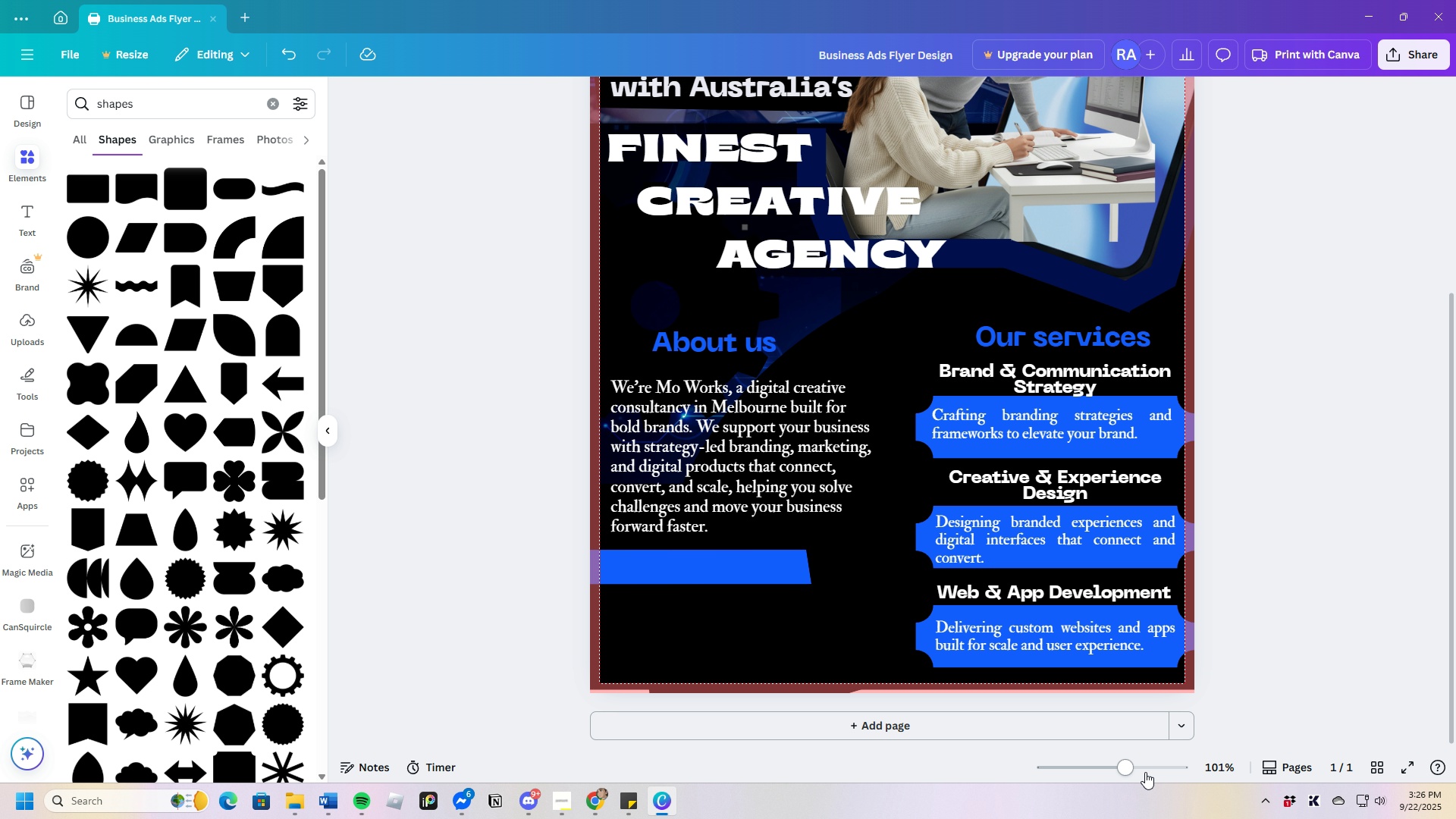 
left_click_drag(start_coordinate=[1133, 770], to_coordinate=[1141, 770])
 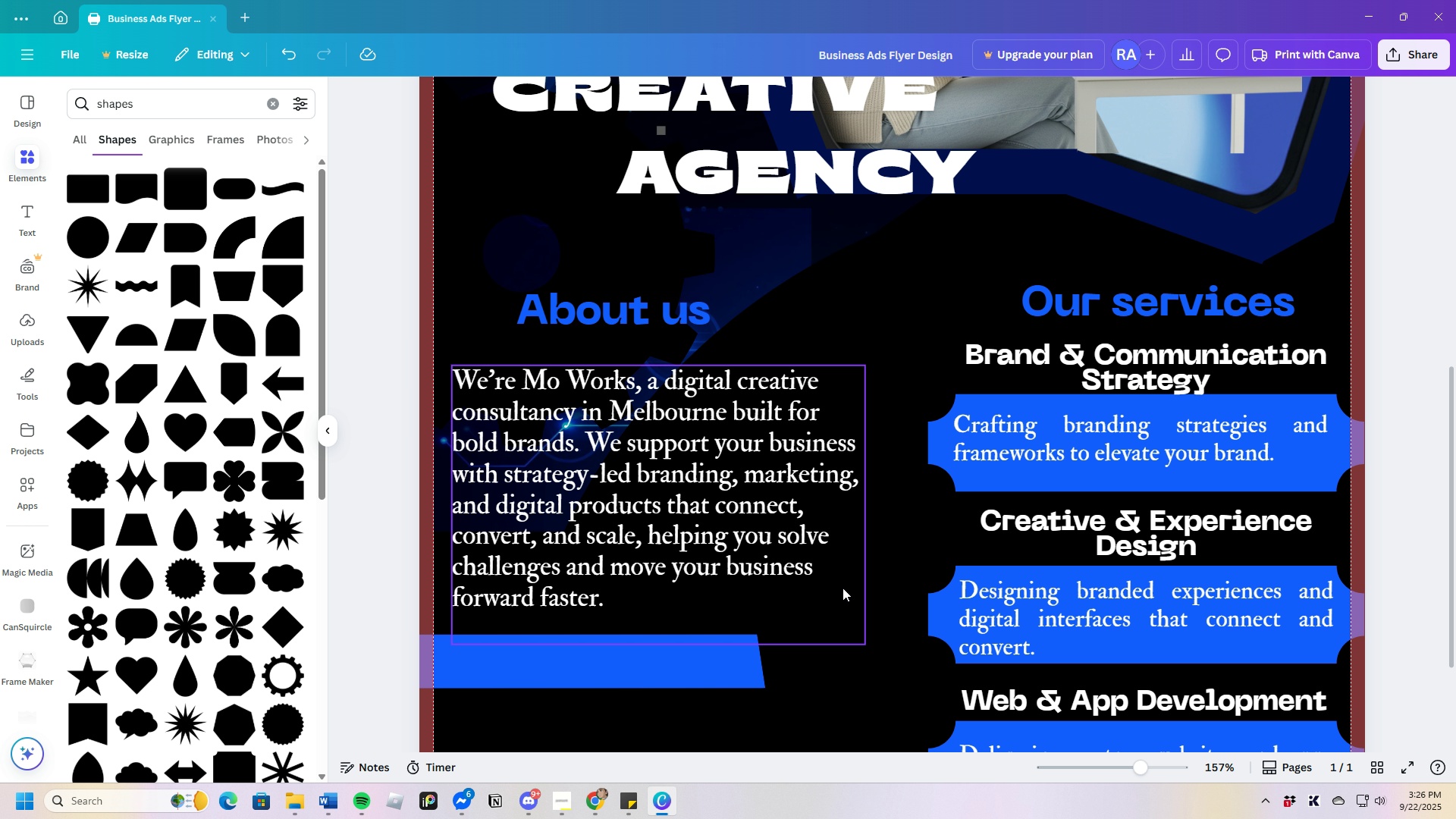 
scroll: coordinate [840, 573], scroll_direction: down, amount: 4.0
 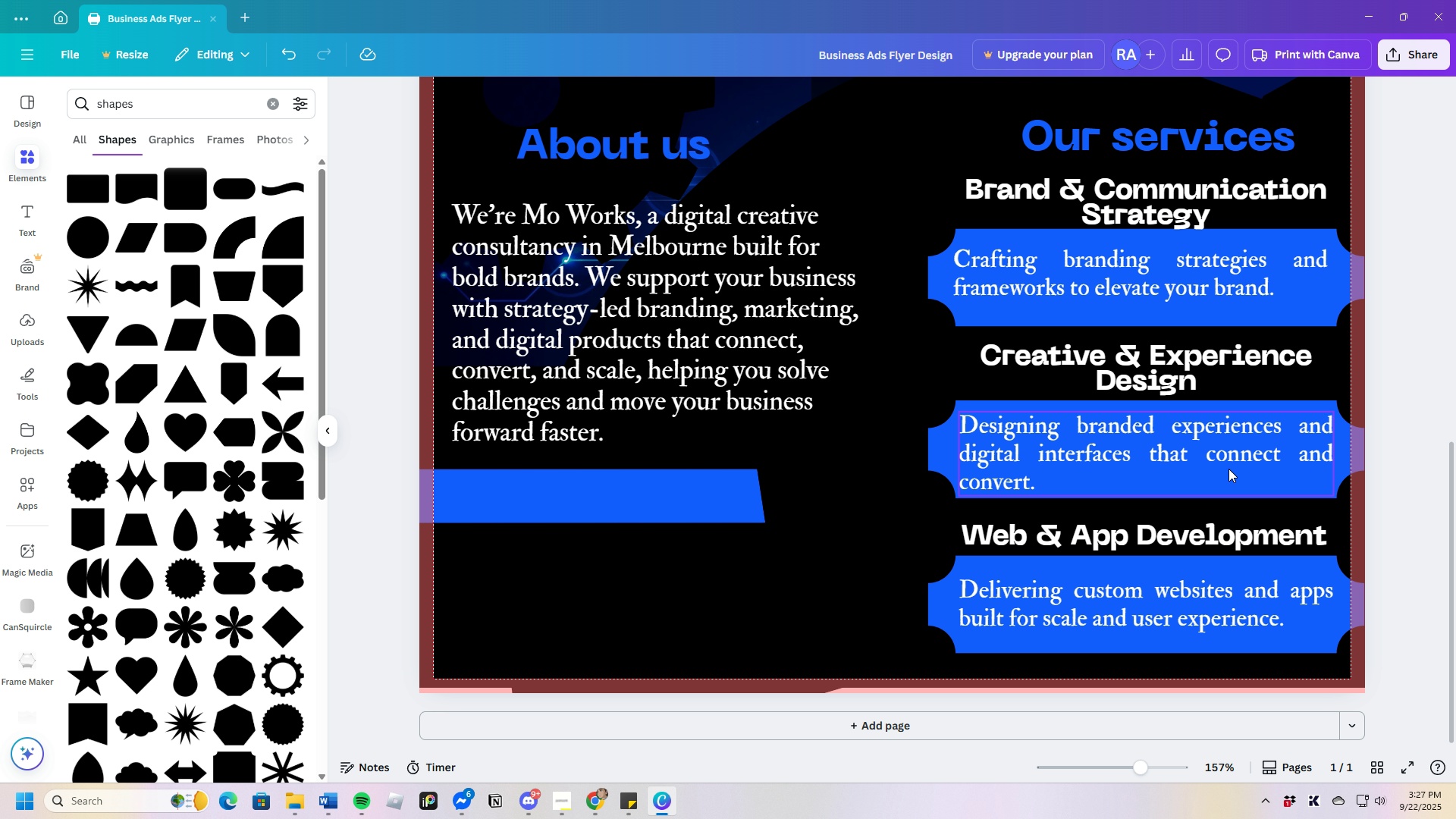 
wait(75.36)
 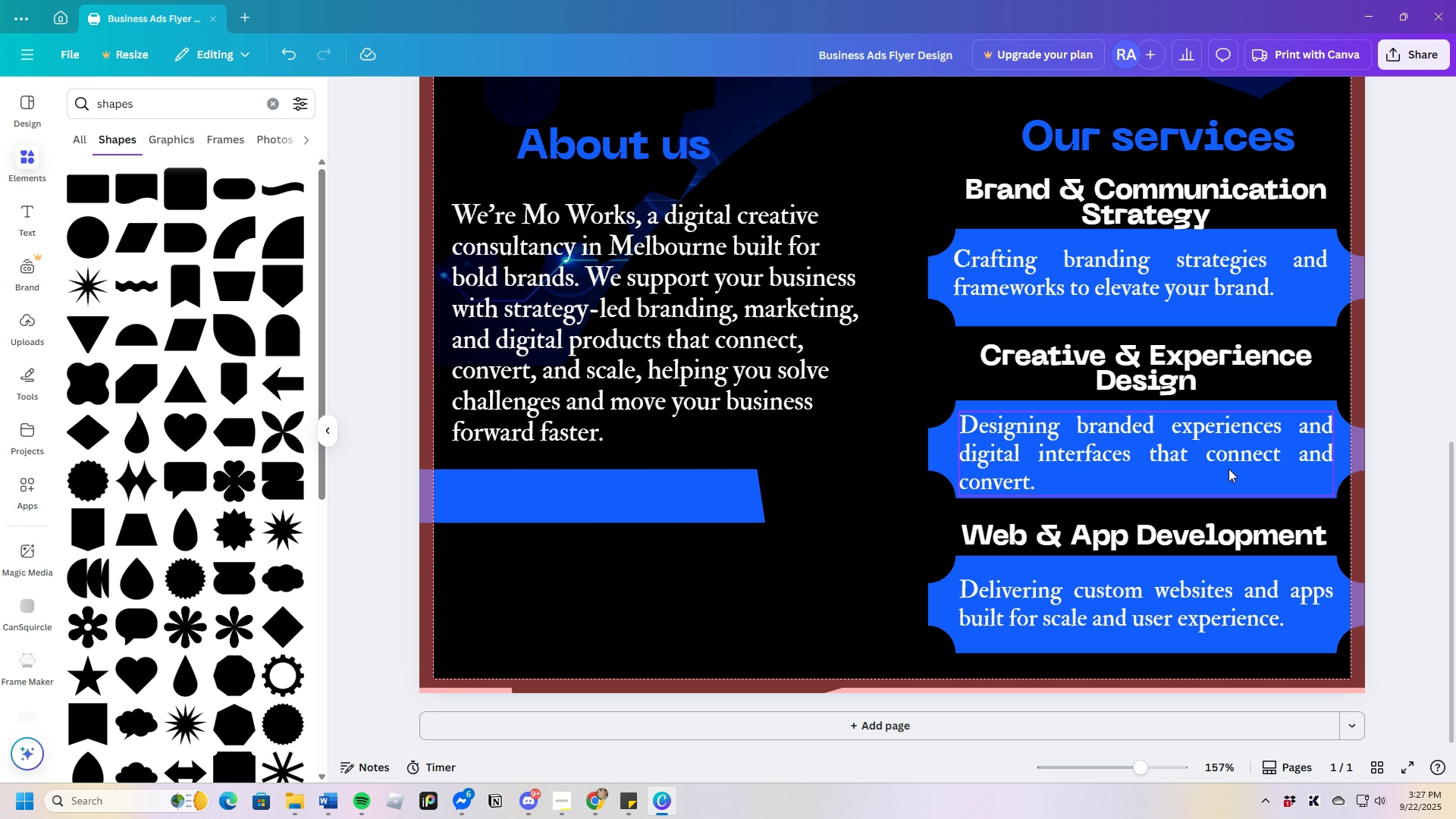 
left_click([638, 147])
 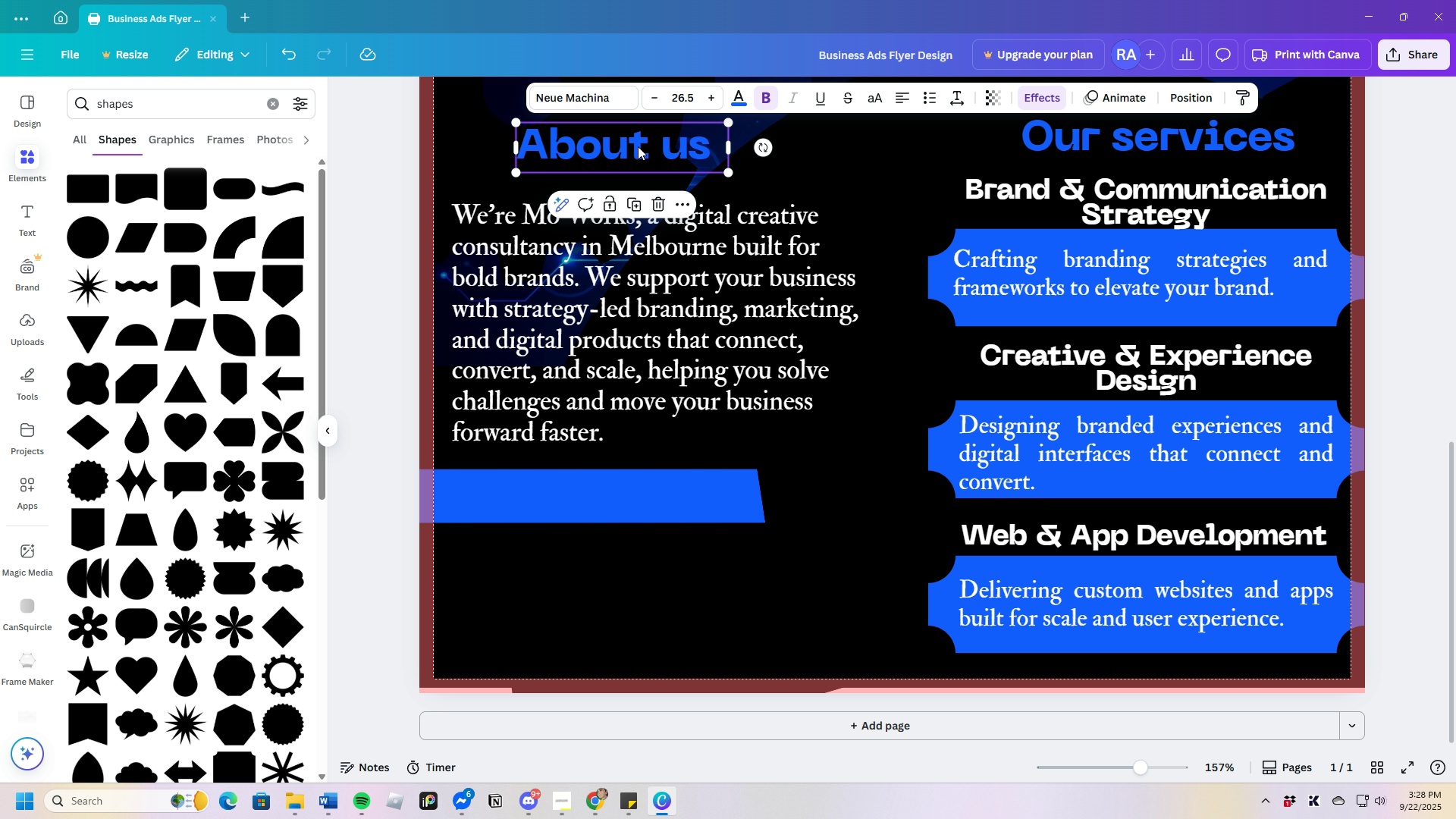 
key(Control+C)
 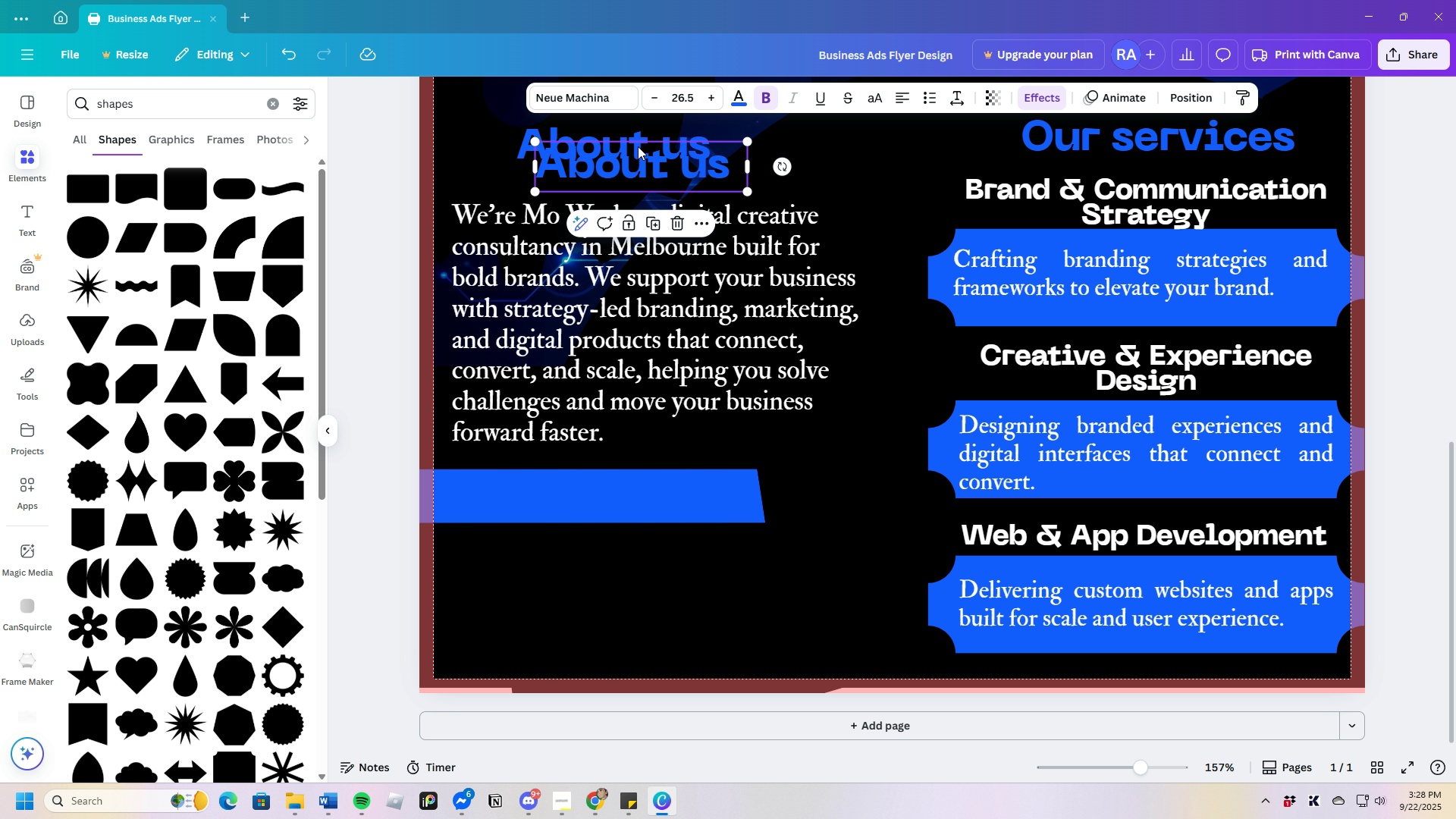 
key(Control+V)
 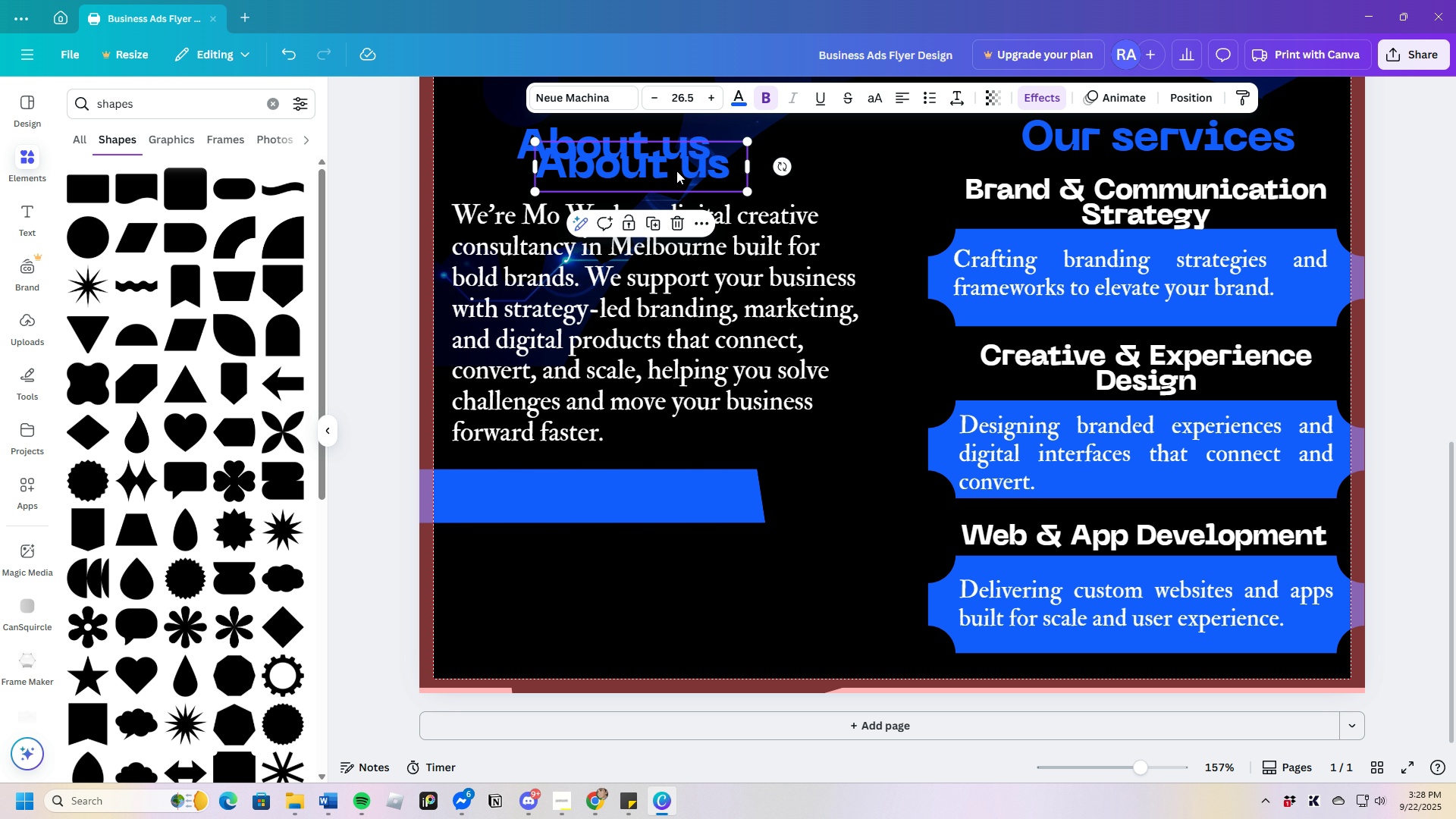 
left_click_drag(start_coordinate=[672, 164], to_coordinate=[780, 453])
 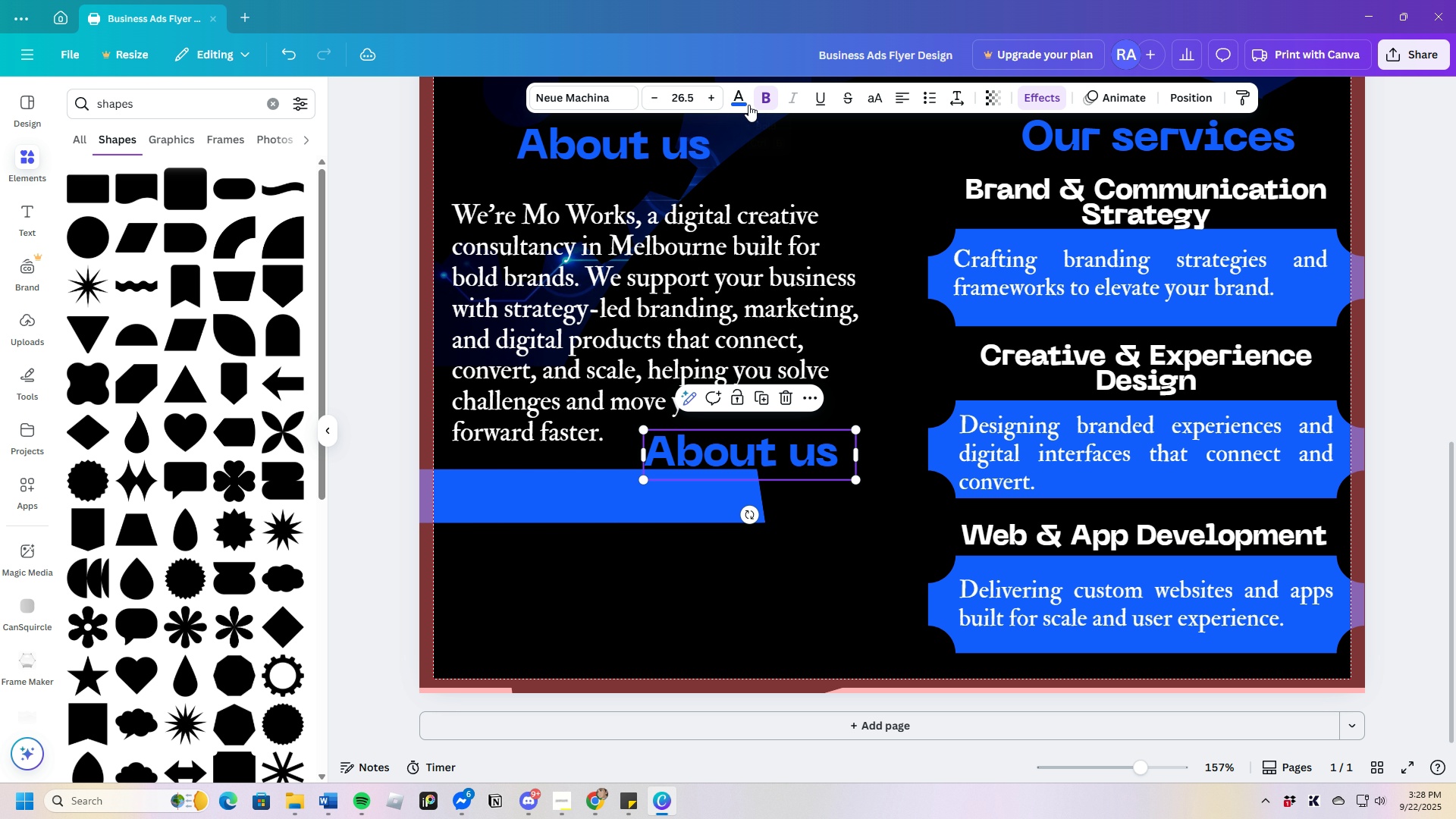 
left_click([742, 98])
 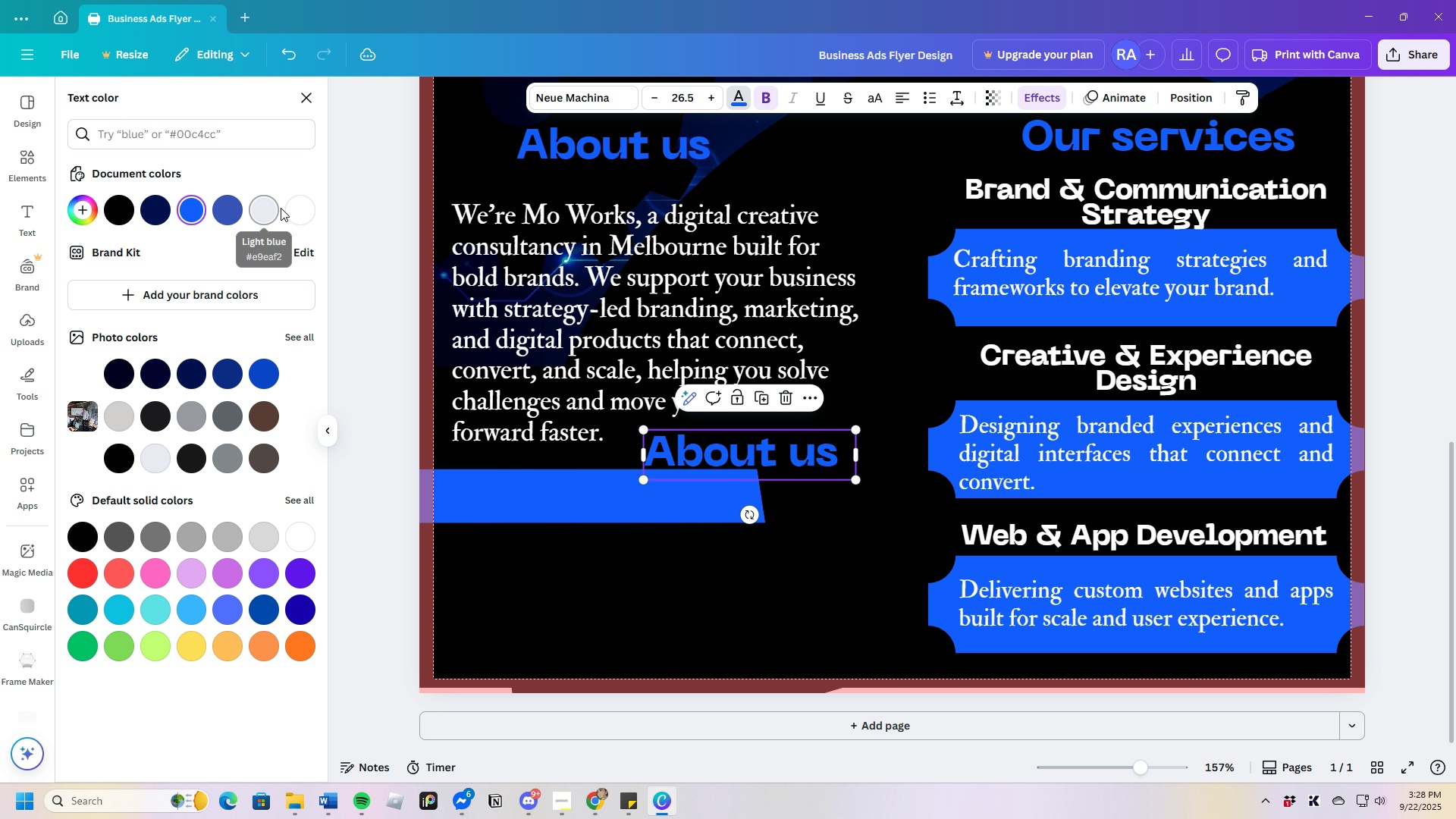 
left_click([293, 207])
 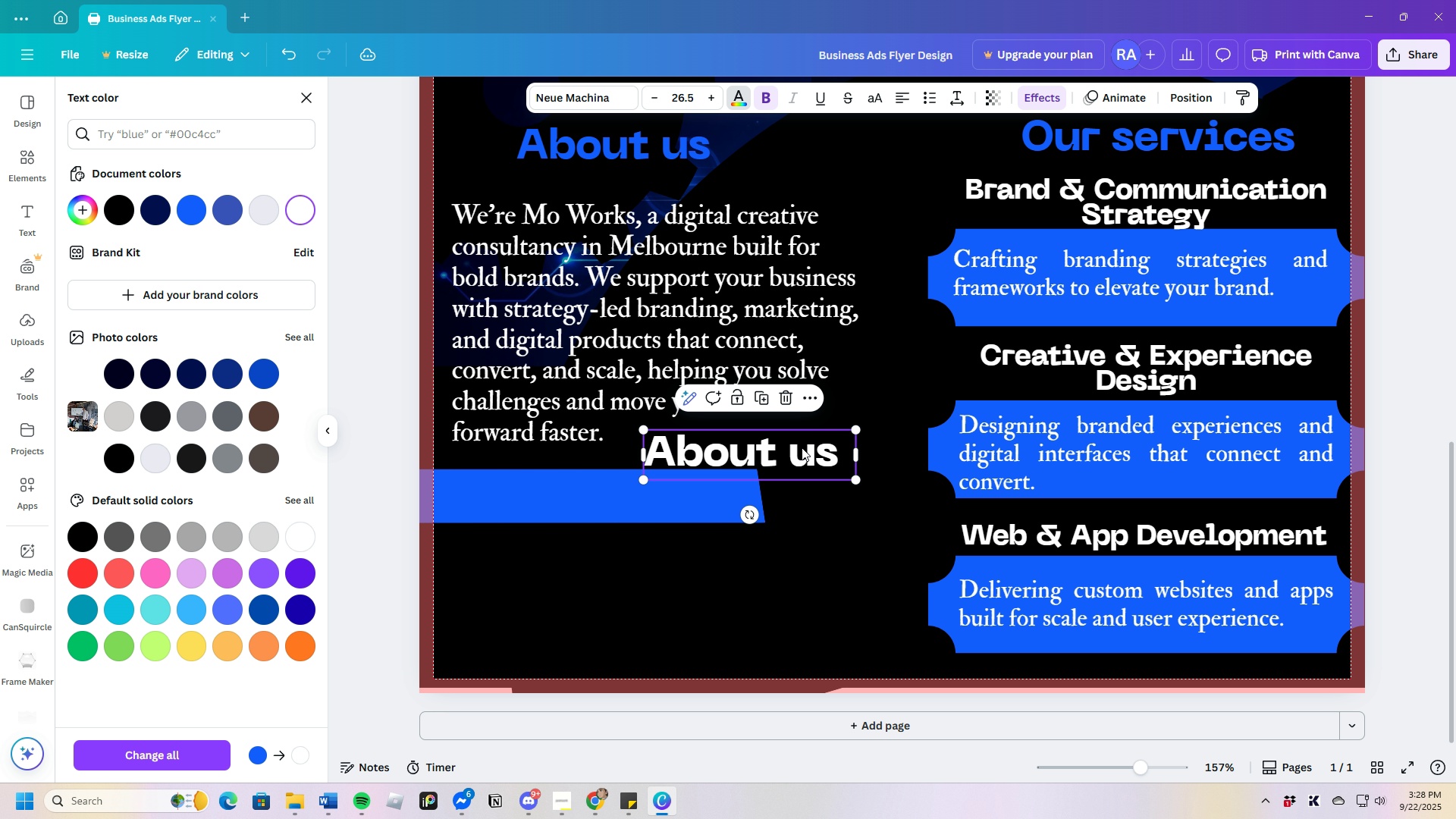 
left_click([805, 447])
 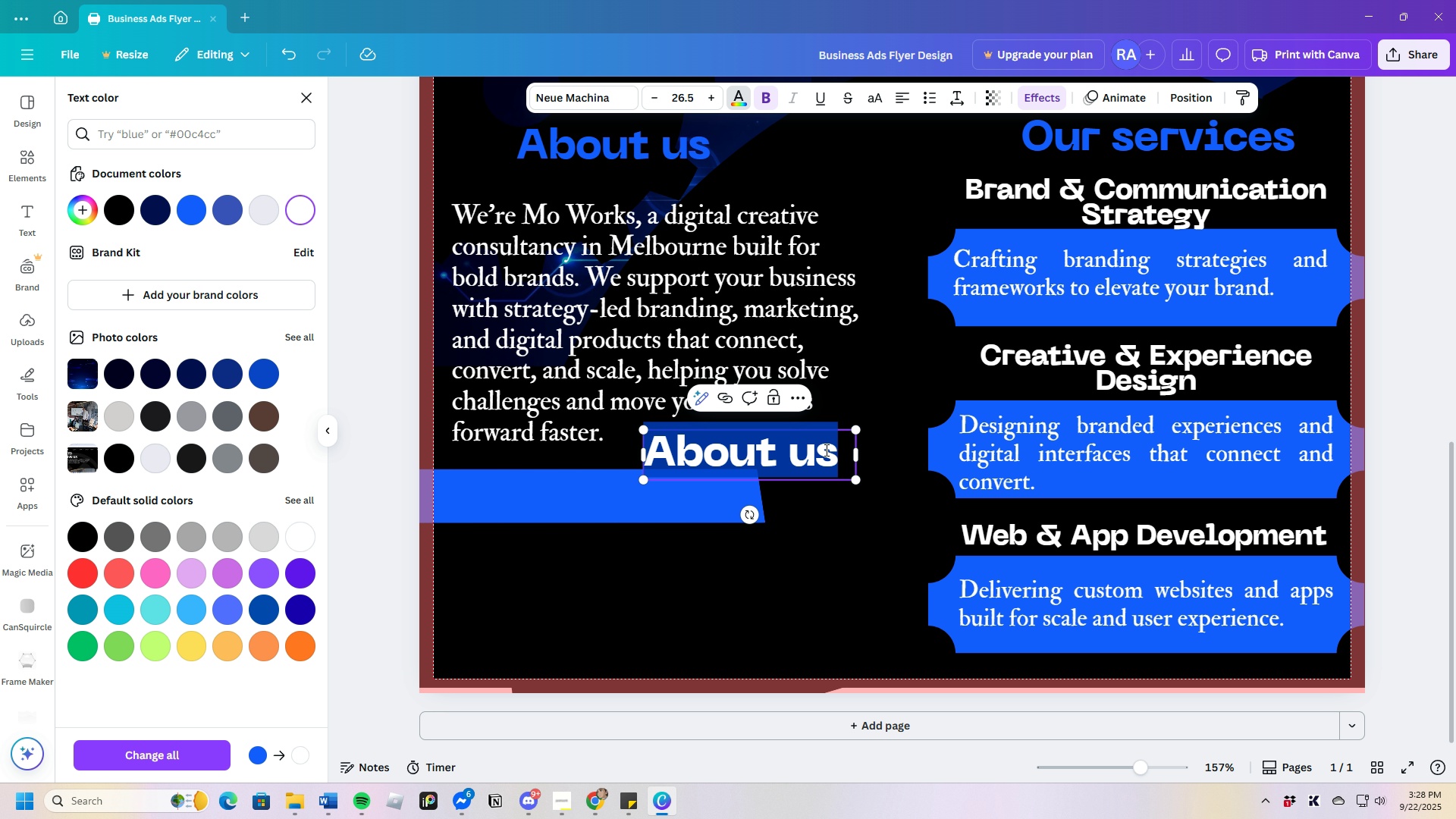 
key(Backspace)
type(For more info)
 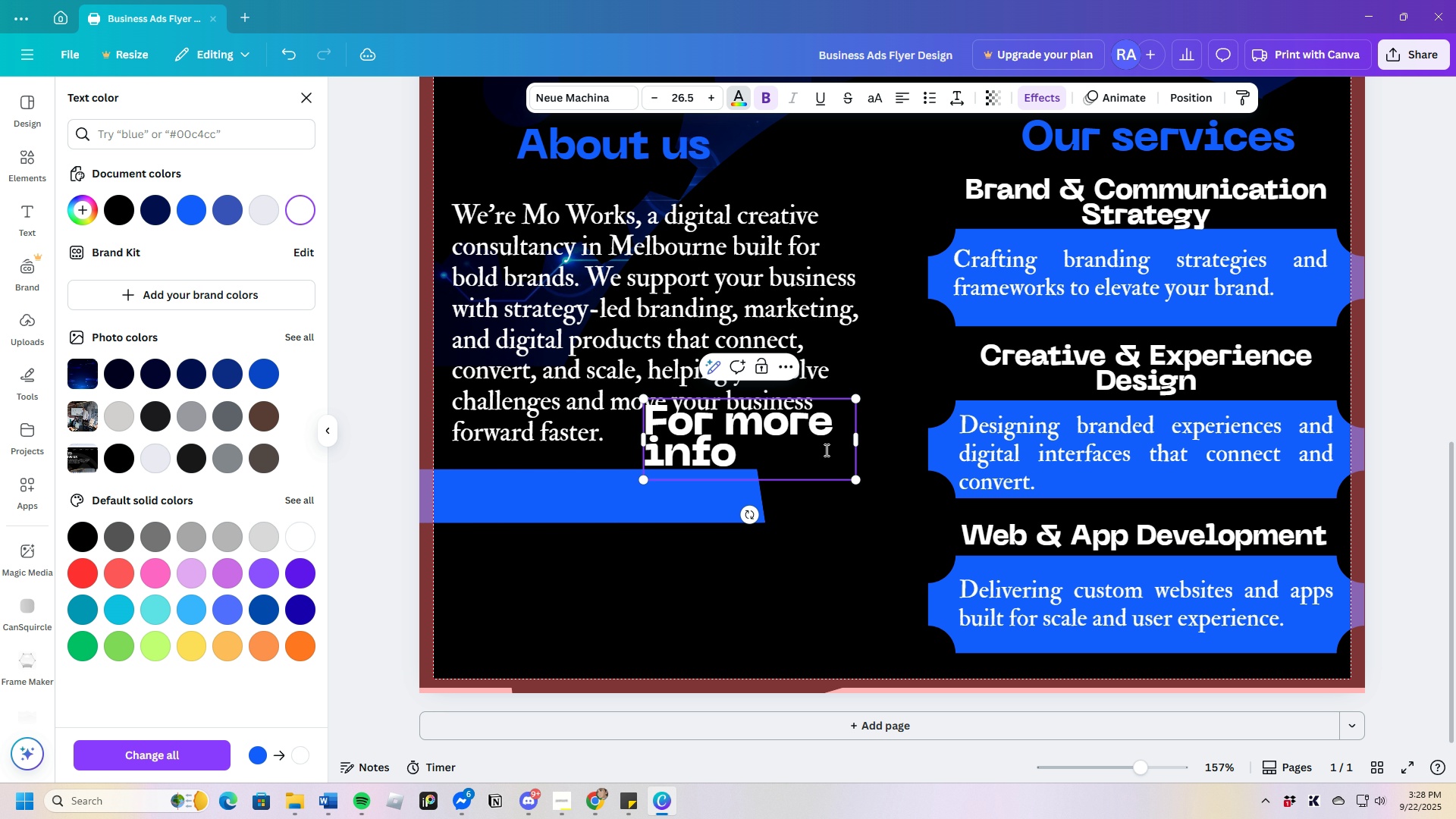 
left_click_drag(start_coordinate=[858, 442], to_coordinate=[974, 443])
 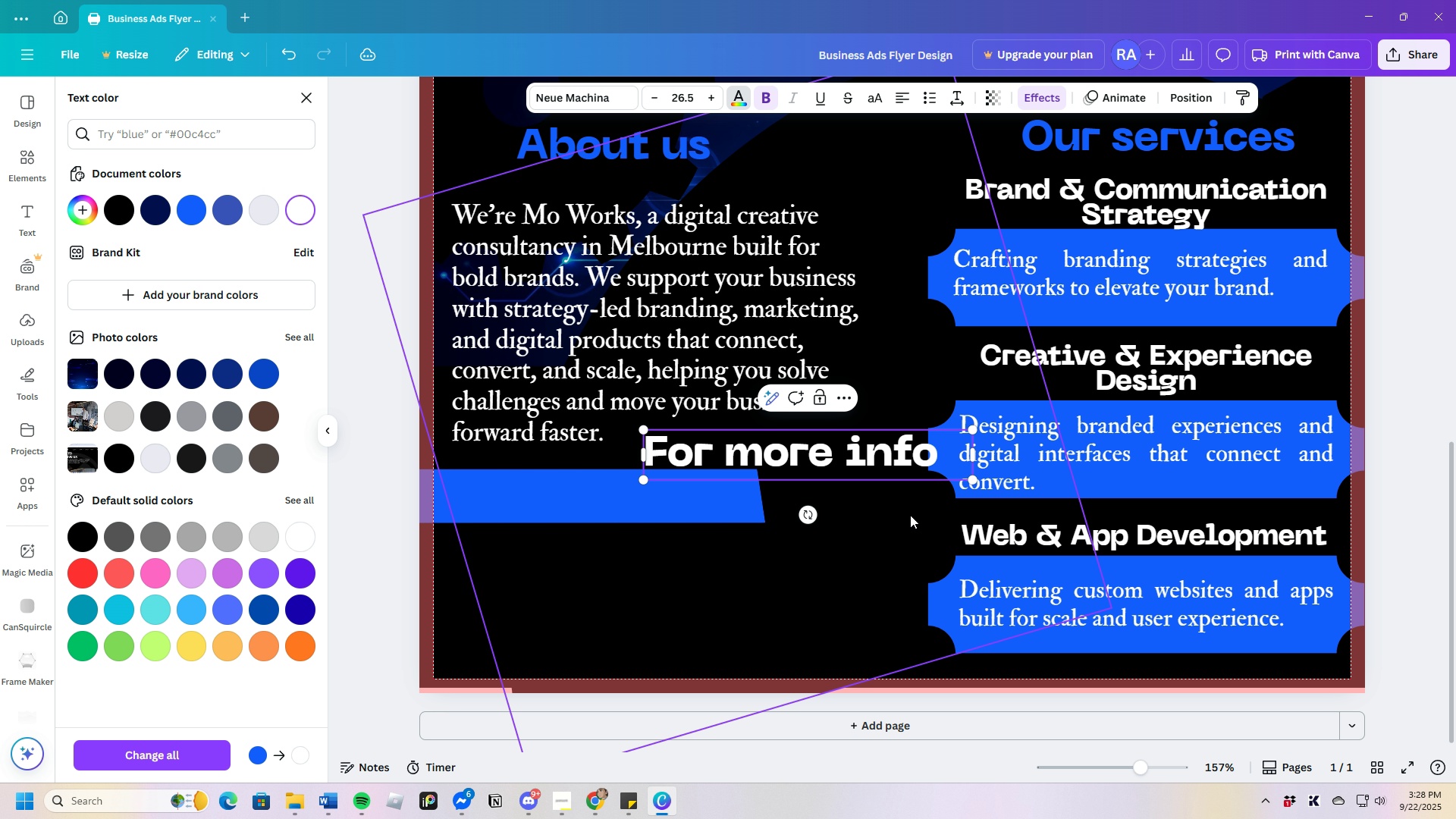 
left_click([910, 516])
 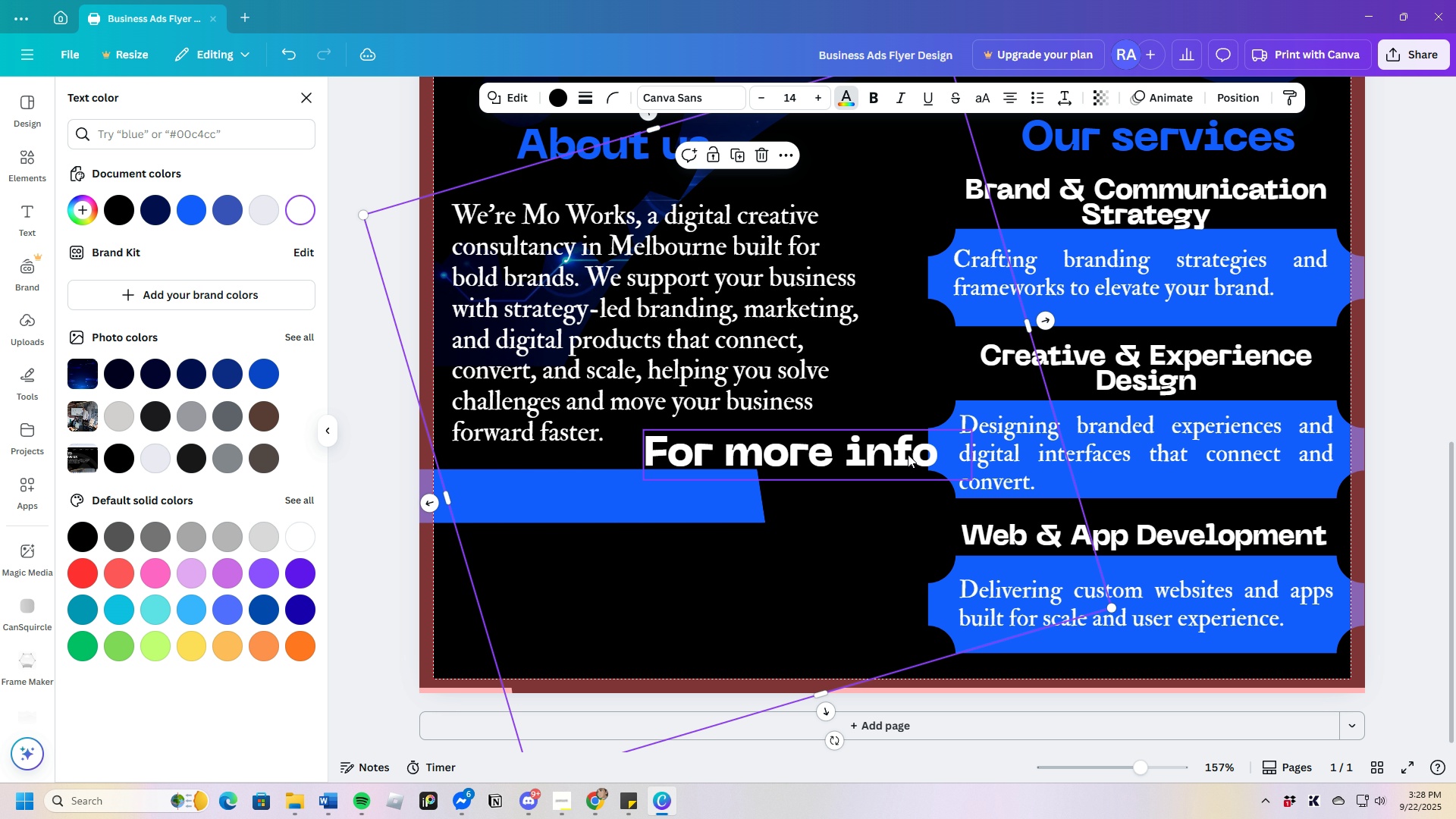 
left_click([908, 454])
 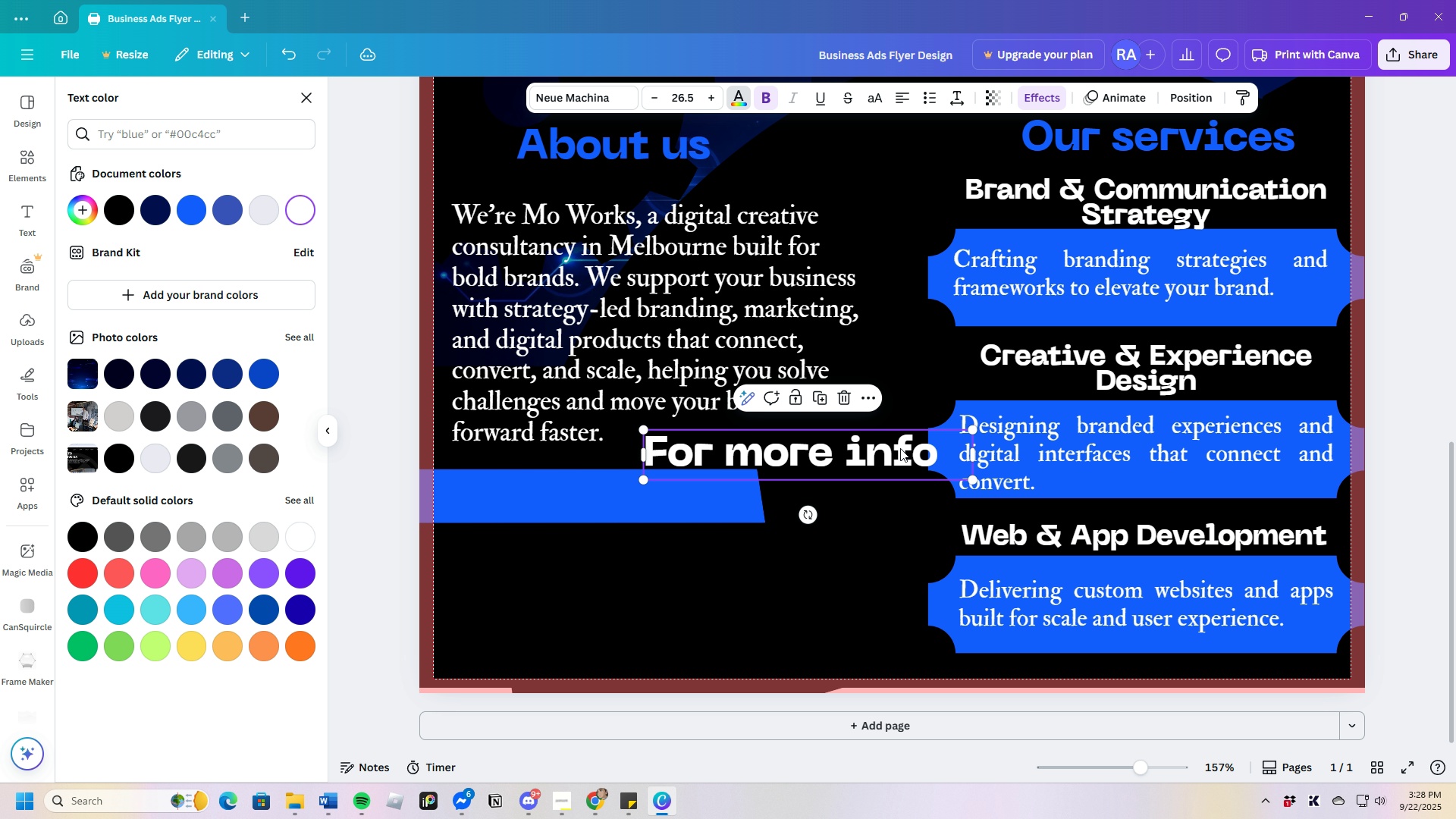 
left_click_drag(start_coordinate=[907, 448], to_coordinate=[705, 491])
 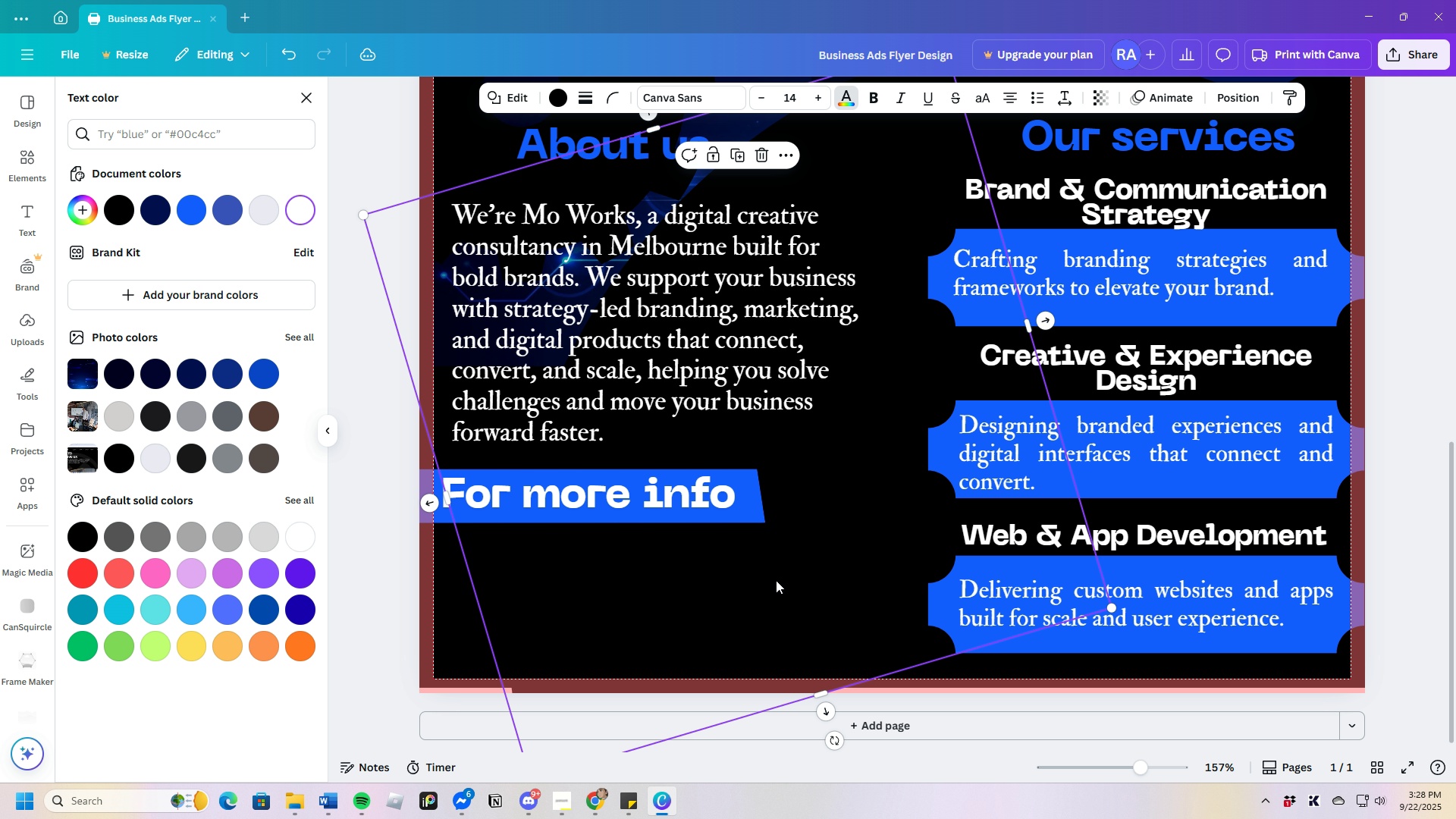 
left_click([776, 580])
 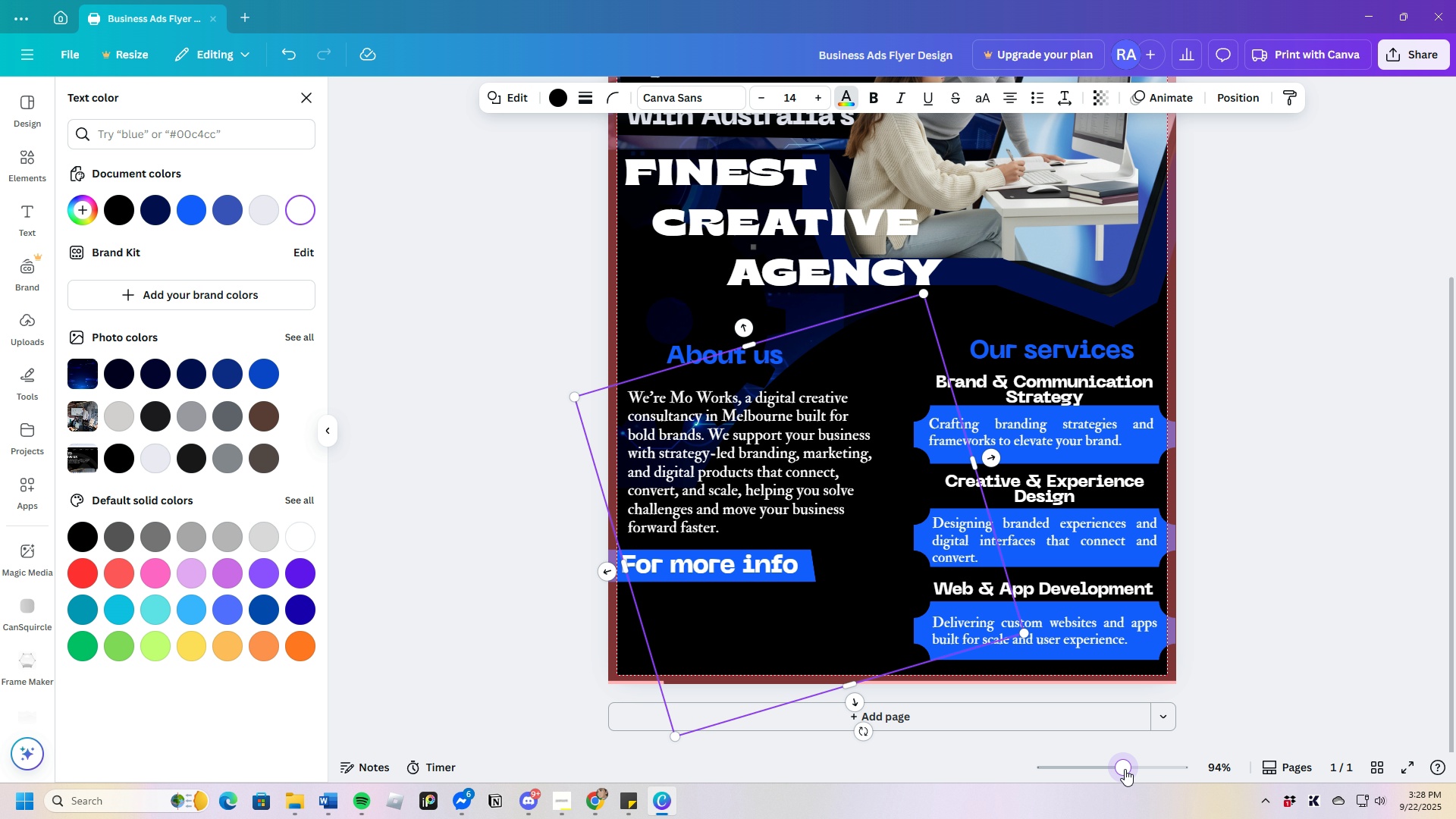 
scroll: coordinate [814, 607], scroll_direction: down, amount: 3.0
 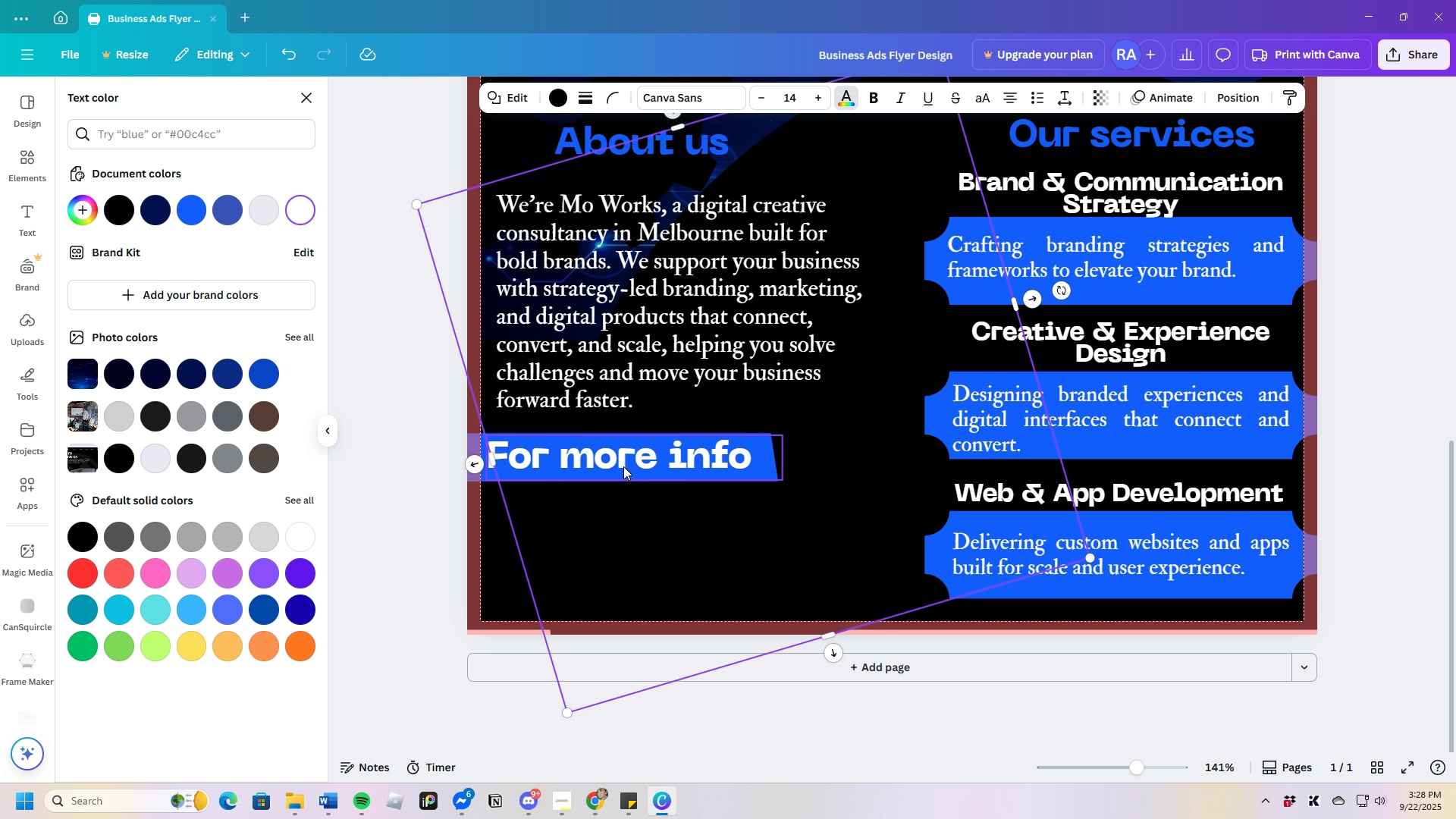 
left_click([623, 466])
 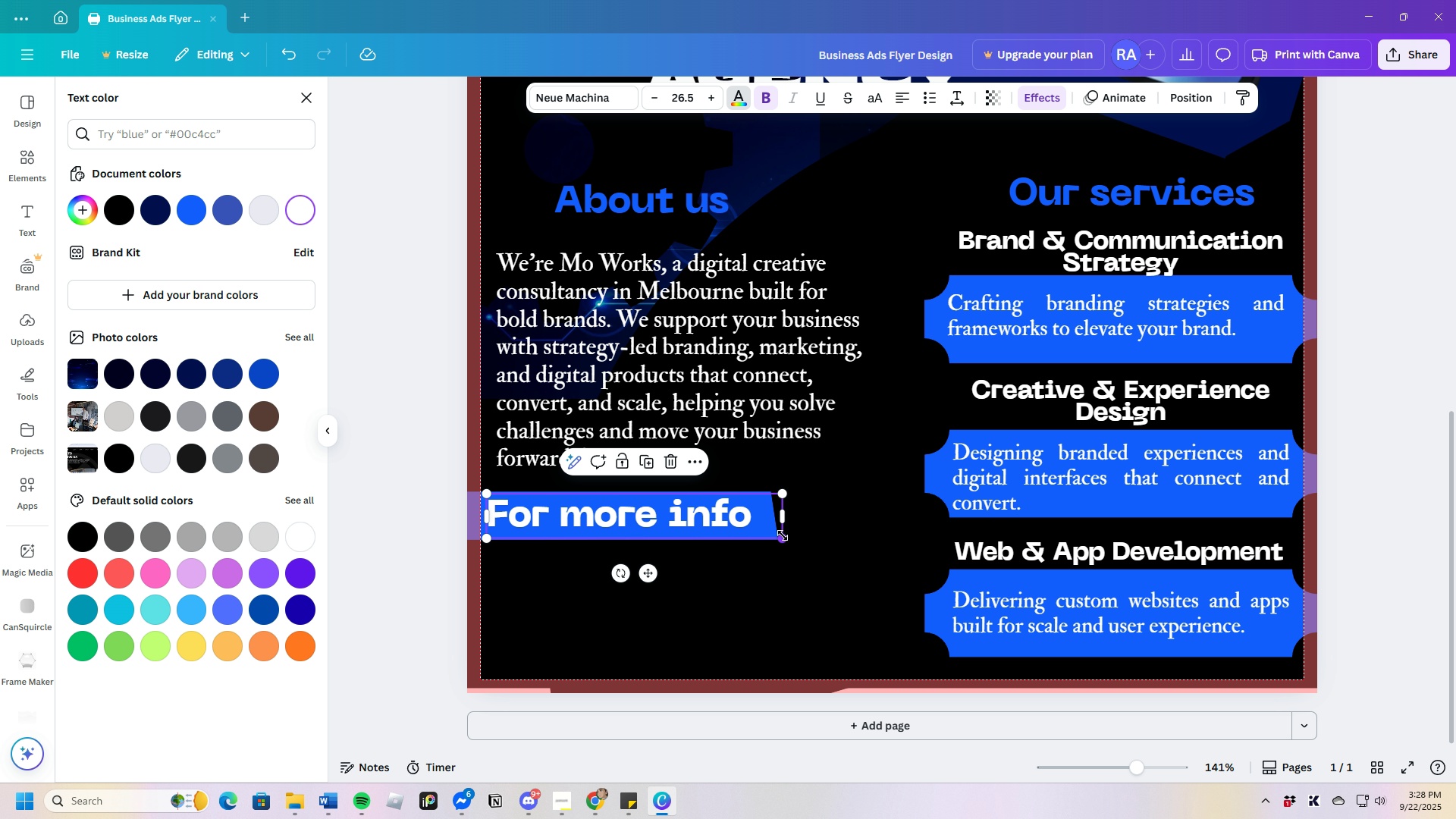 
left_click_drag(start_coordinate=[777, 537], to_coordinate=[701, 530])
 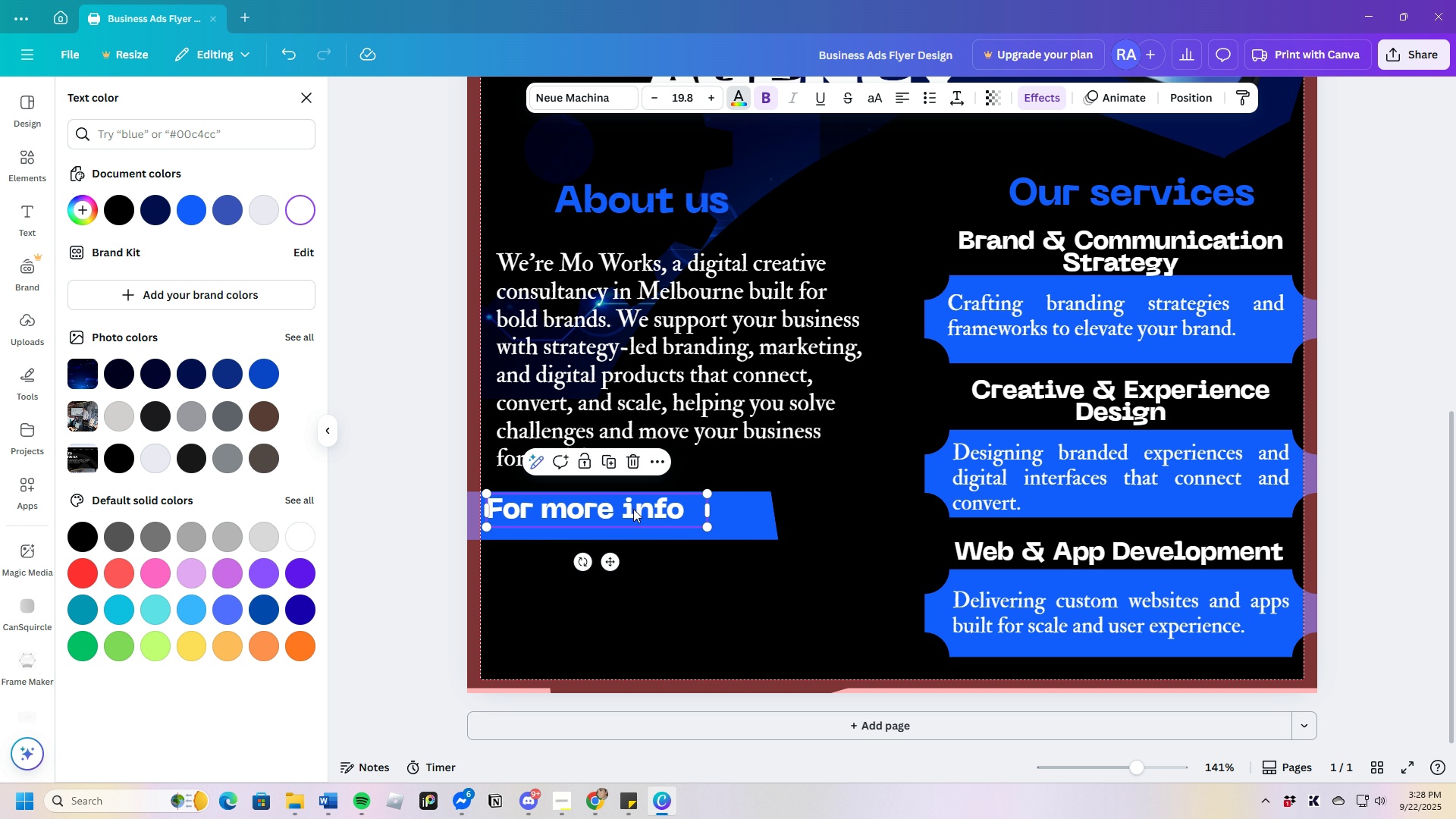 
left_click_drag(start_coordinate=[633, 509], to_coordinate=[645, 520])
 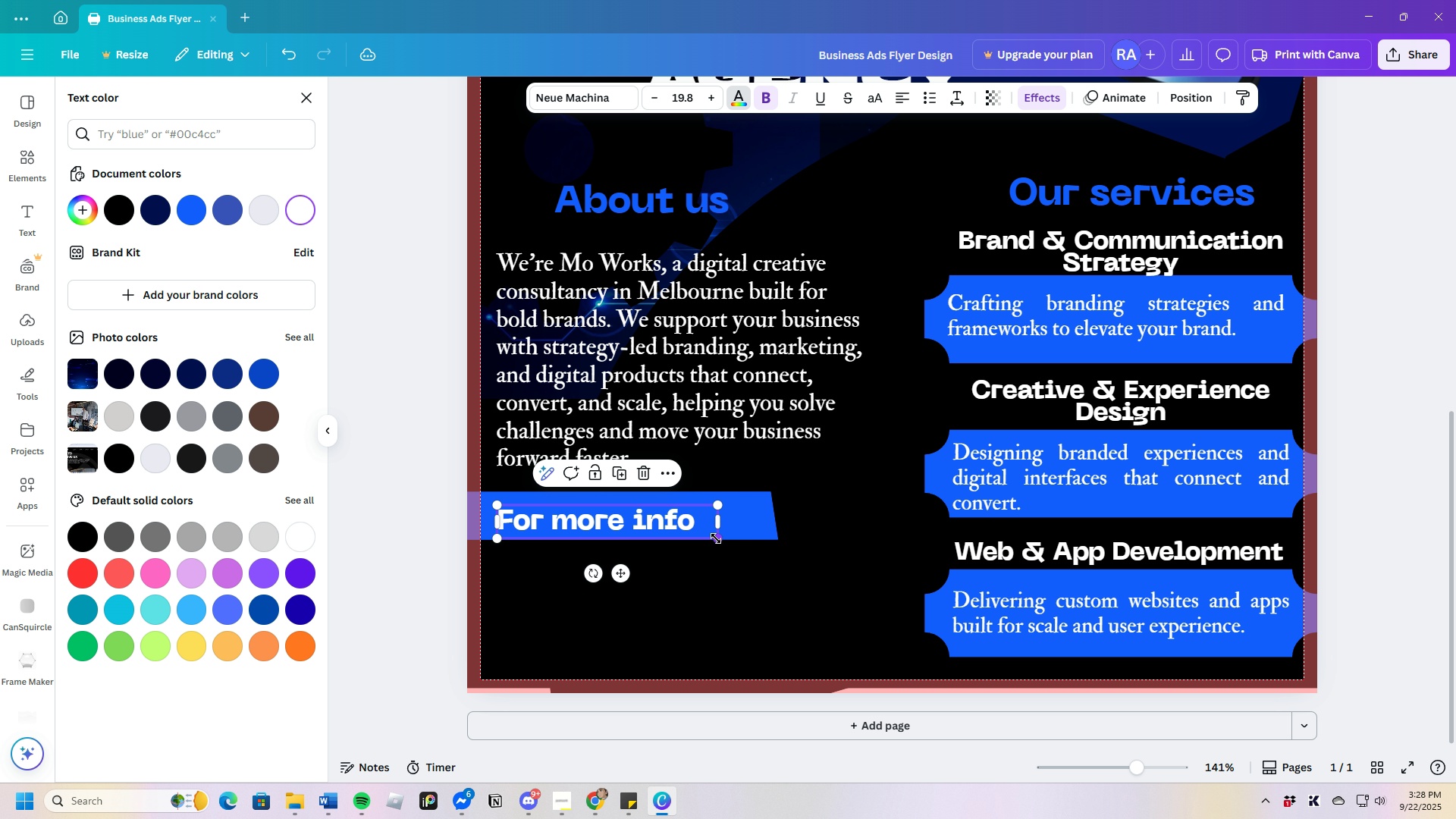 
left_click_drag(start_coordinate=[717, 538], to_coordinate=[701, 535])
 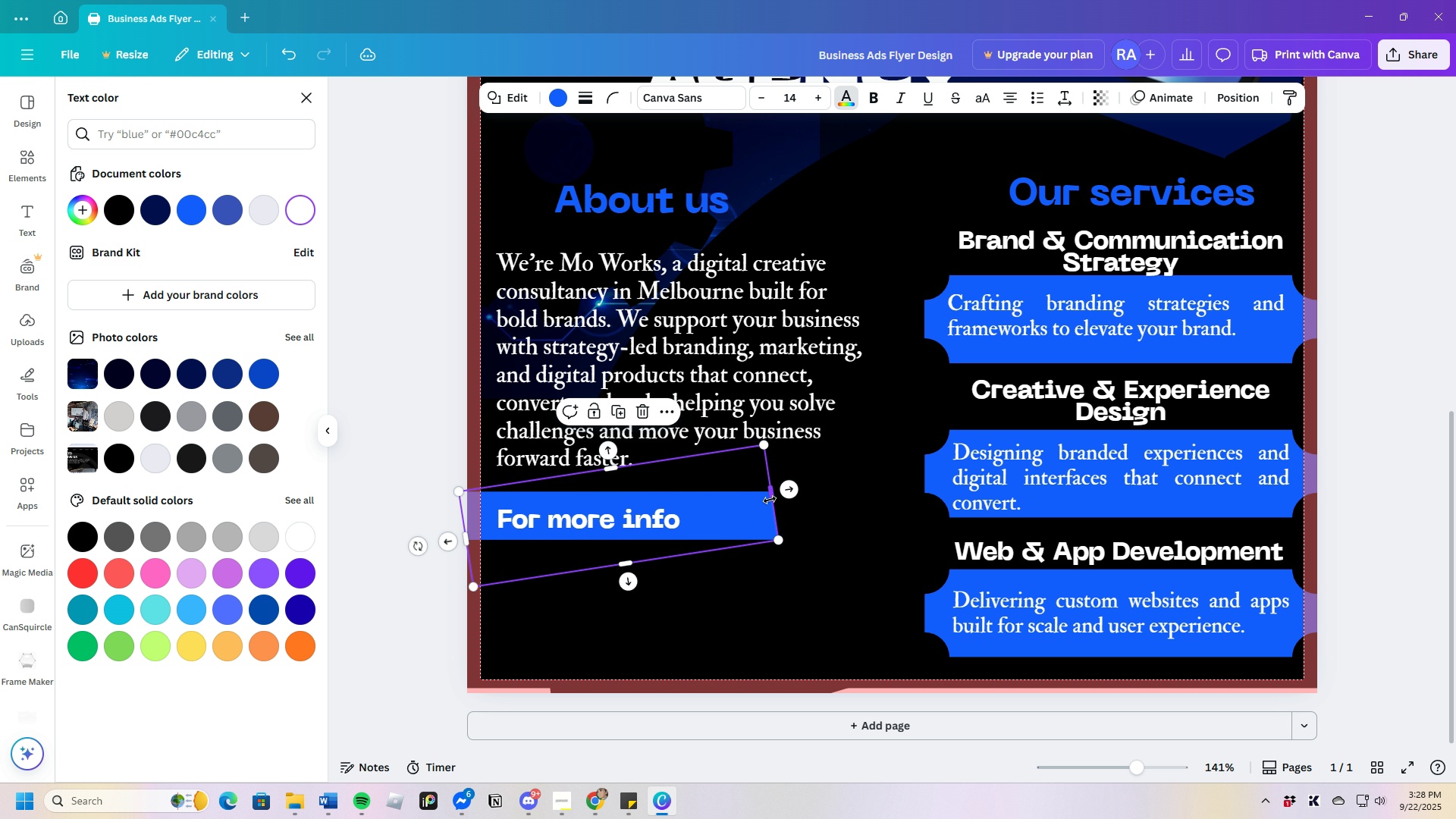 
left_click_drag(start_coordinate=[770, 496], to_coordinate=[693, 485])
 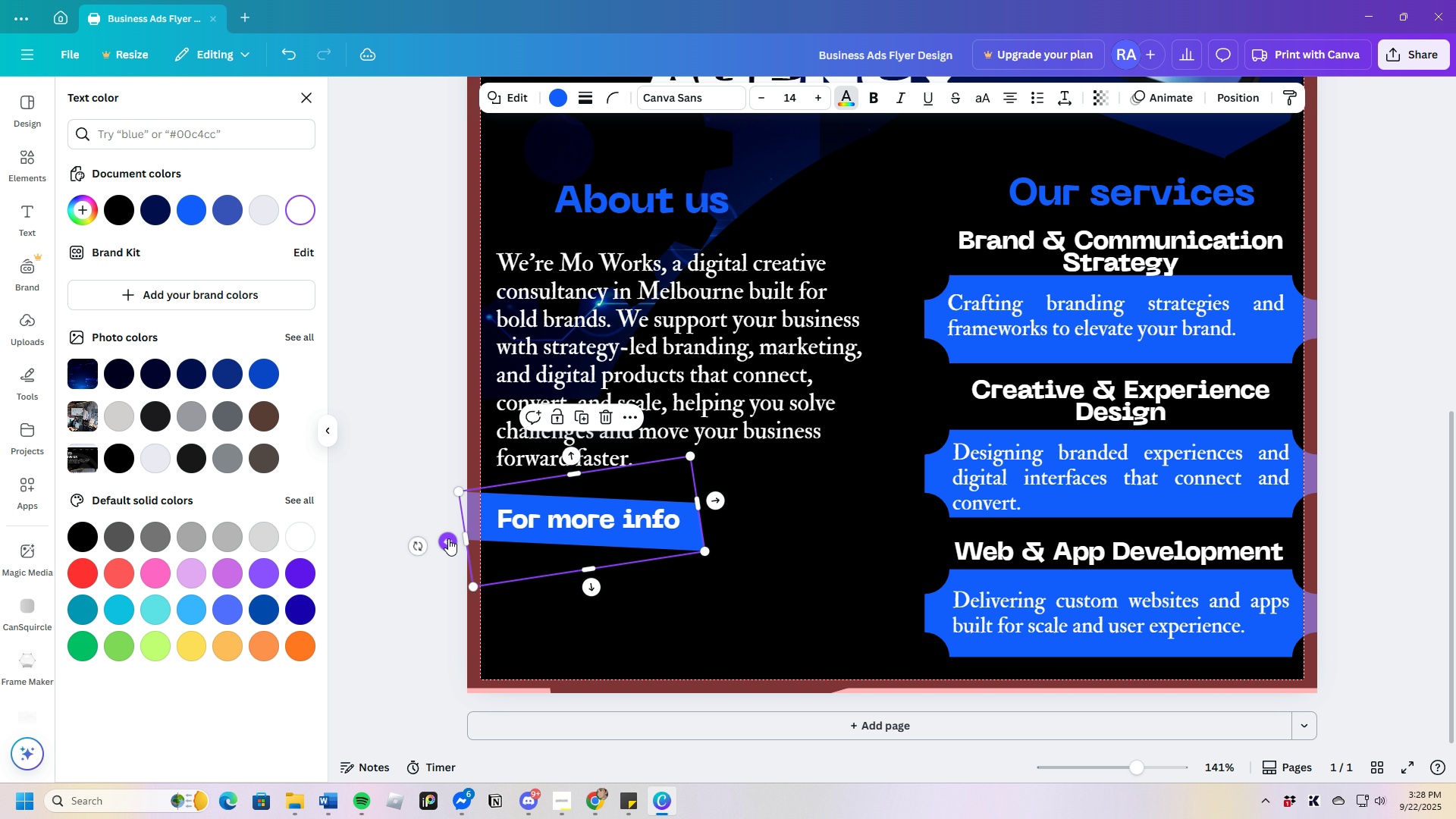 
left_click_drag(start_coordinate=[420, 541], to_coordinate=[421, 548])
 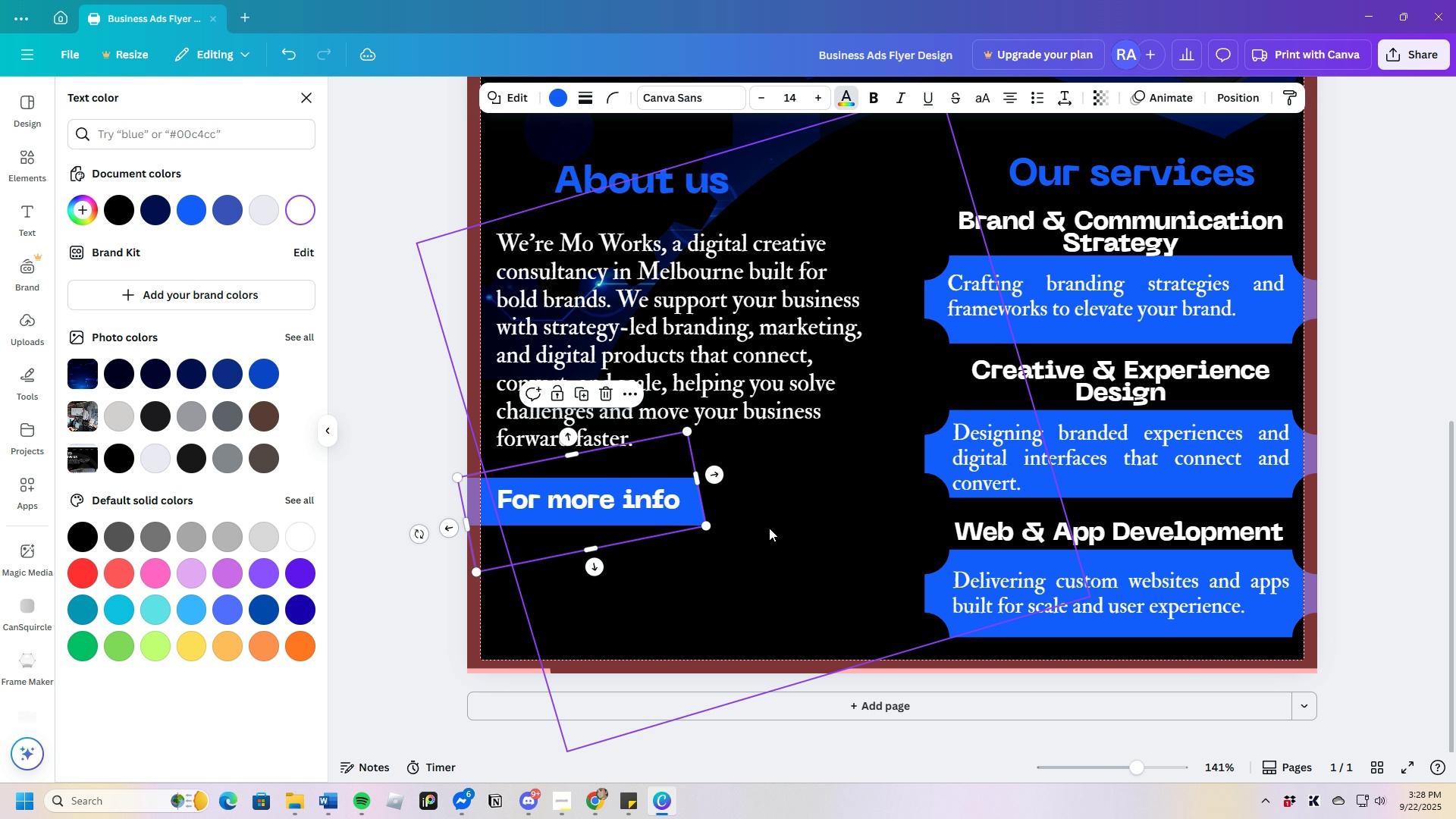 
left_click([770, 528])
 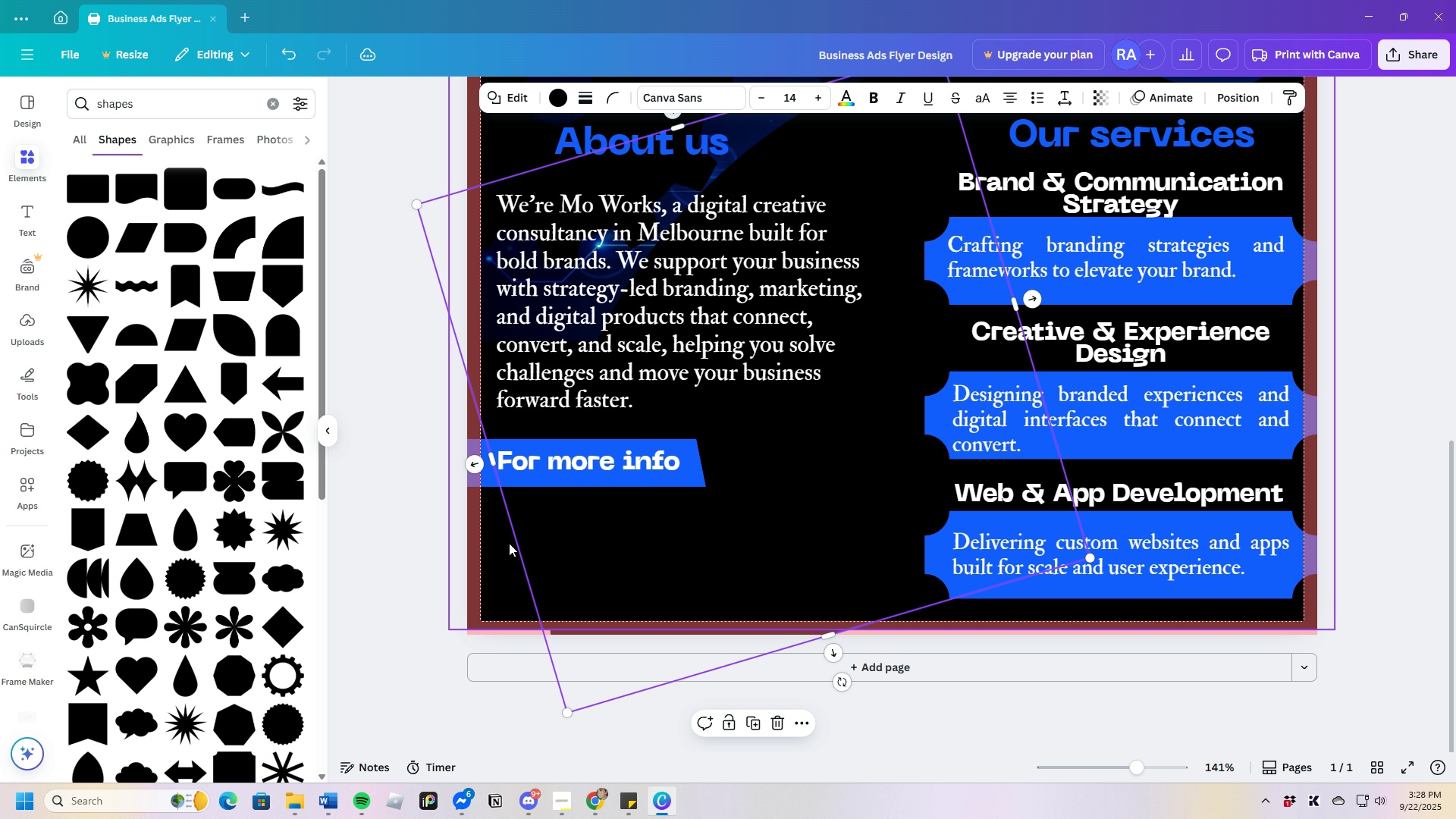 
left_click([492, 570])
 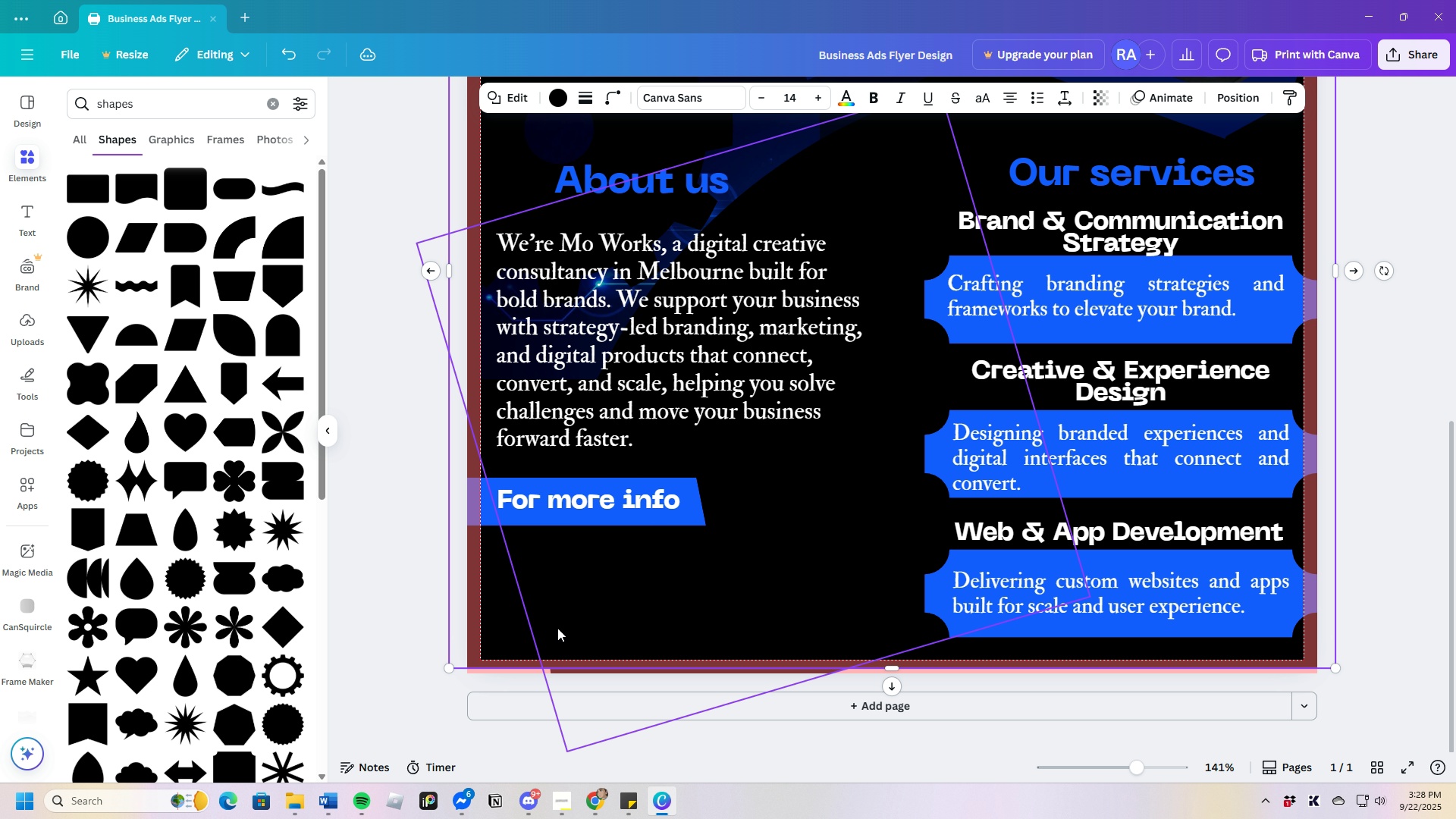 
scroll: coordinate [793, 662], scroll_direction: up, amount: 2.0
 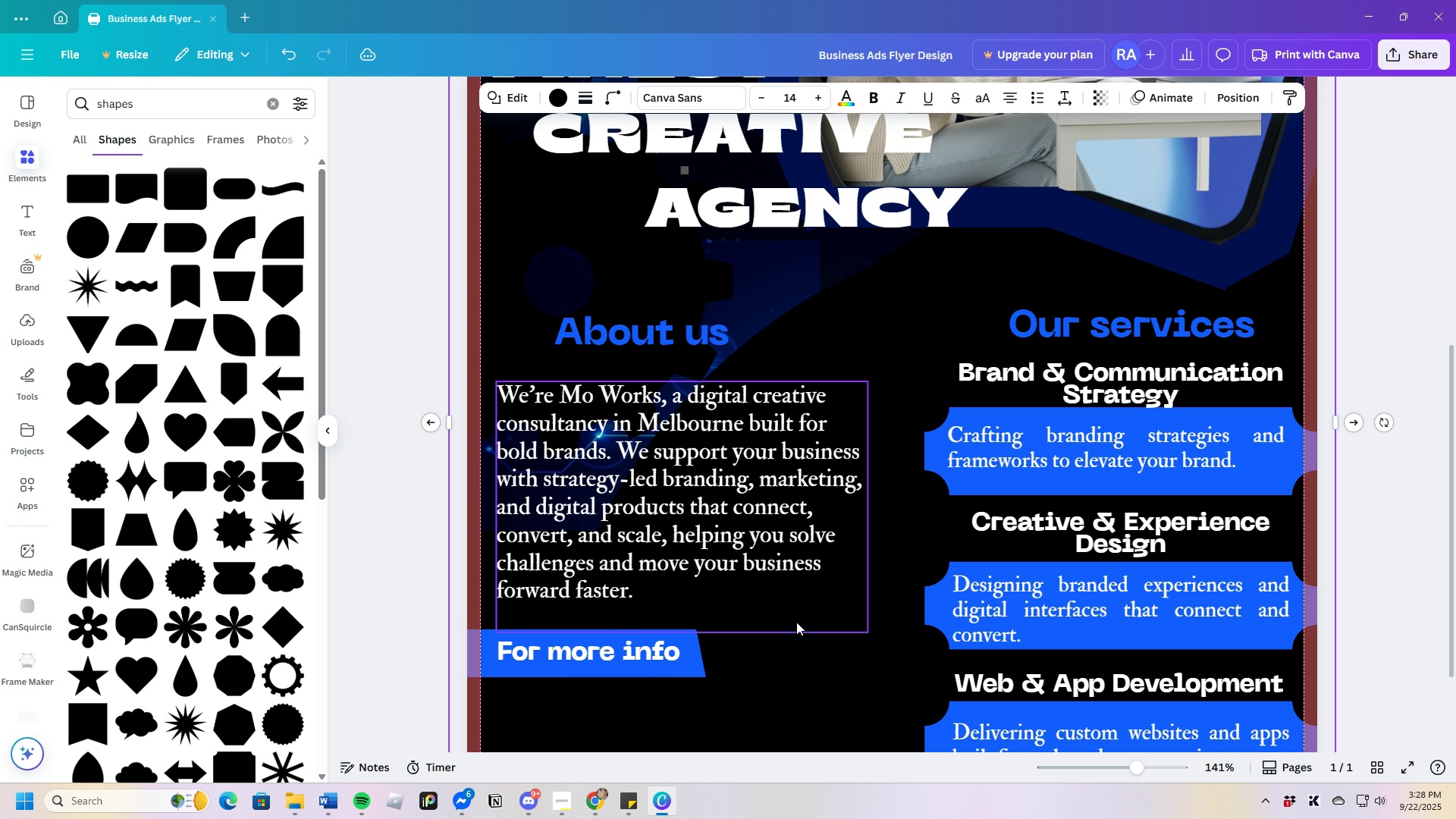 
scroll: coordinate [742, 608], scroll_direction: down, amount: 2.0
 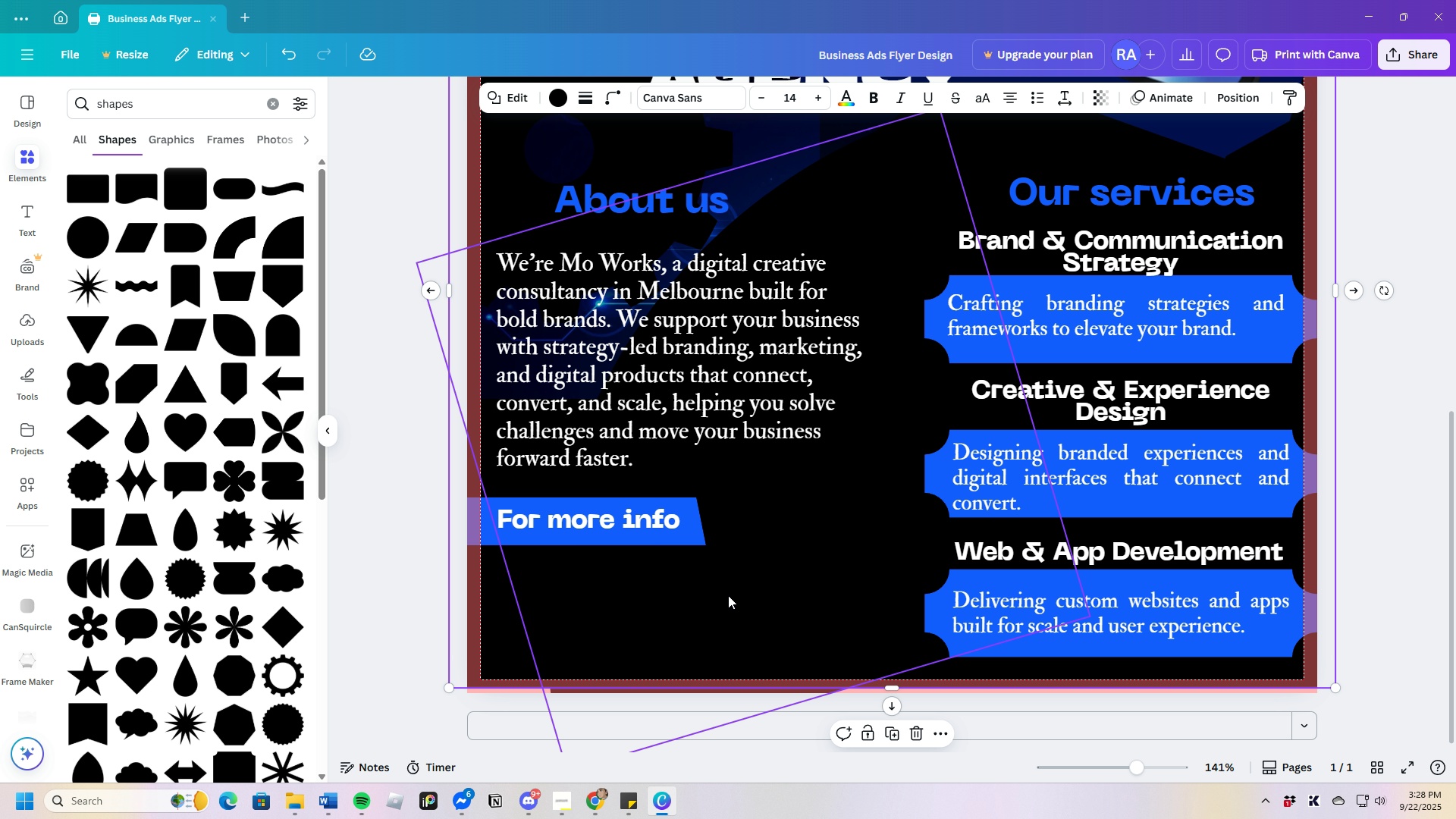 
wait(9.22)
 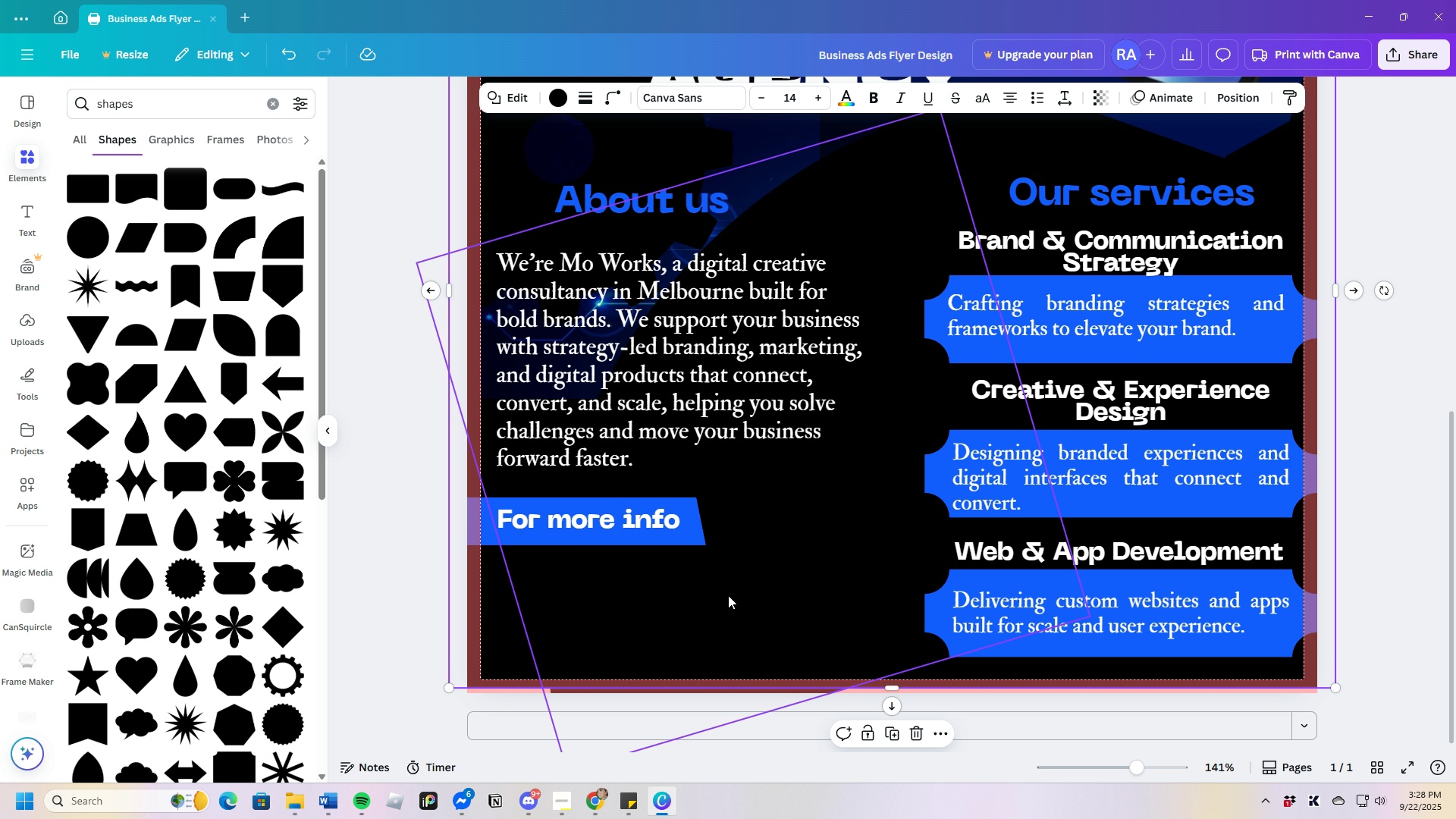 
left_click_drag(start_coordinate=[1134, 772], to_coordinate=[1122, 780])
 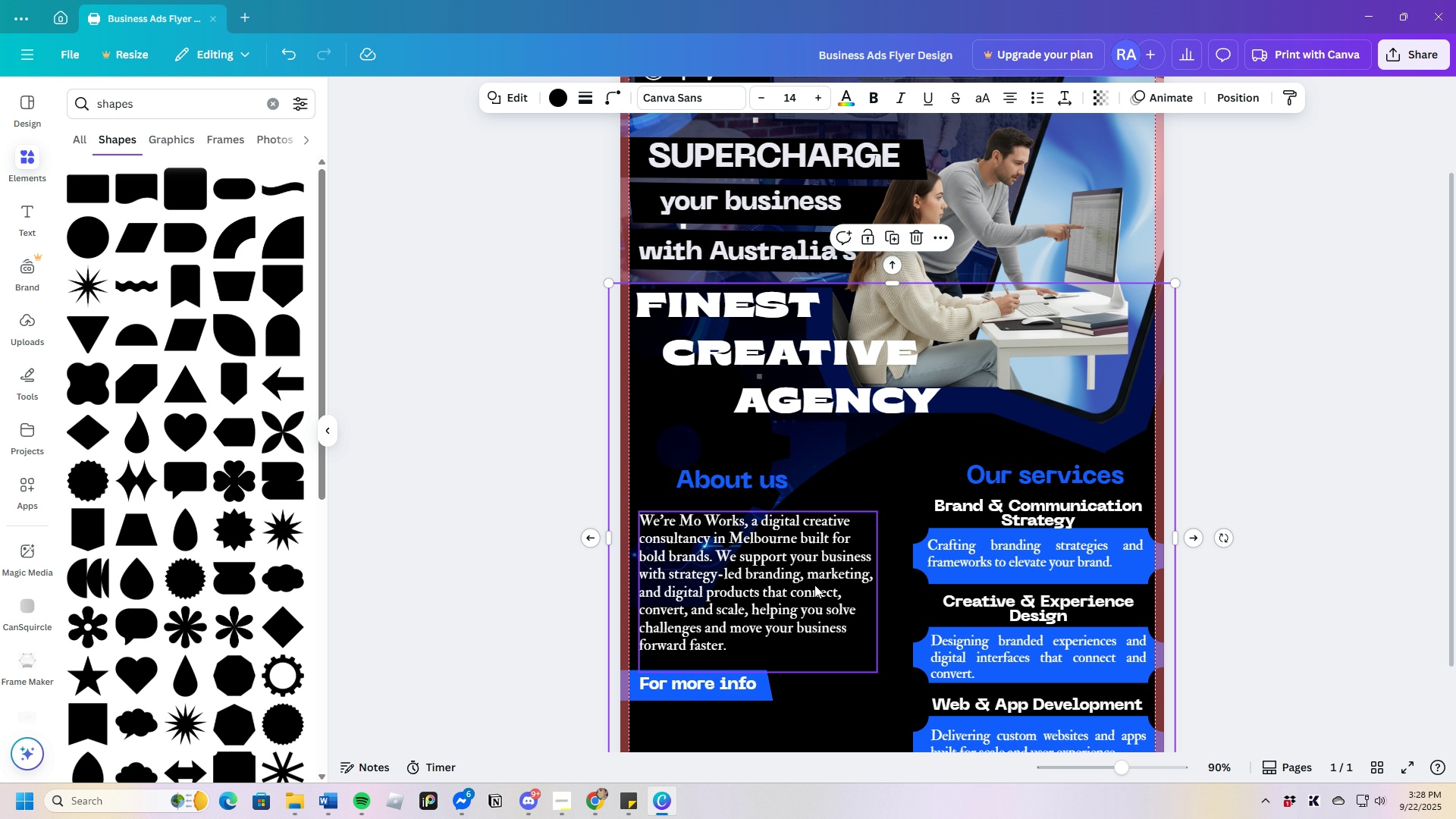 
scroll: coordinate [814, 585], scroll_direction: down, amount: 3.0
 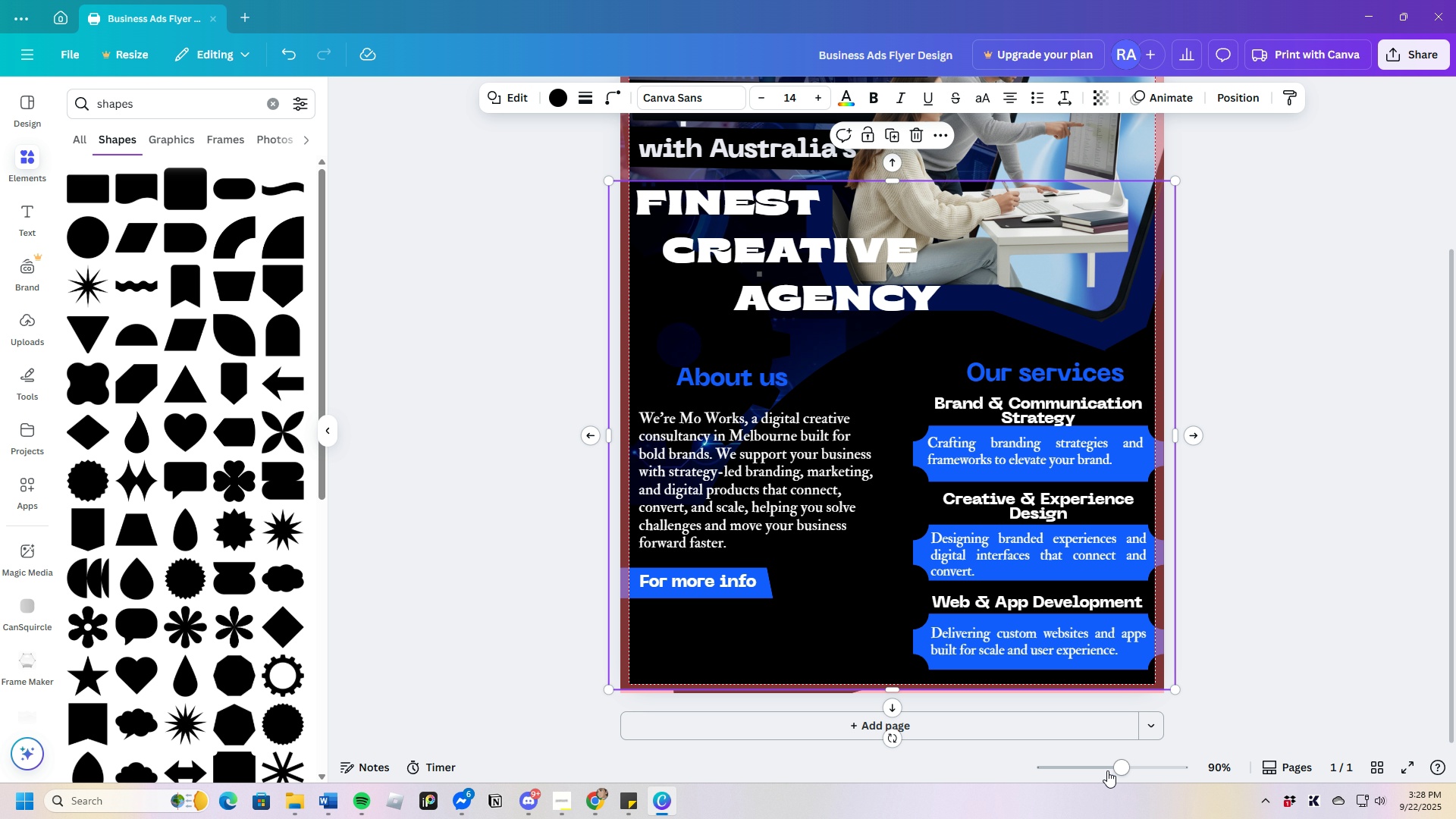 
left_click_drag(start_coordinate=[1117, 768], to_coordinate=[1131, 767])
 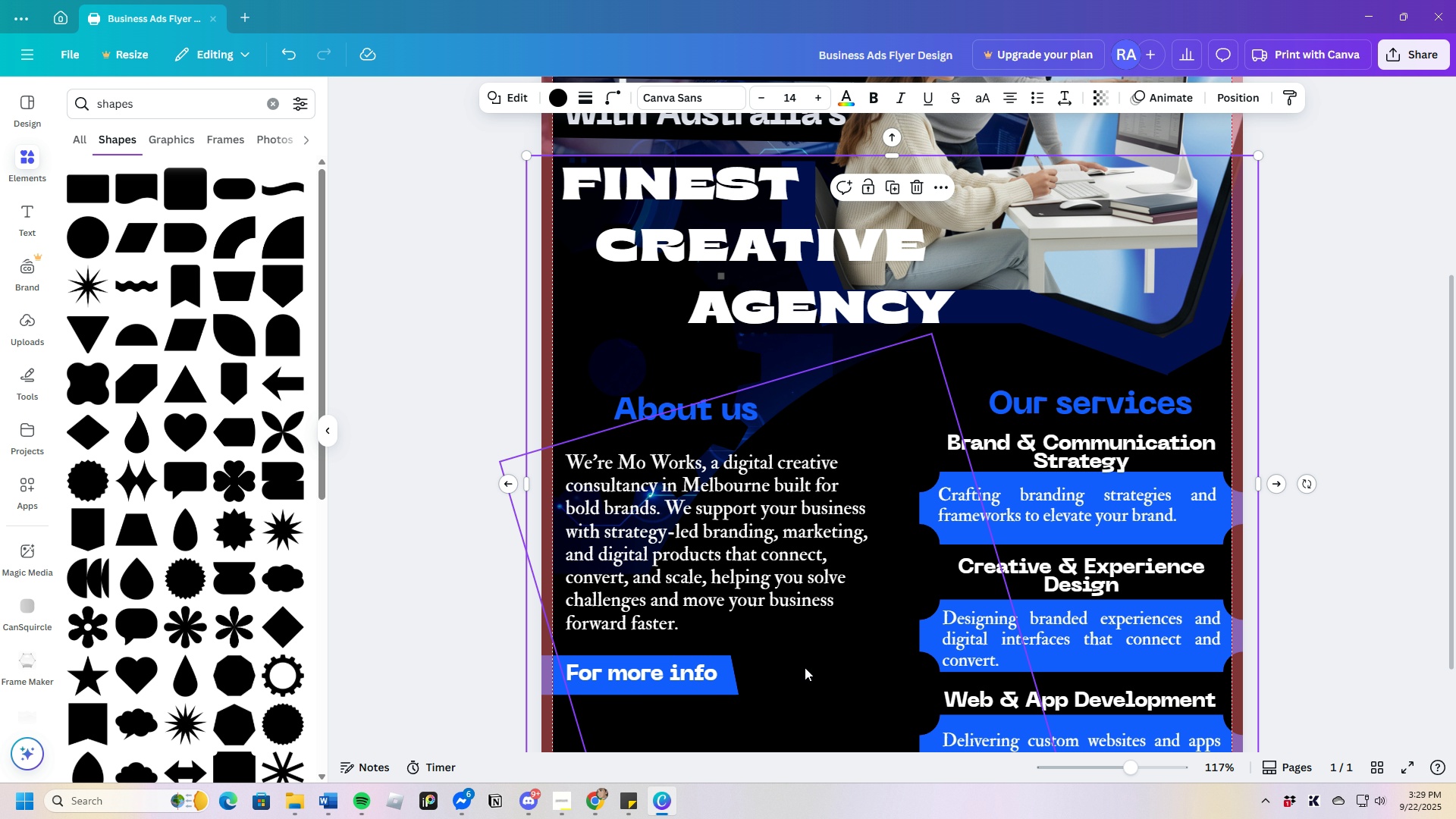 
scroll: coordinate [803, 660], scroll_direction: down, amount: 3.0
 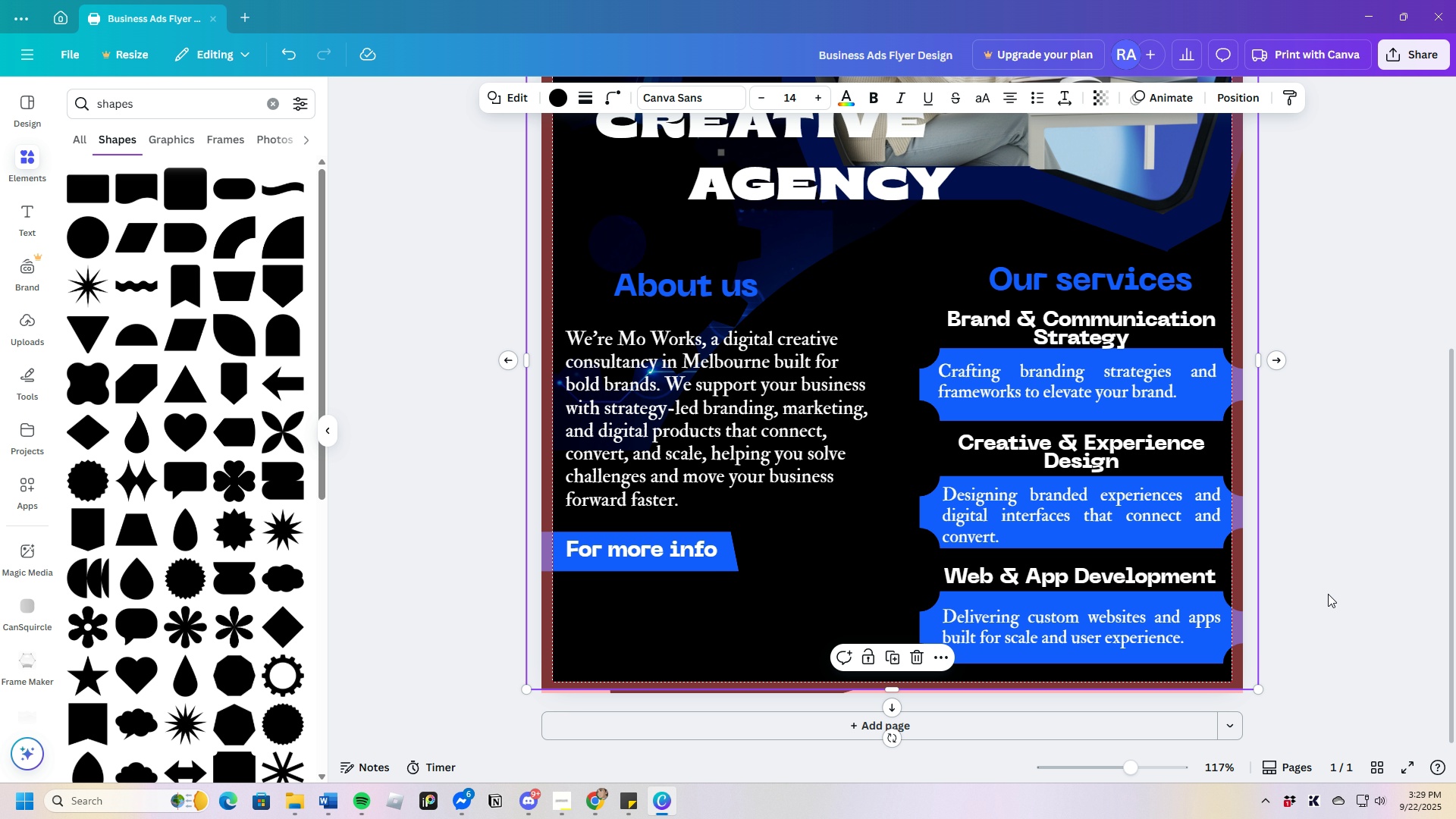 
left_click([1328, 594])
 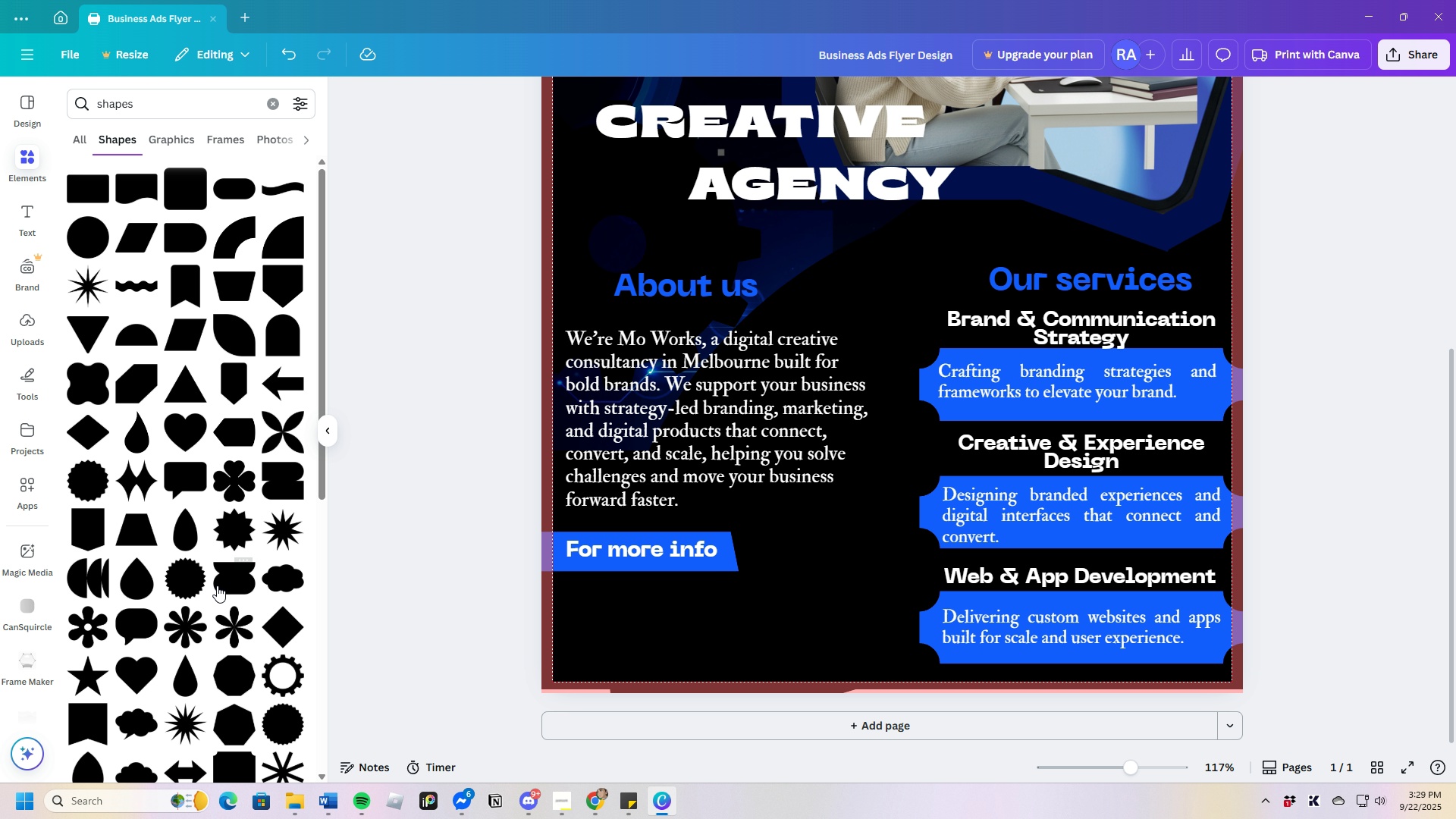 
wait(22.81)
 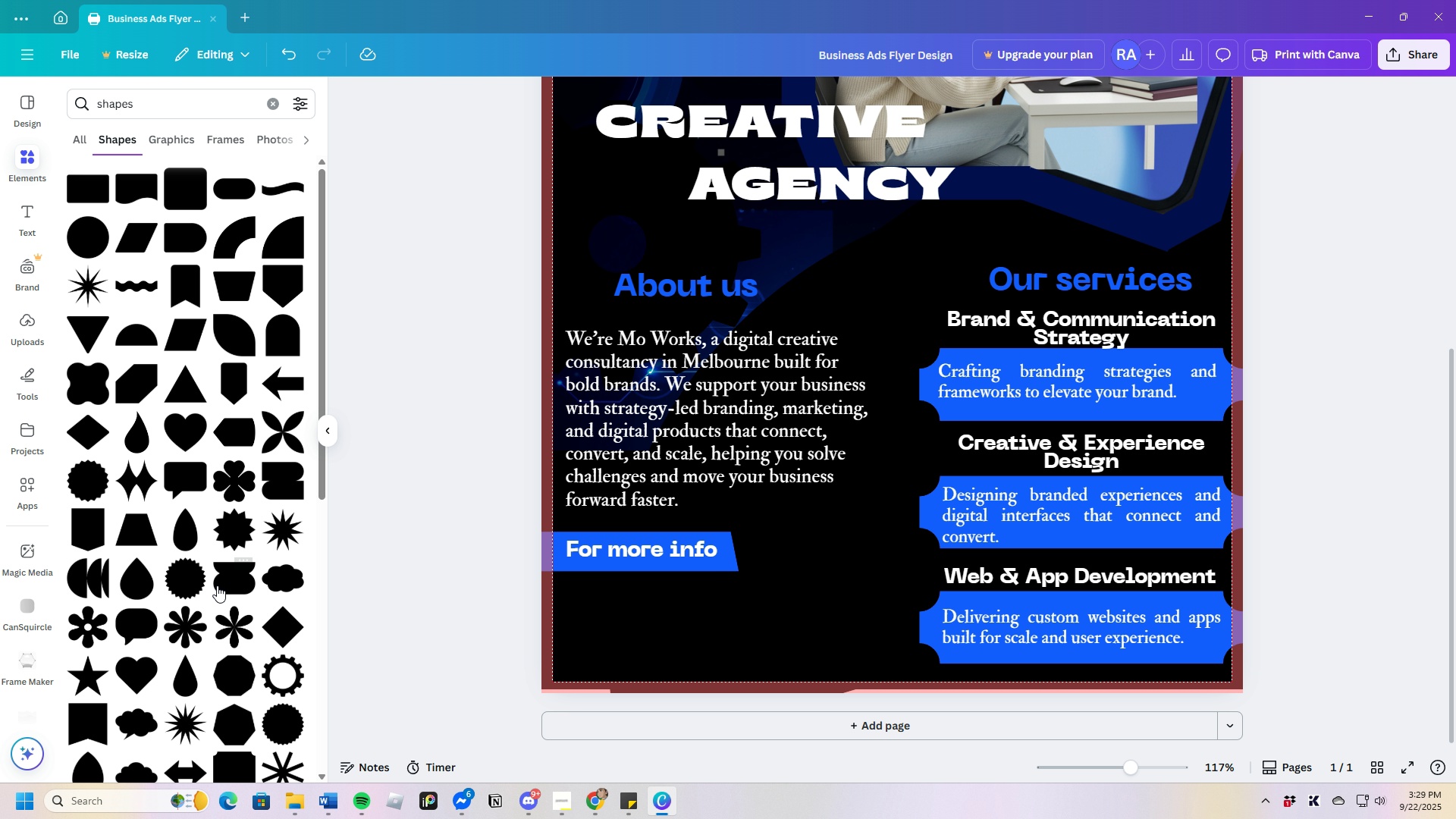 
left_click([23, 314])
 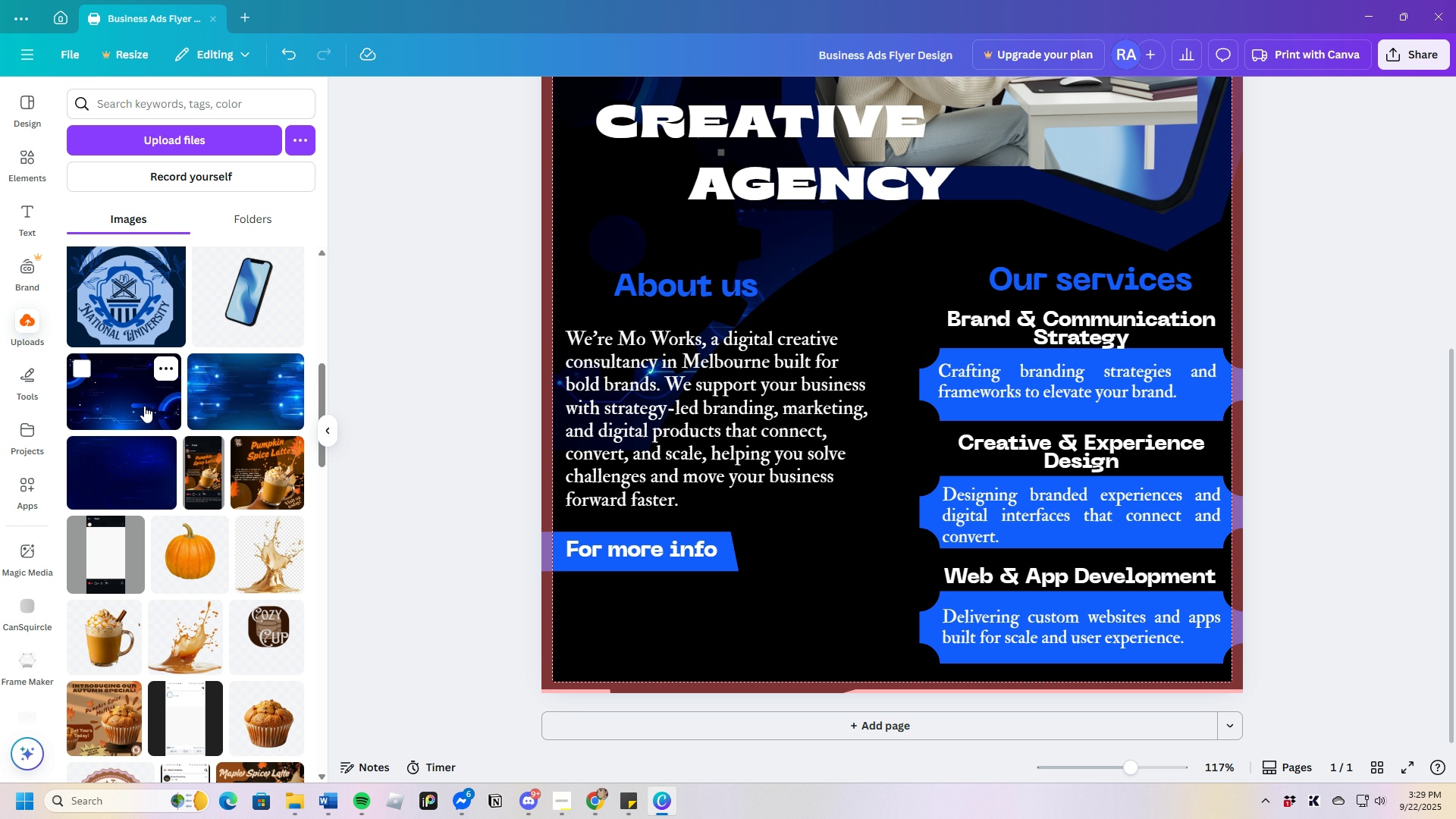 
mouse_move([176, 457])
 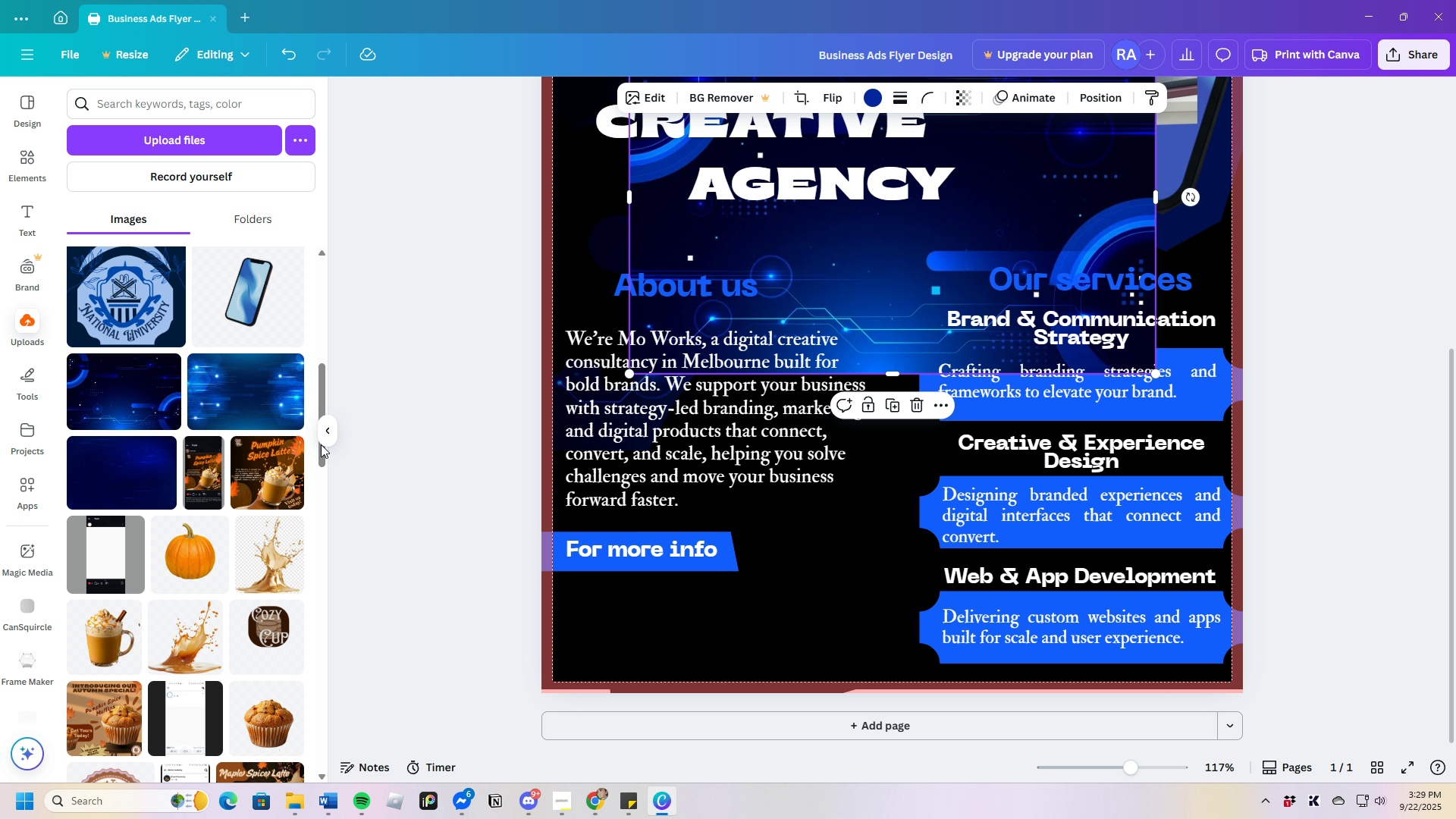 
left_click([327, 435])
 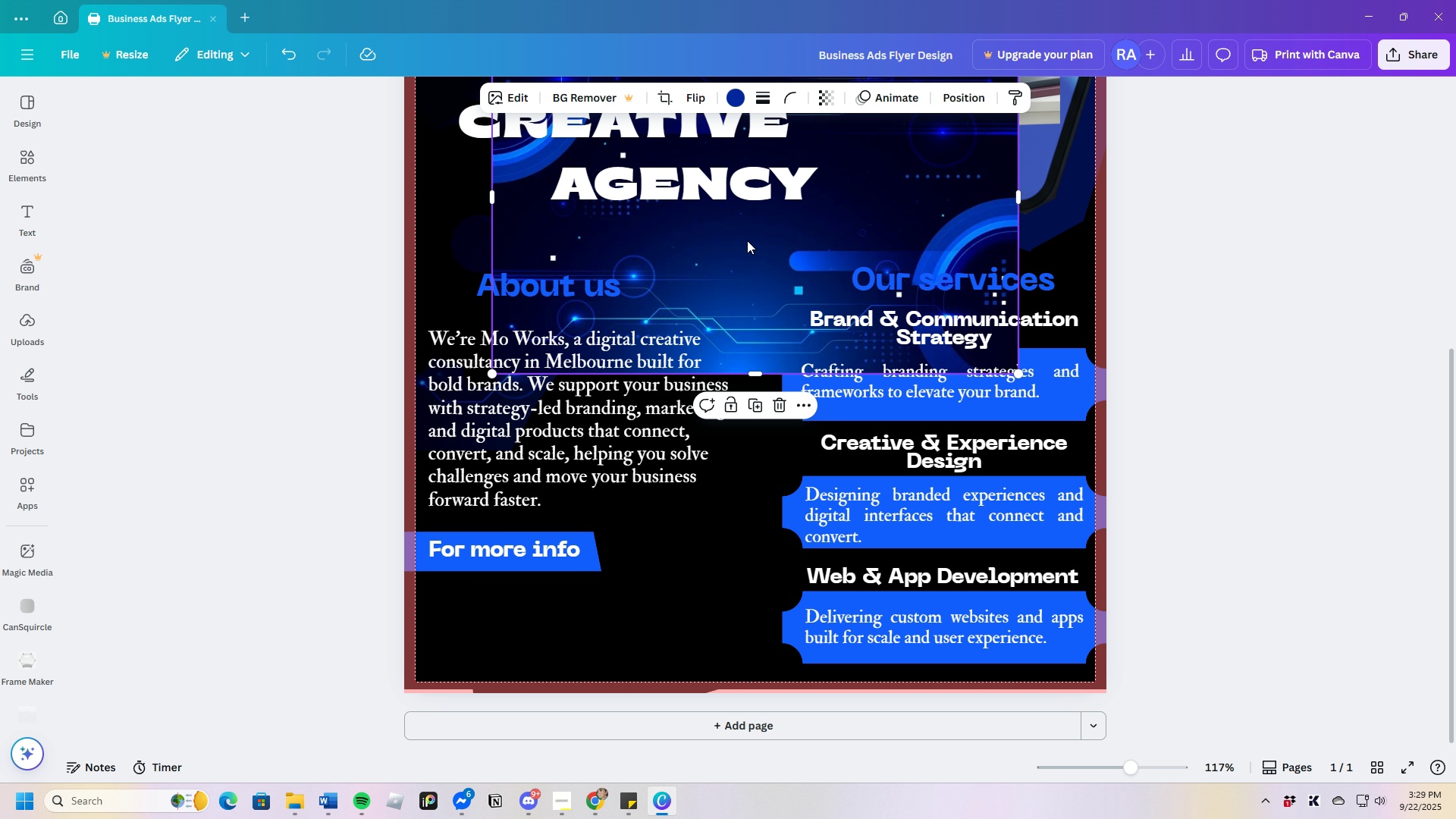 
left_click_drag(start_coordinate=[747, 240], to_coordinate=[723, 494])
 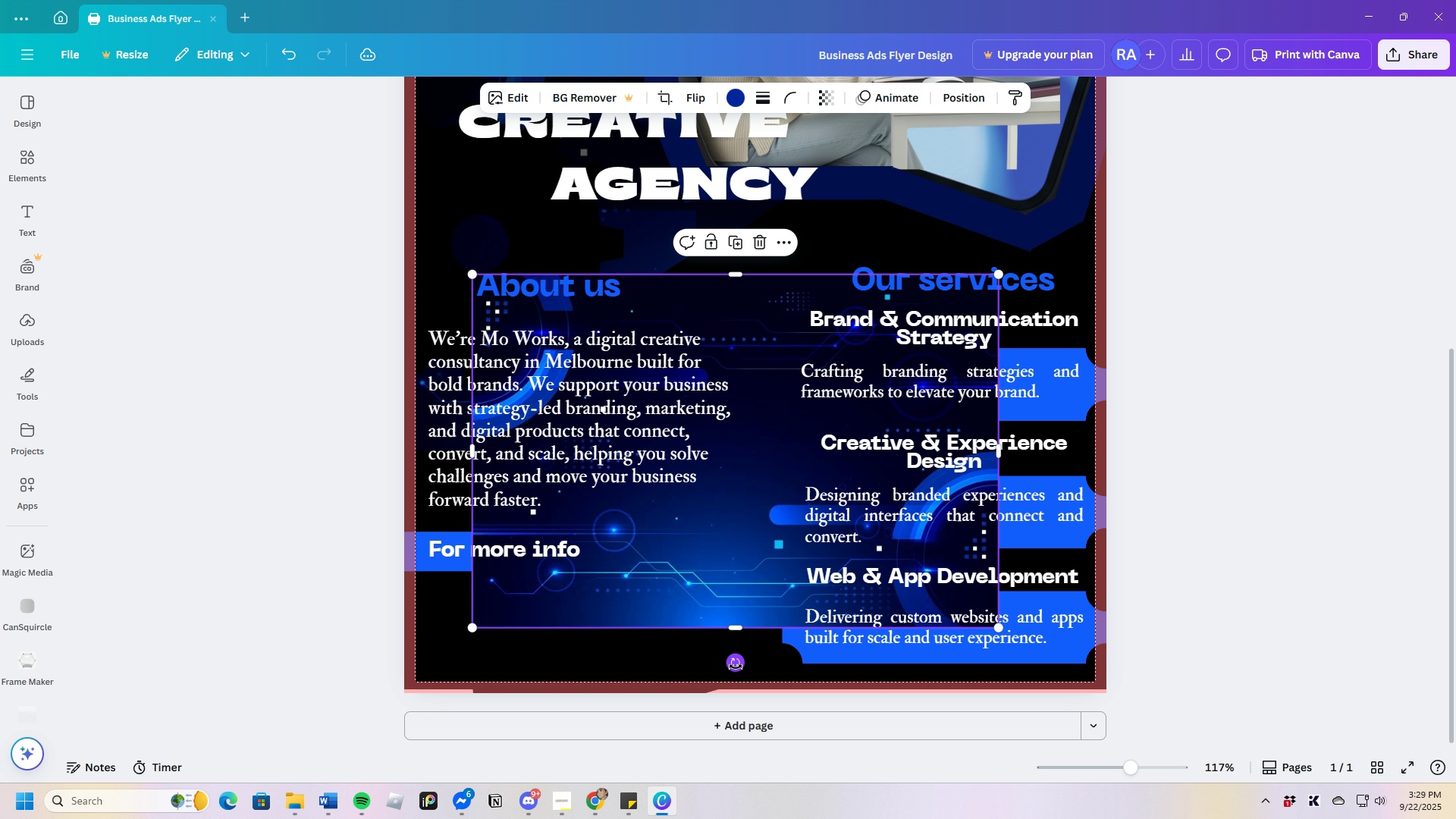 
left_click_drag(start_coordinate=[736, 667], to_coordinate=[569, 447])
 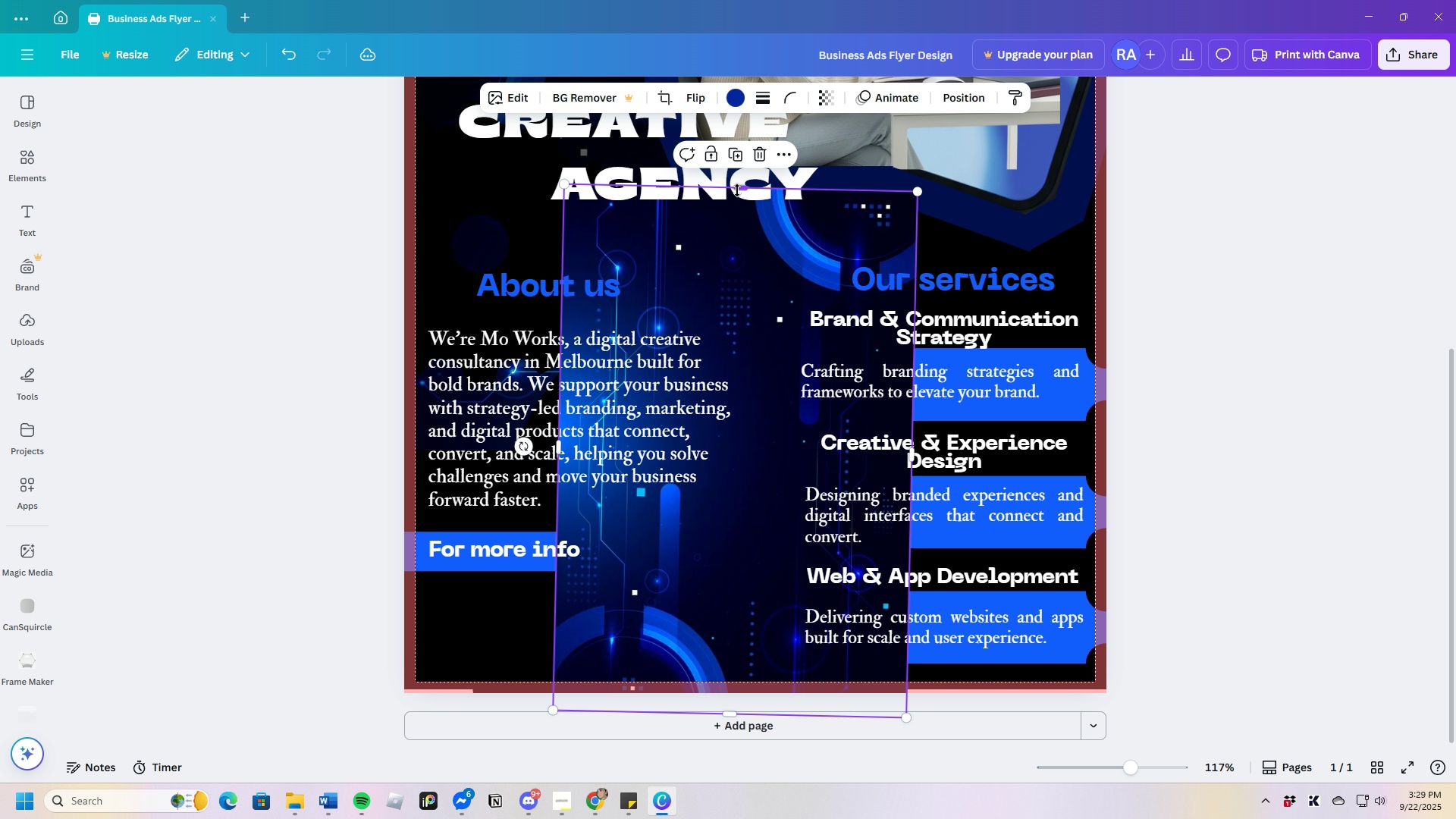 
left_click_drag(start_coordinate=[737, 190], to_coordinate=[778, 590])
 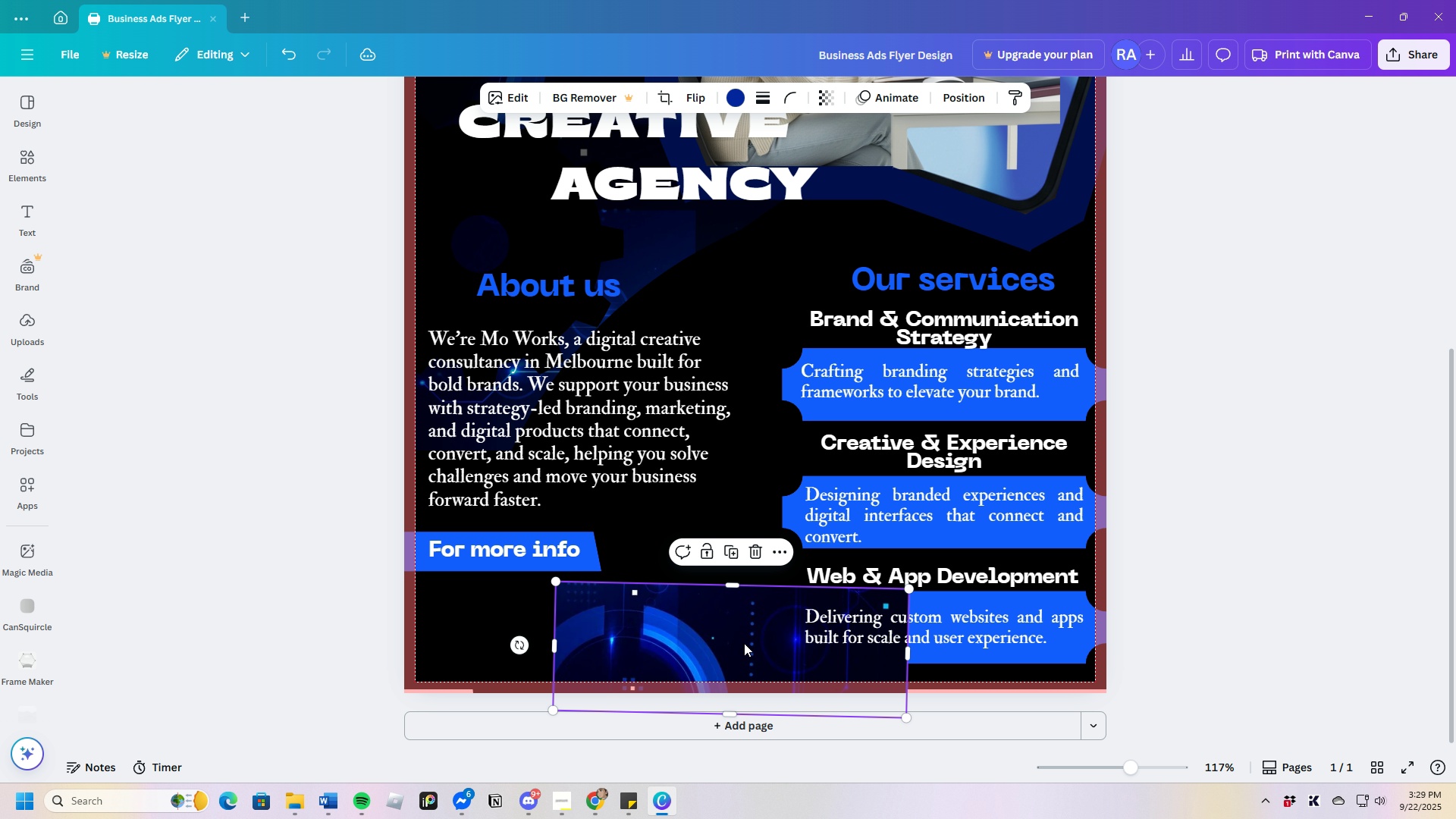 
left_click_drag(start_coordinate=[744, 642], to_coordinate=[626, 610])
 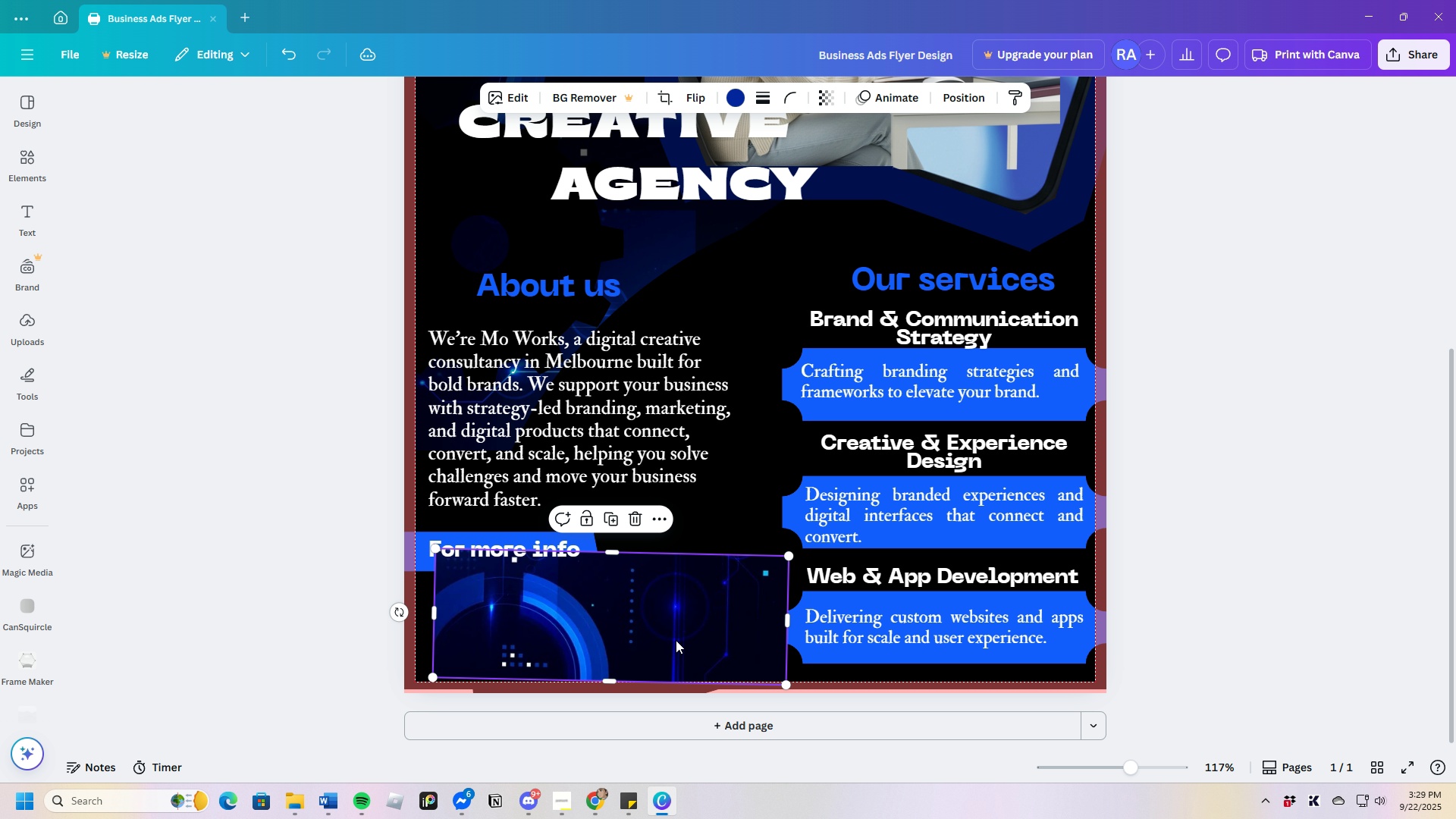 
left_click_drag(start_coordinate=[705, 632], to_coordinate=[679, 614])
 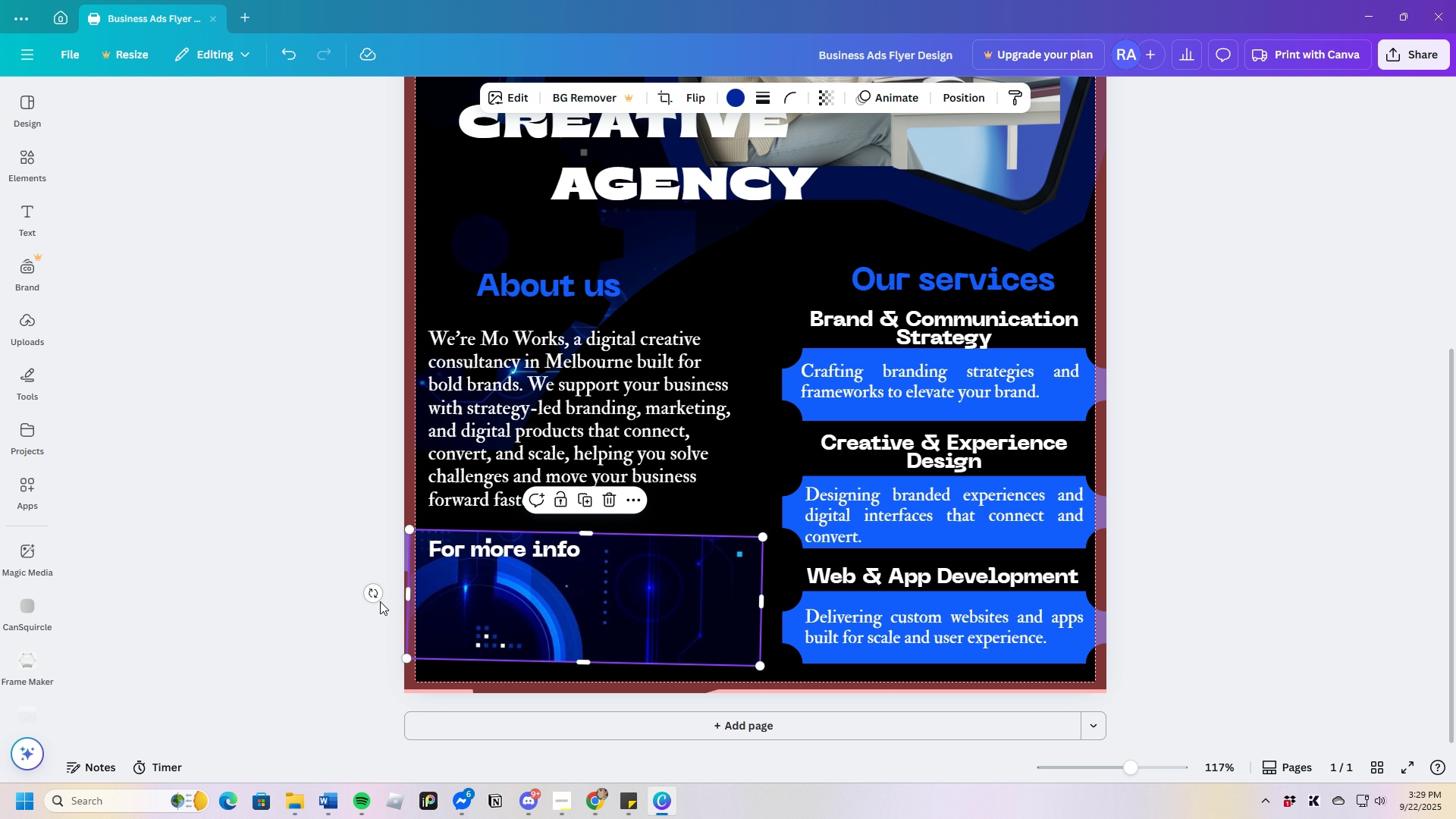 
left_click_drag(start_coordinate=[373, 596], to_coordinate=[374, 604])
 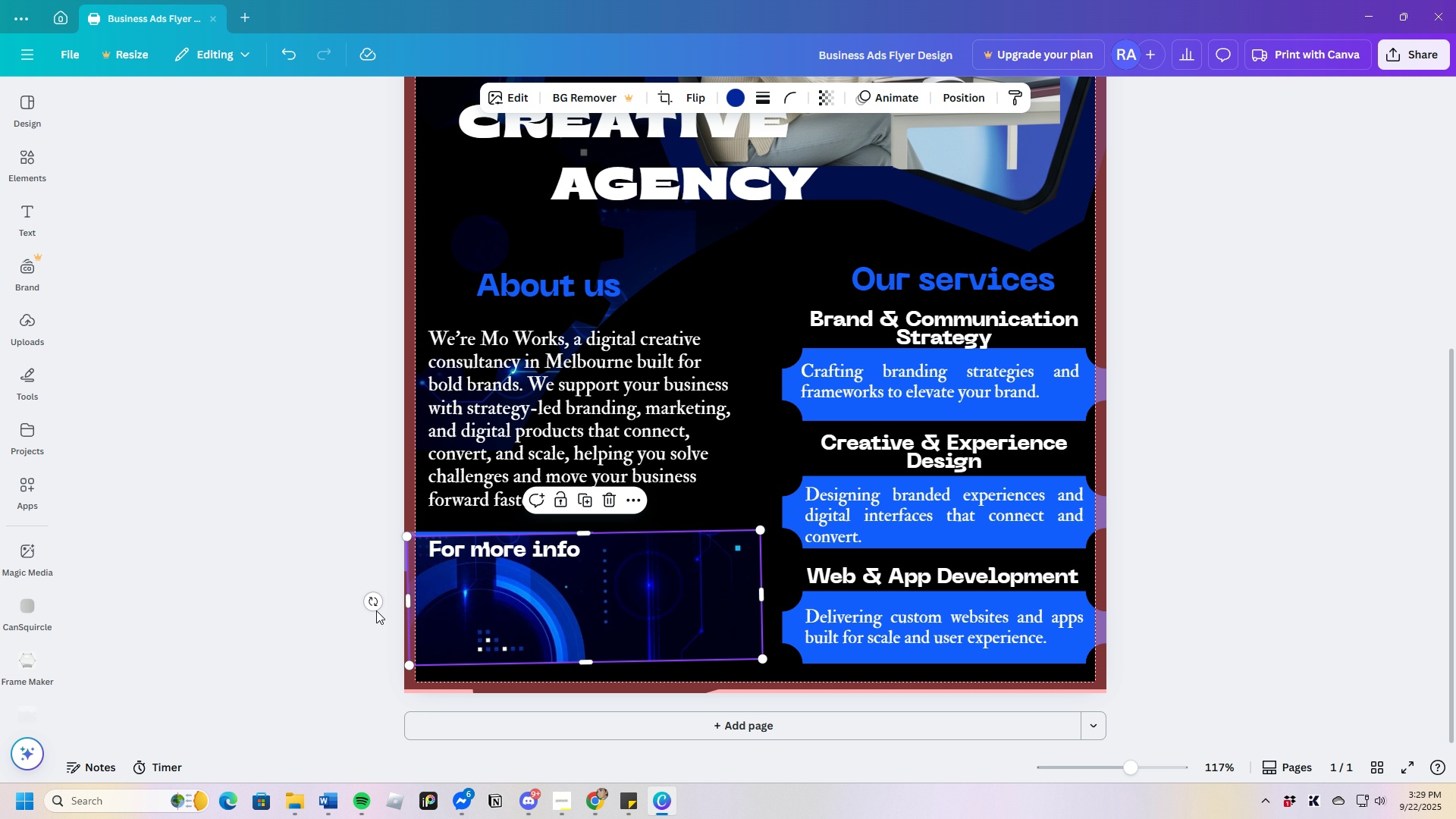 
left_click_drag(start_coordinate=[378, 604], to_coordinate=[364, 604])
 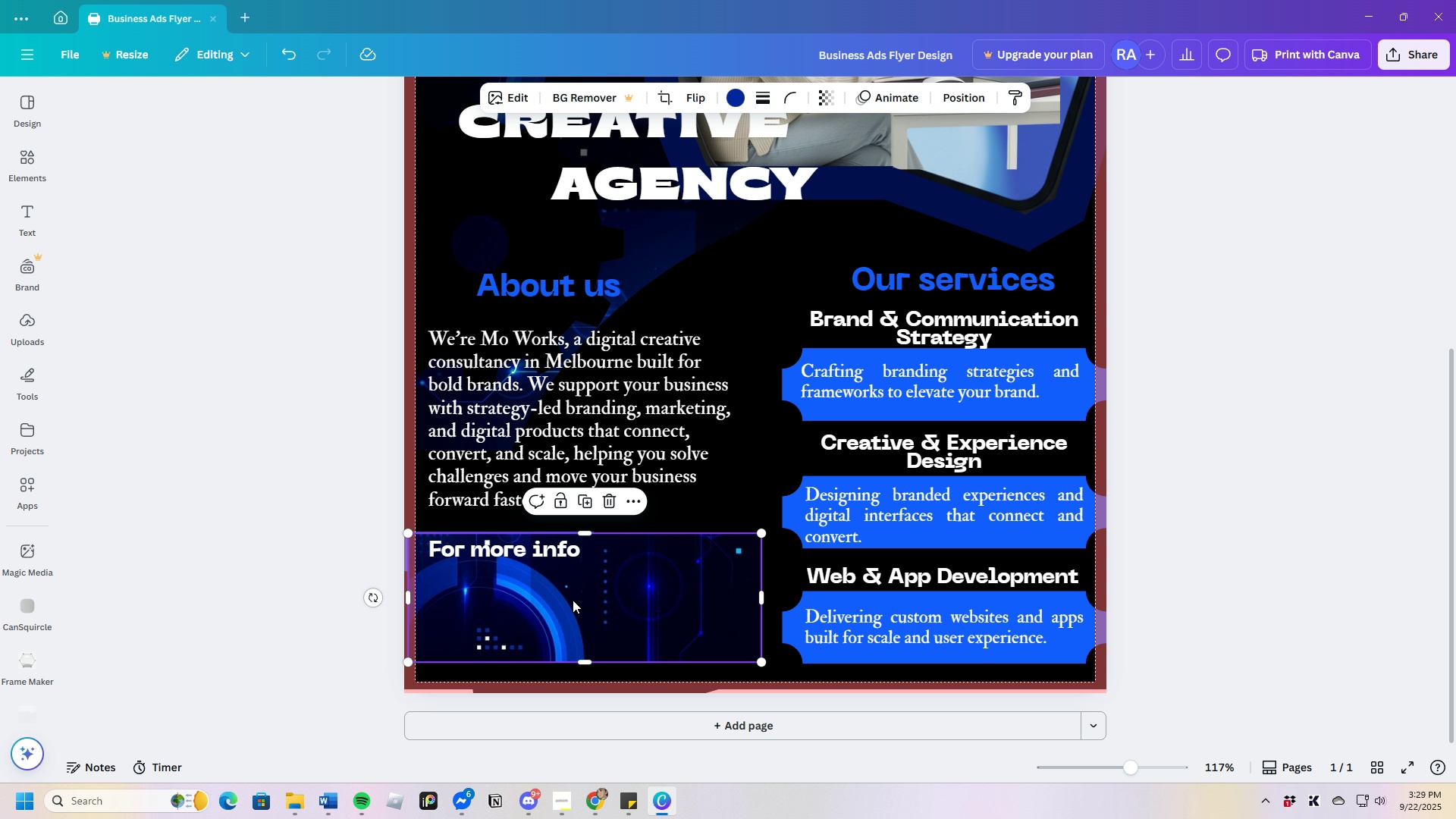 
left_click_drag(start_coordinate=[579, 600], to_coordinate=[578, 620])
 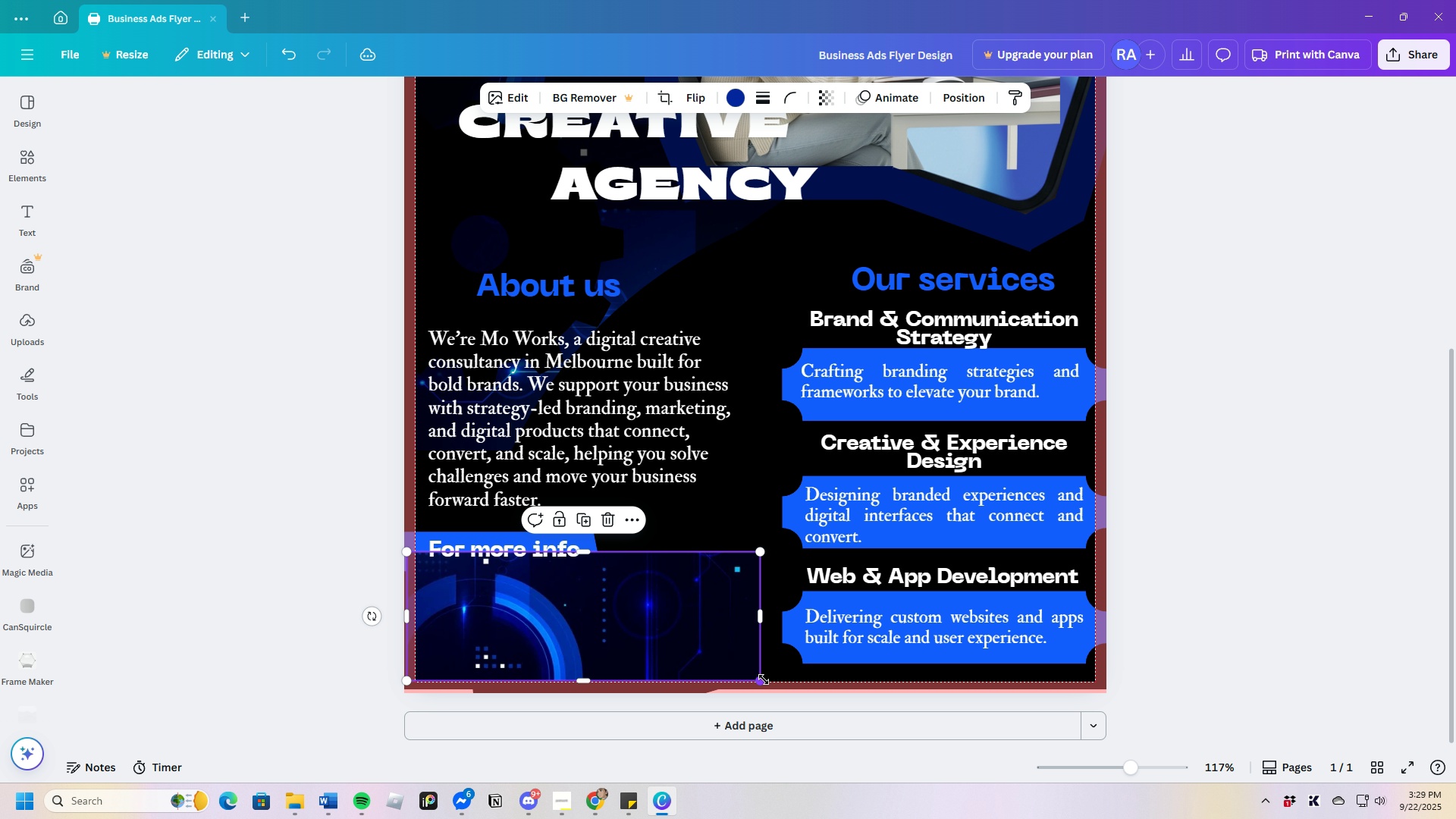 
left_click_drag(start_coordinate=[763, 679], to_coordinate=[755, 716])
 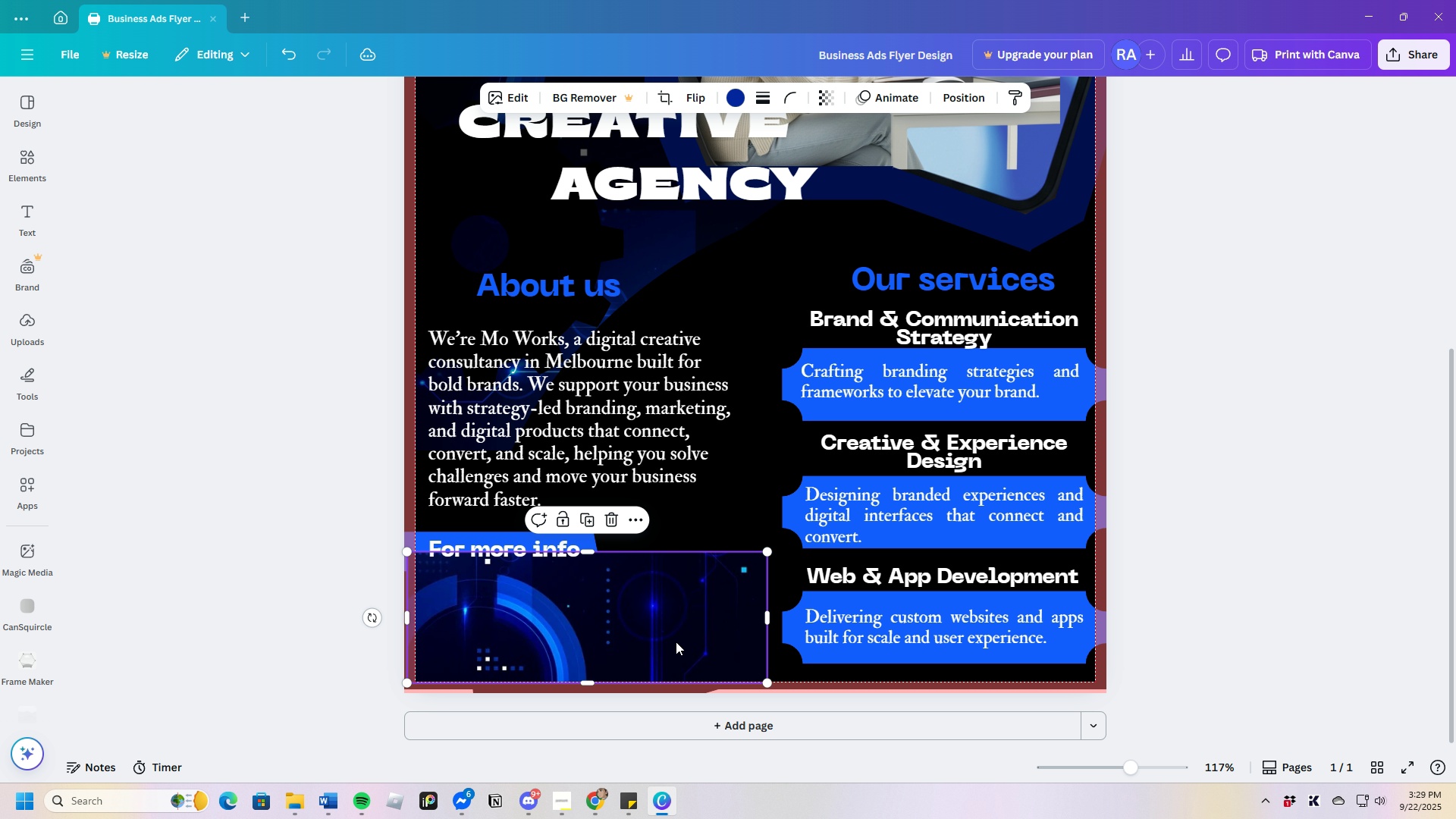 
left_click_drag(start_coordinate=[674, 640], to_coordinate=[668, 650])
 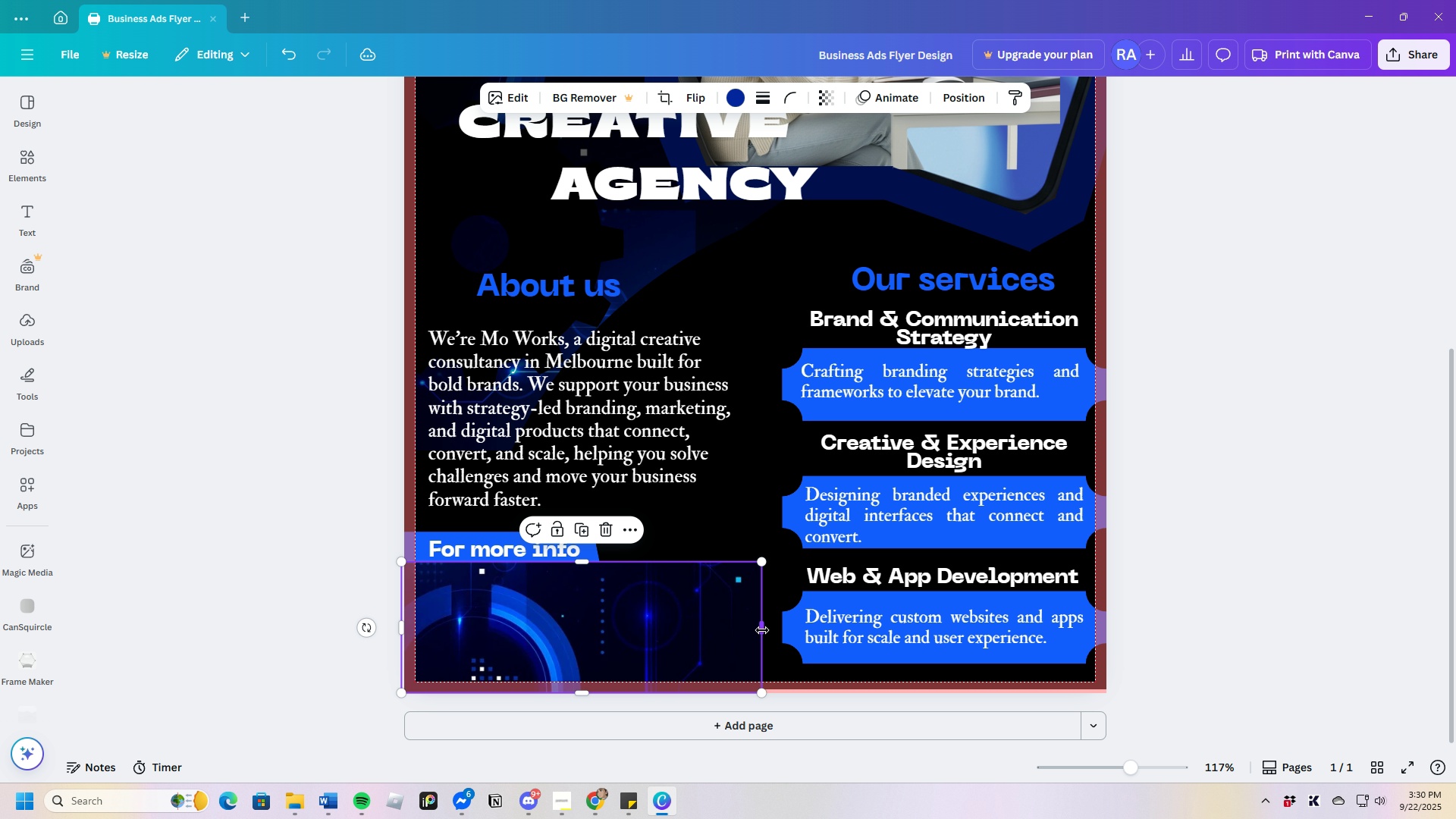 
left_click_drag(start_coordinate=[762, 629], to_coordinate=[1151, 630])
 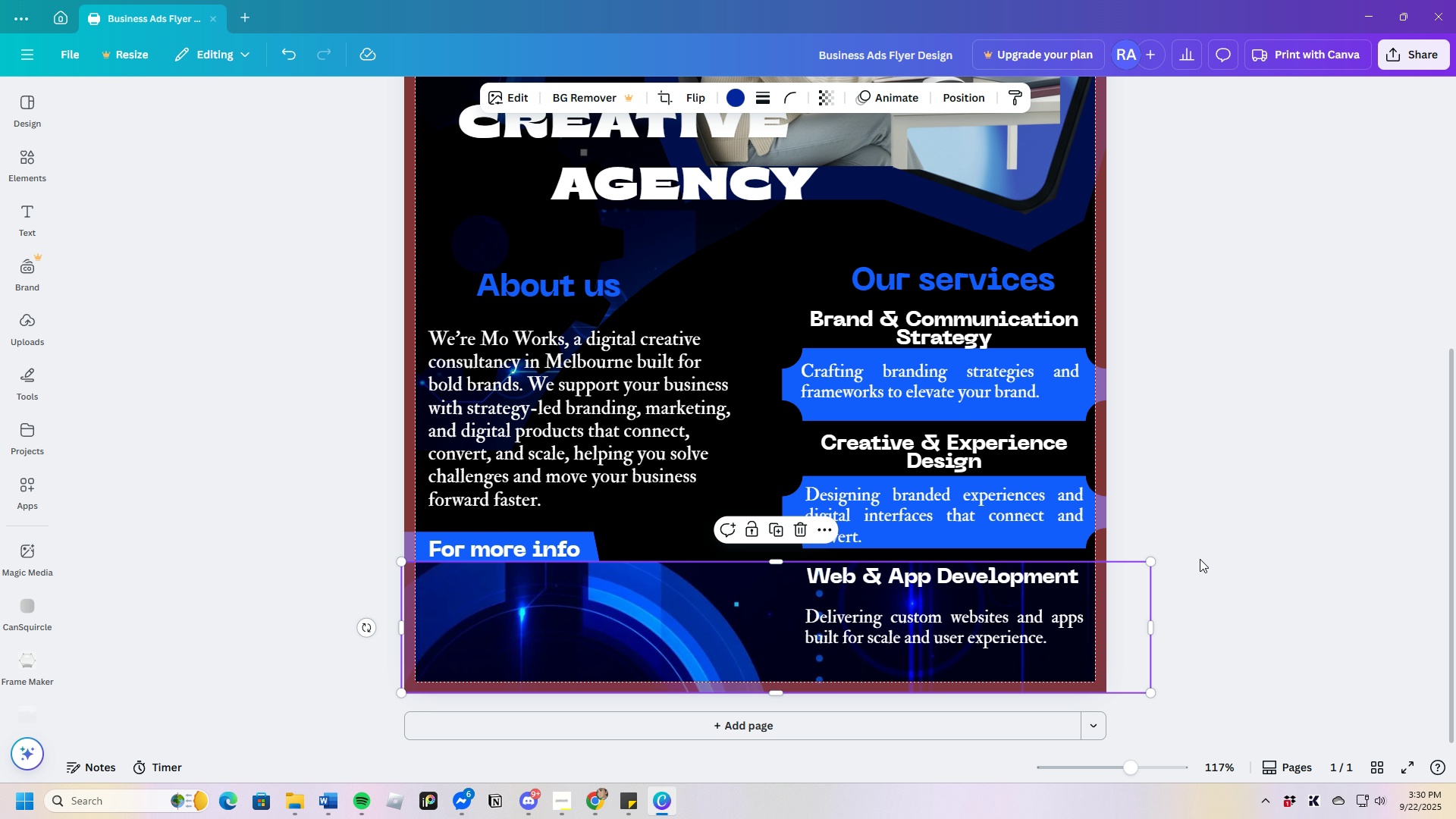 
left_click([1203, 557])
 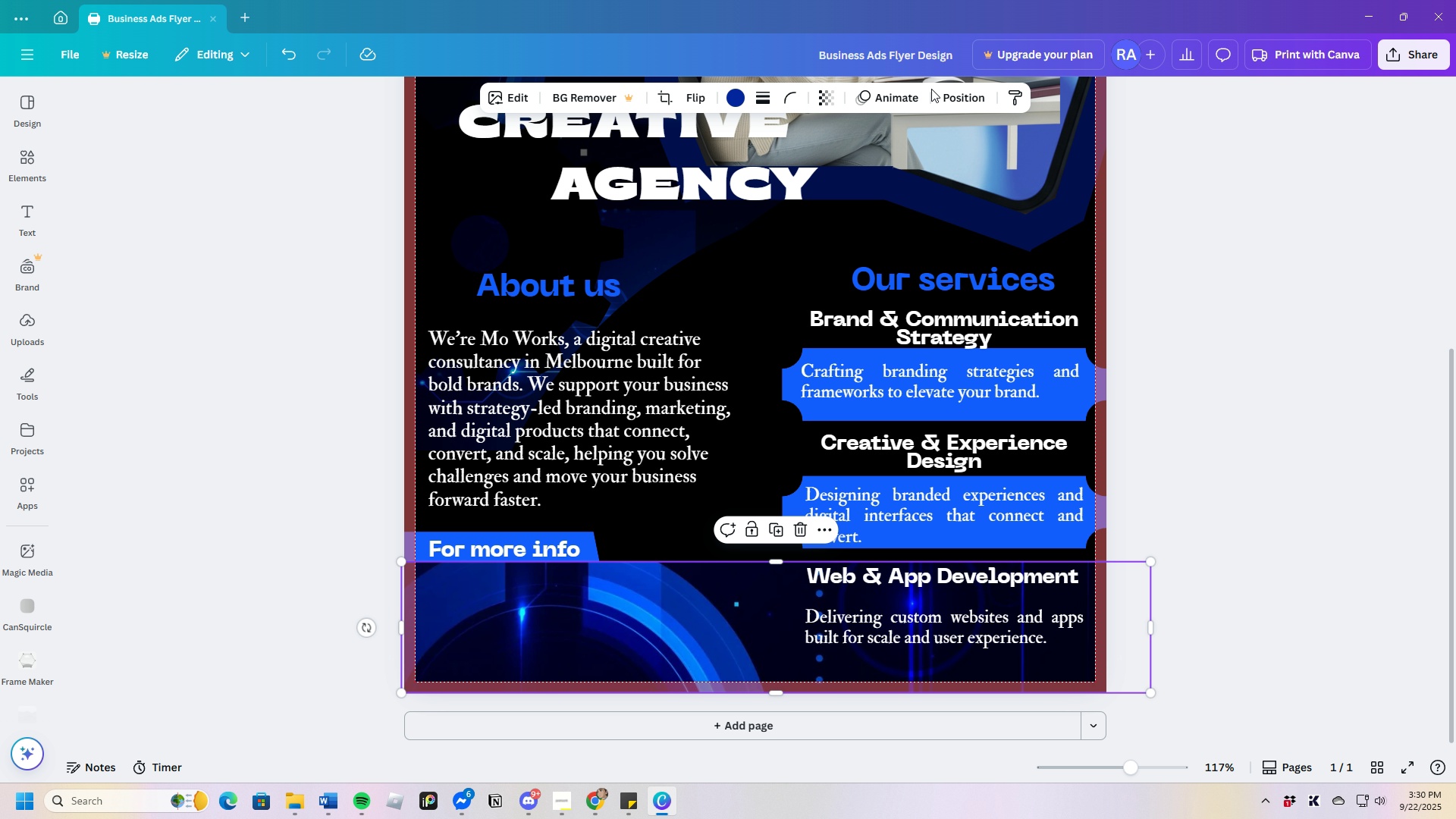 
wait(11.38)
 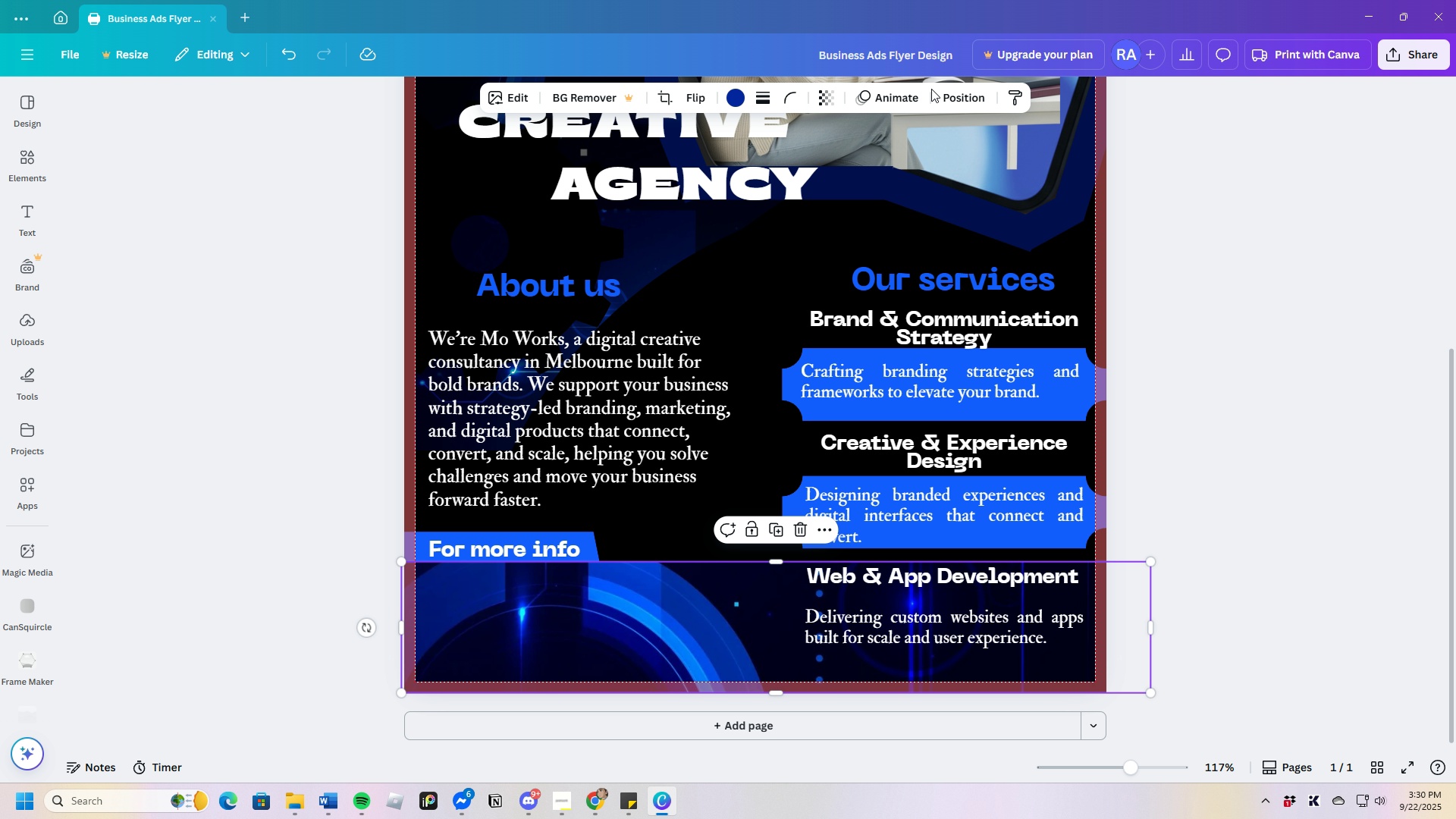 
left_click([1211, 413])
 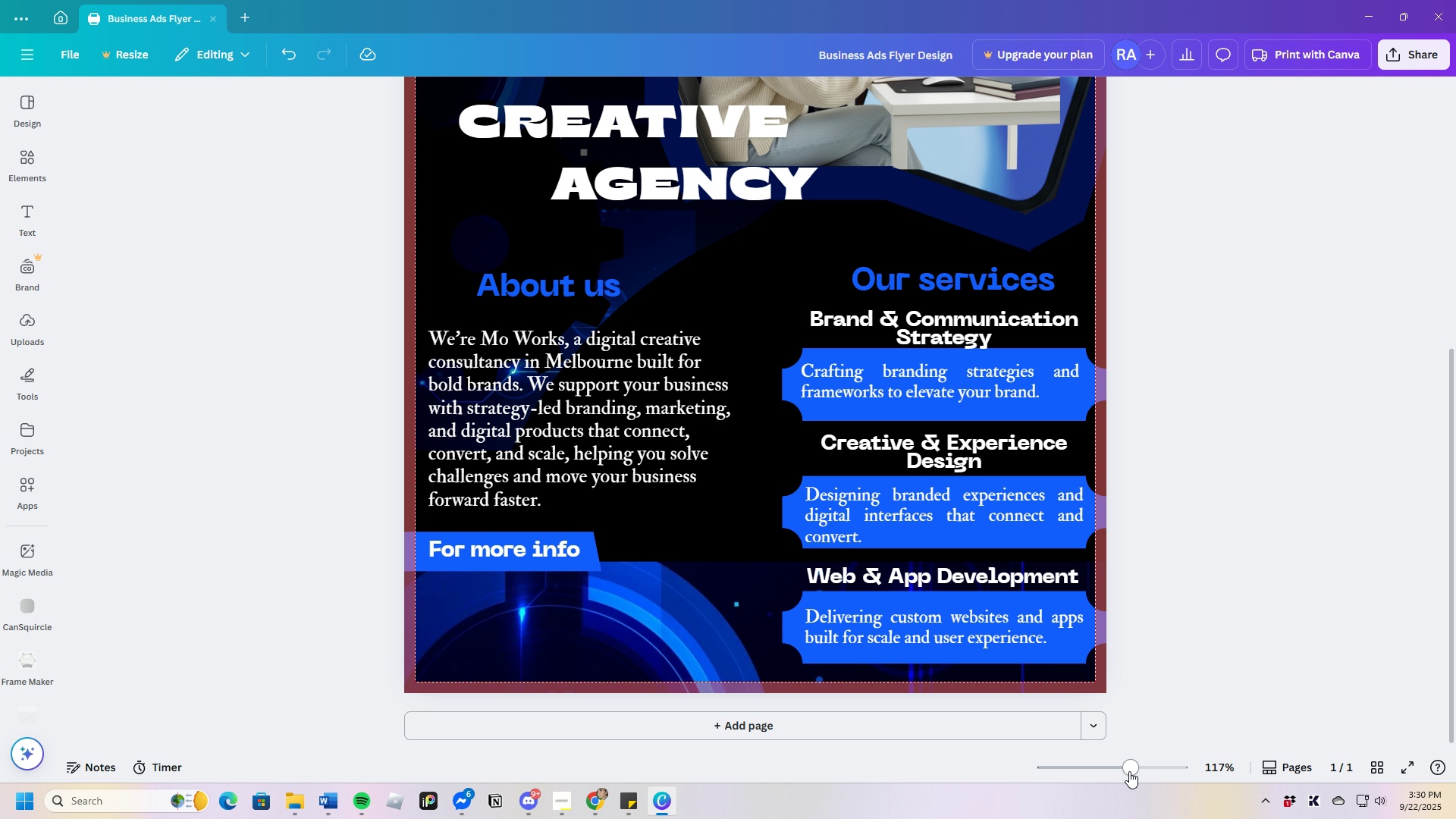 
left_click_drag(start_coordinate=[1137, 764], to_coordinate=[1116, 770])
 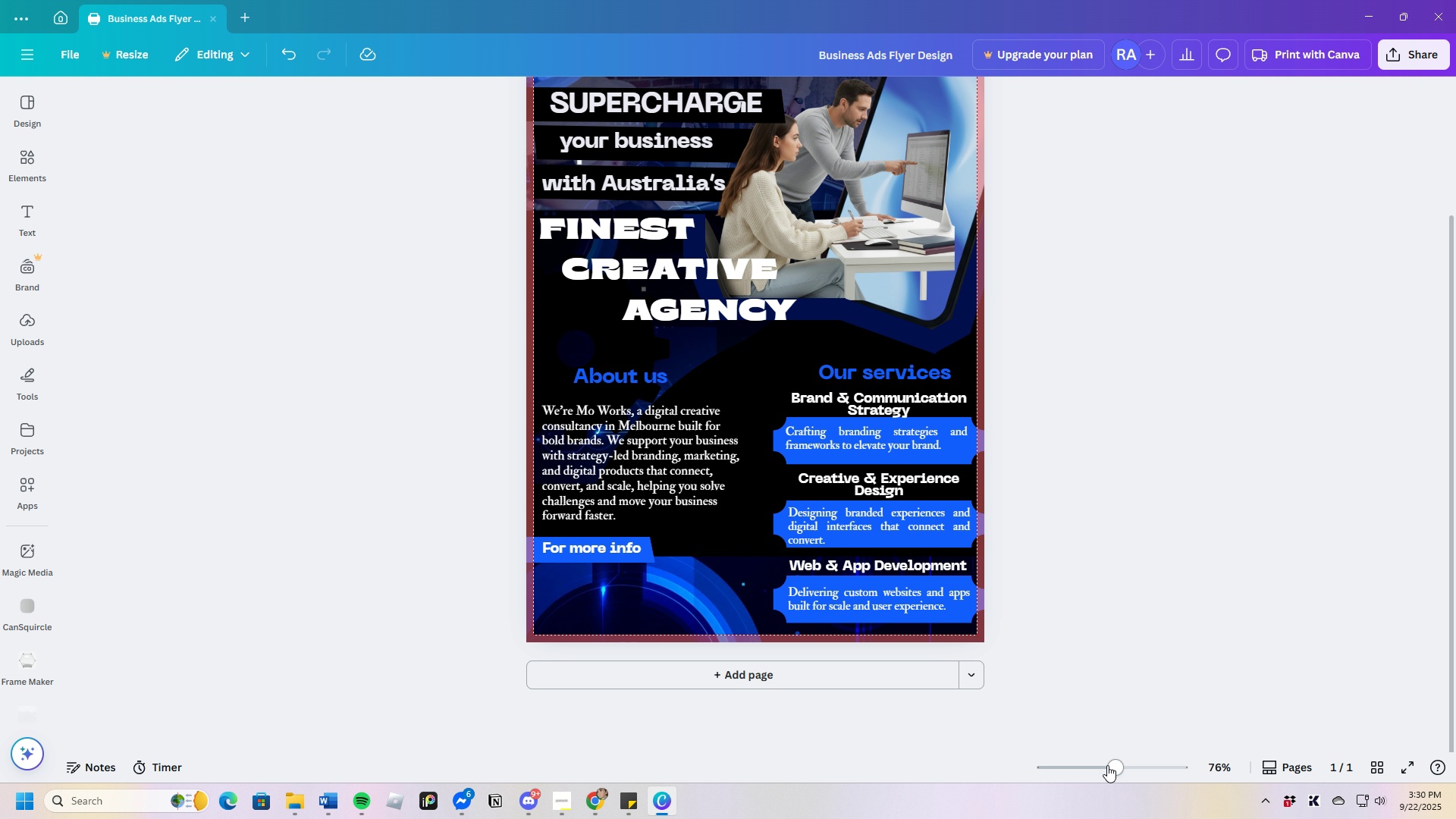 
wait(8.57)
 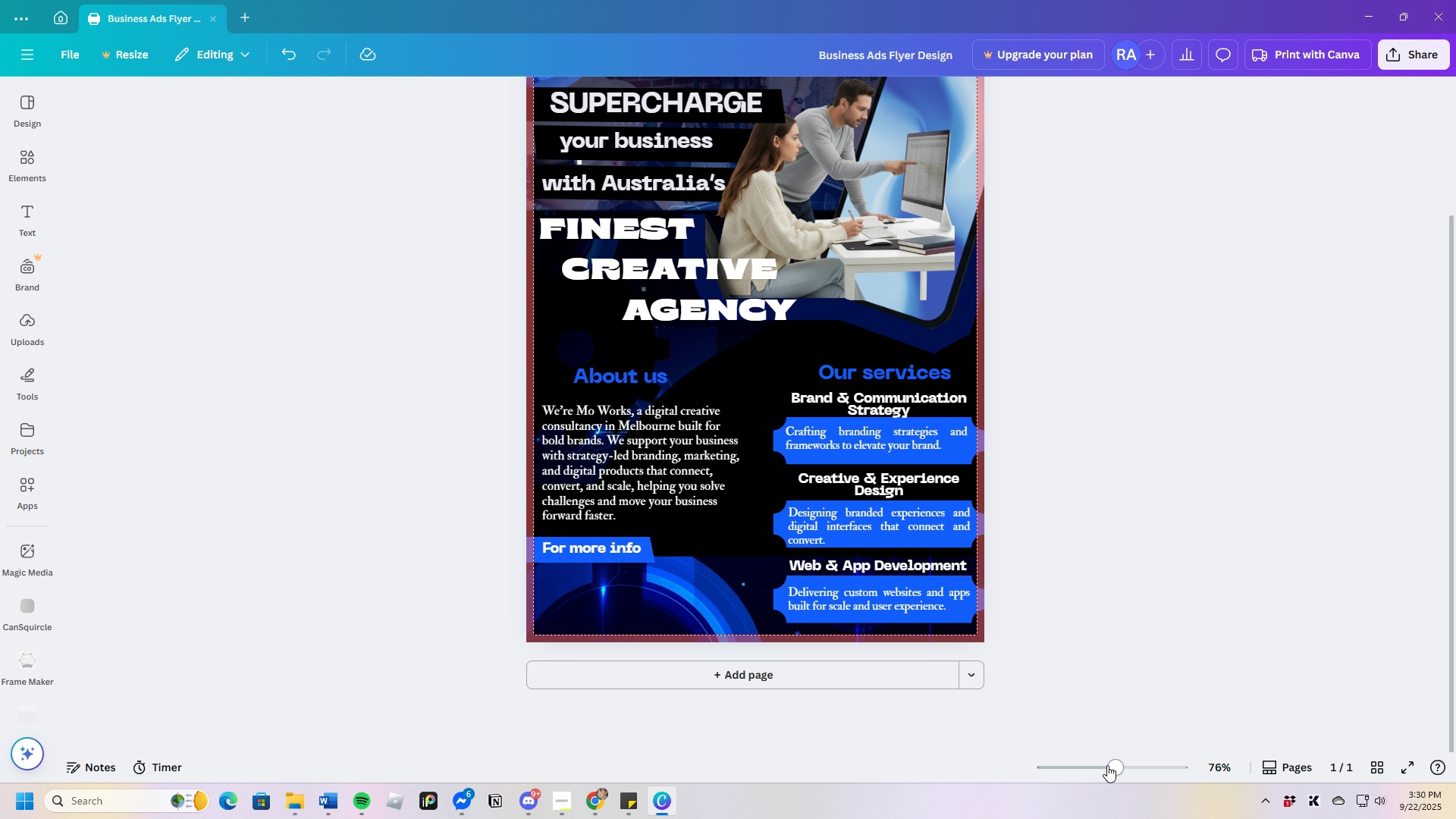 
left_click_drag(start_coordinate=[1112, 763], to_coordinate=[1130, 767])
 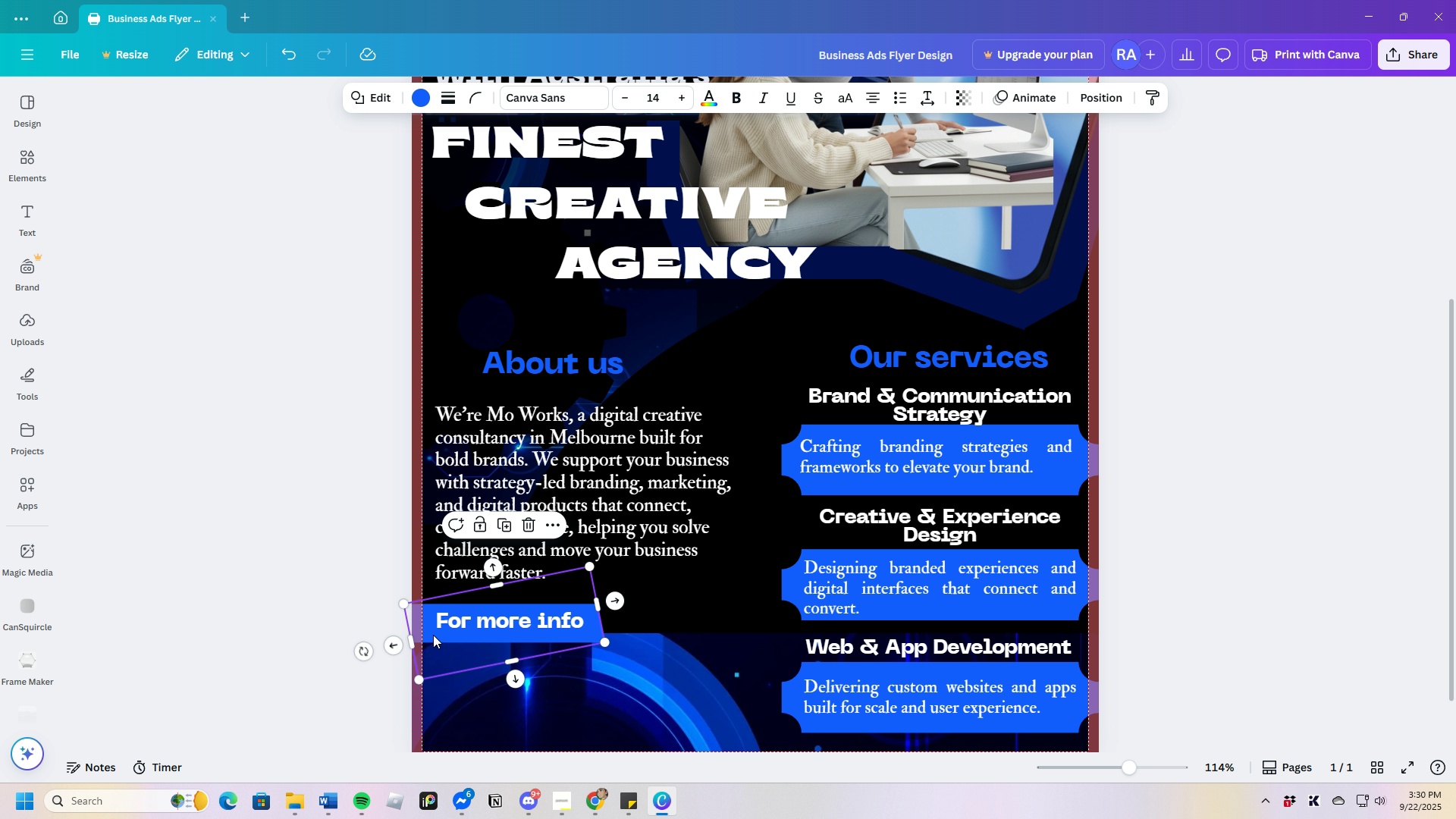 
left_click([433, 635])
 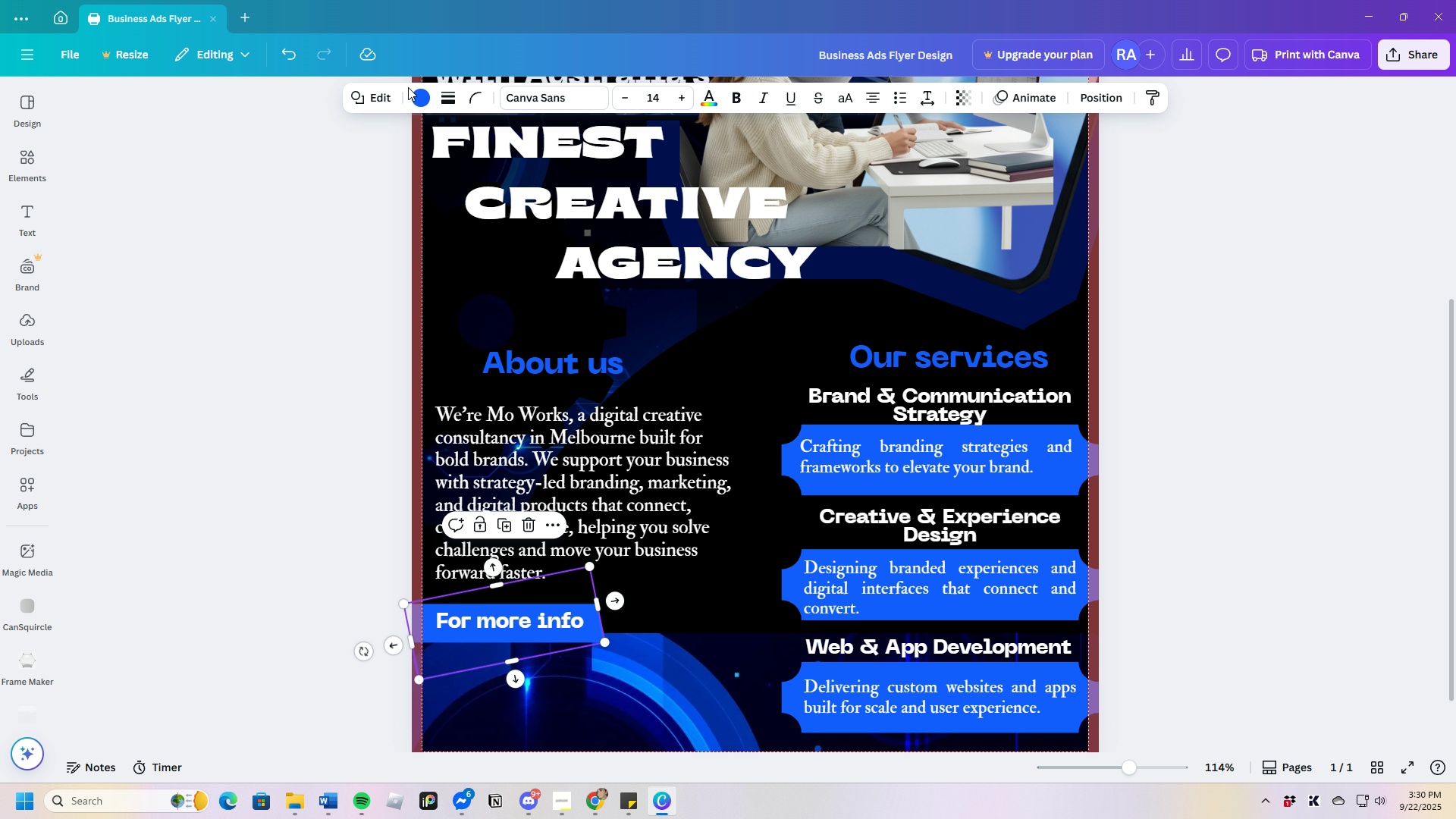 
left_click([422, 99])
 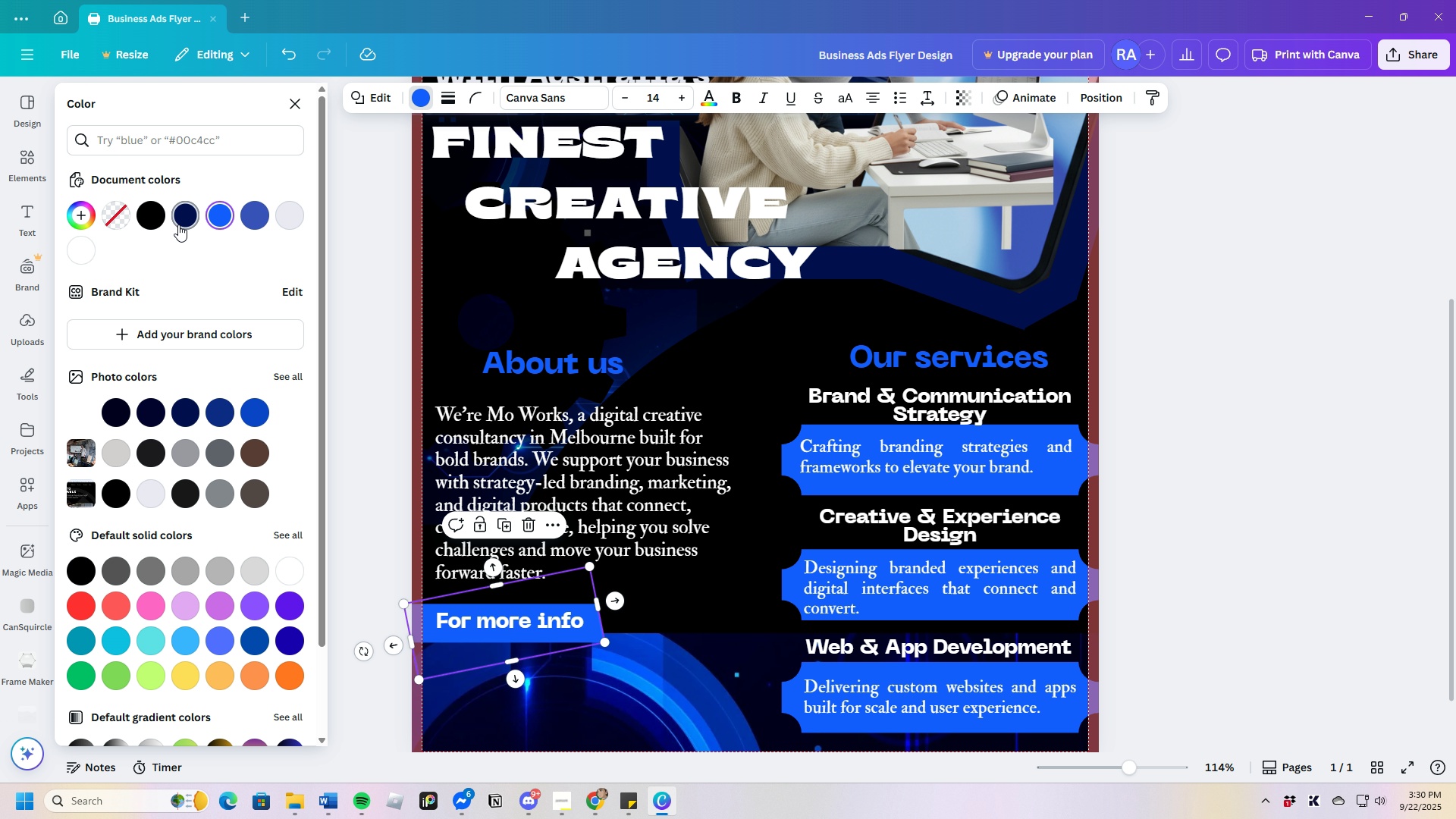 
left_click([180, 221])
 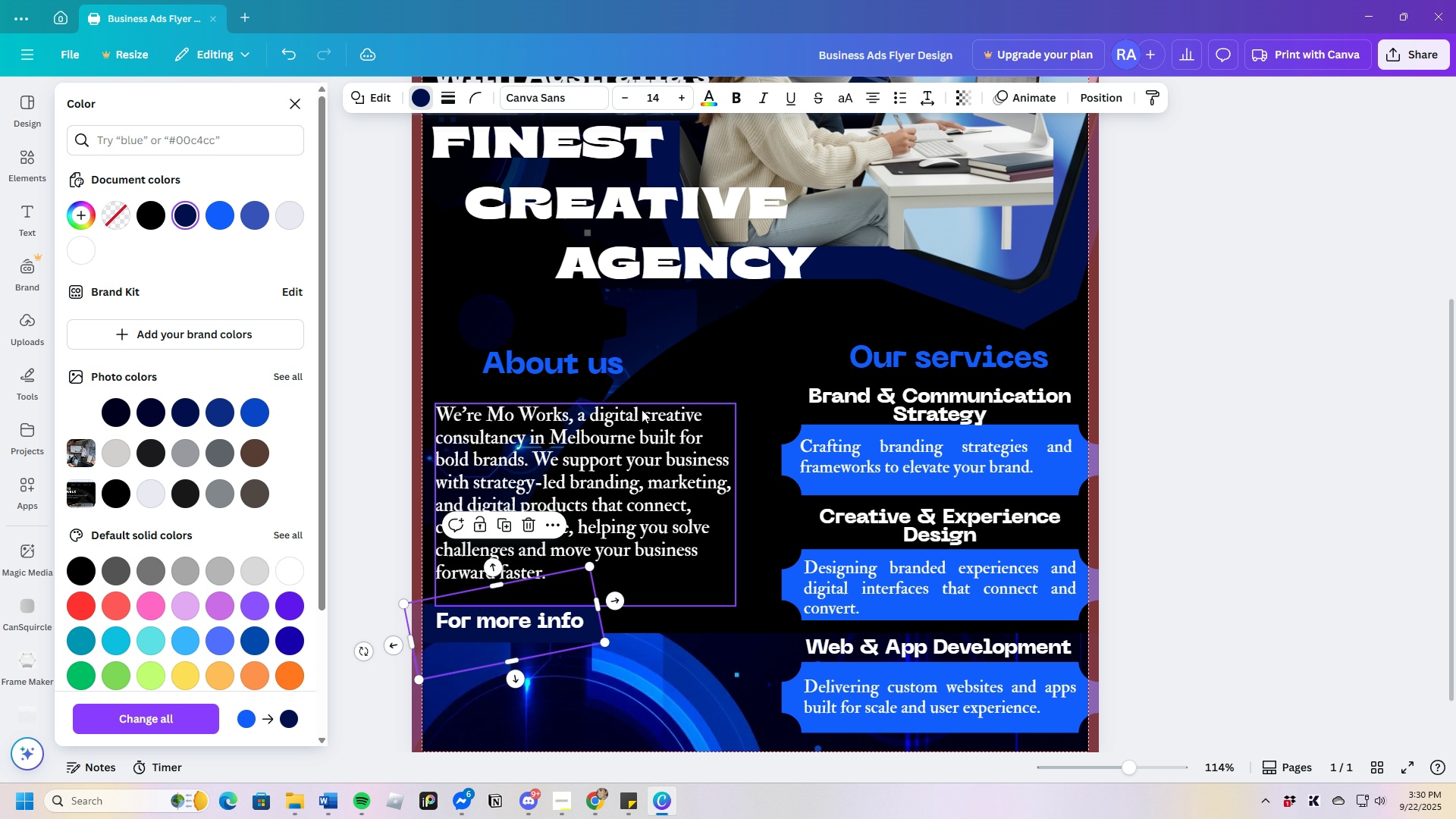 
scroll: coordinate [695, 523], scroll_direction: down, amount: 2.0
 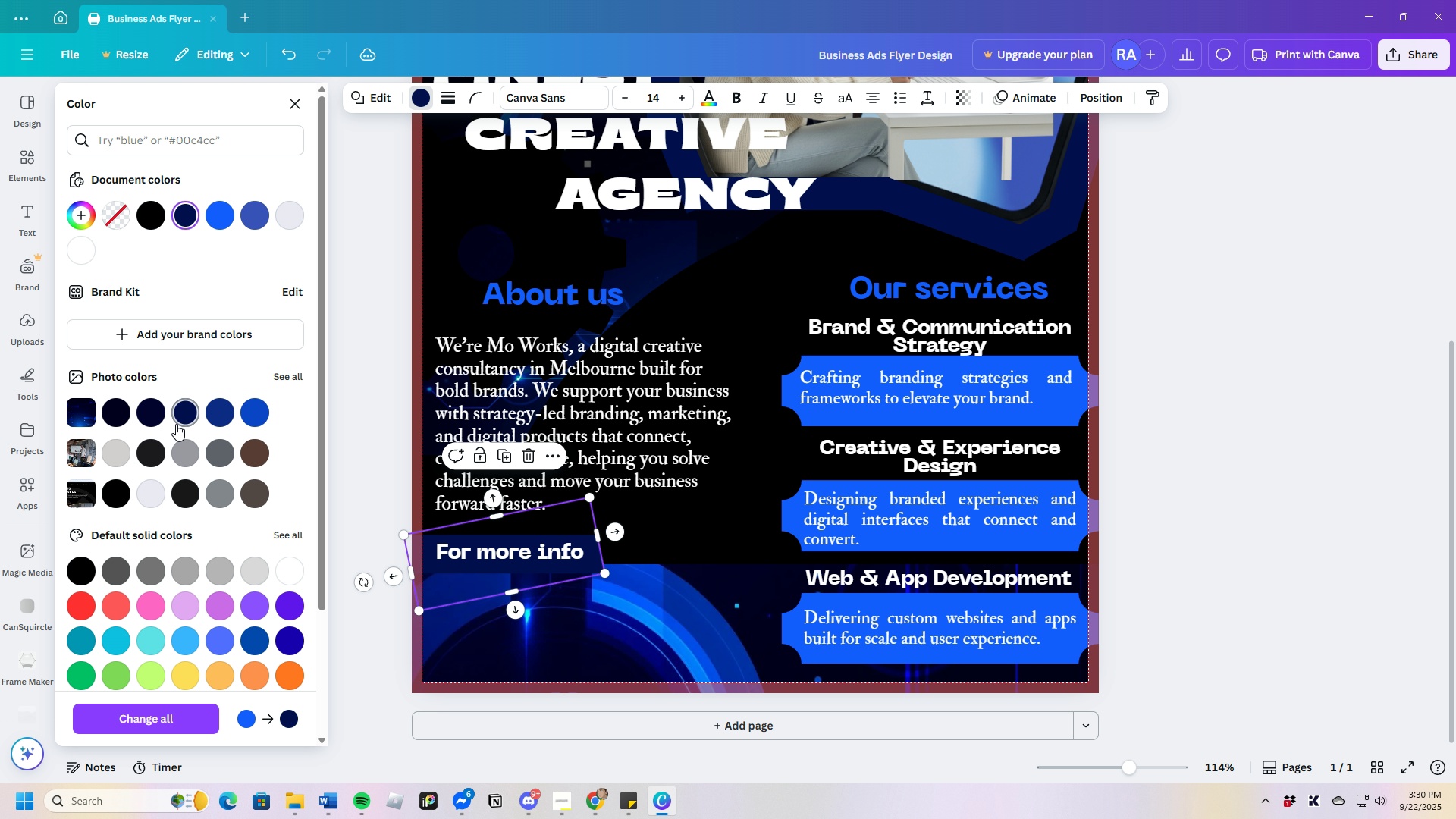 
left_click([180, 414])
 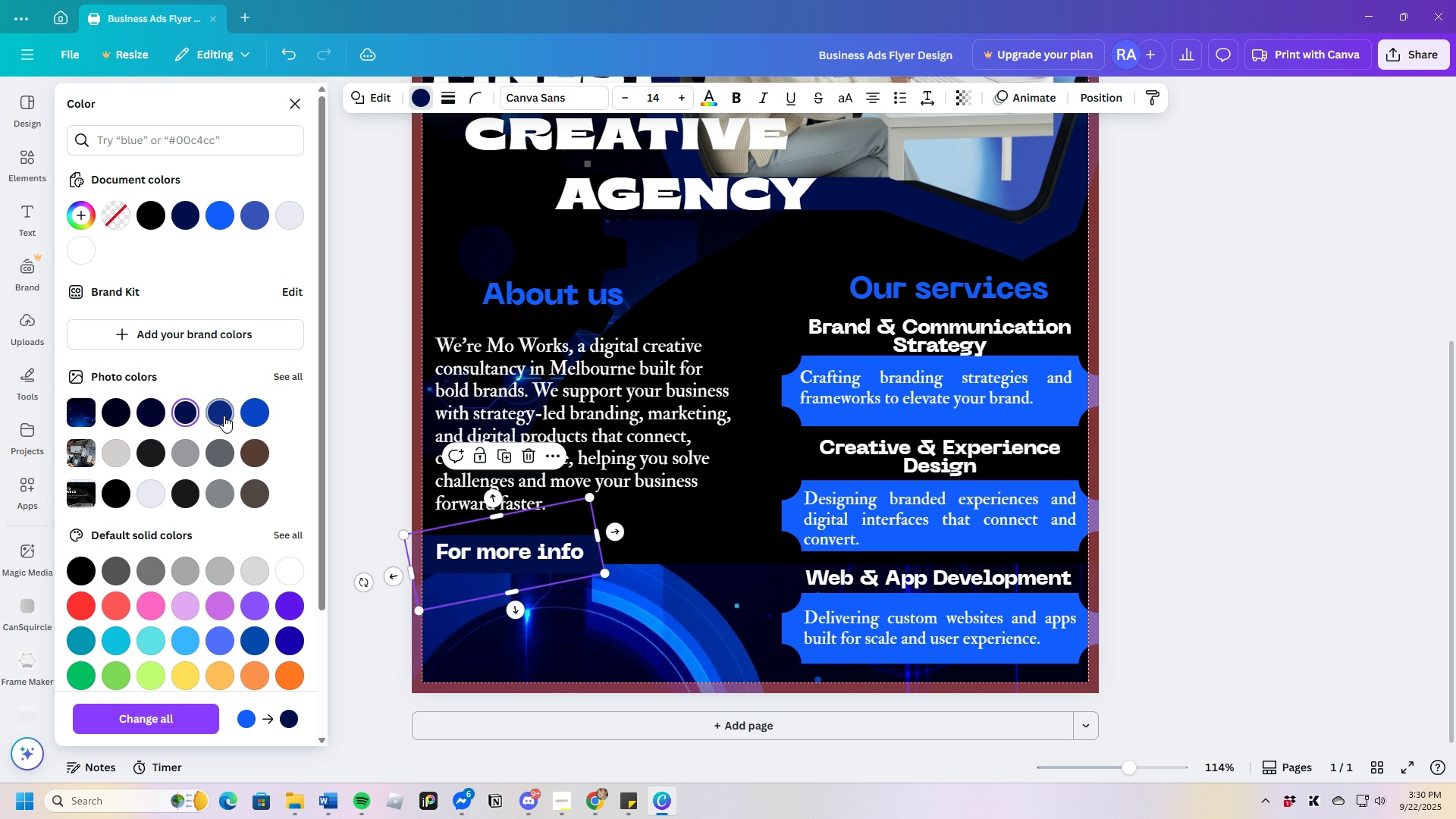 
left_click([224, 416])
 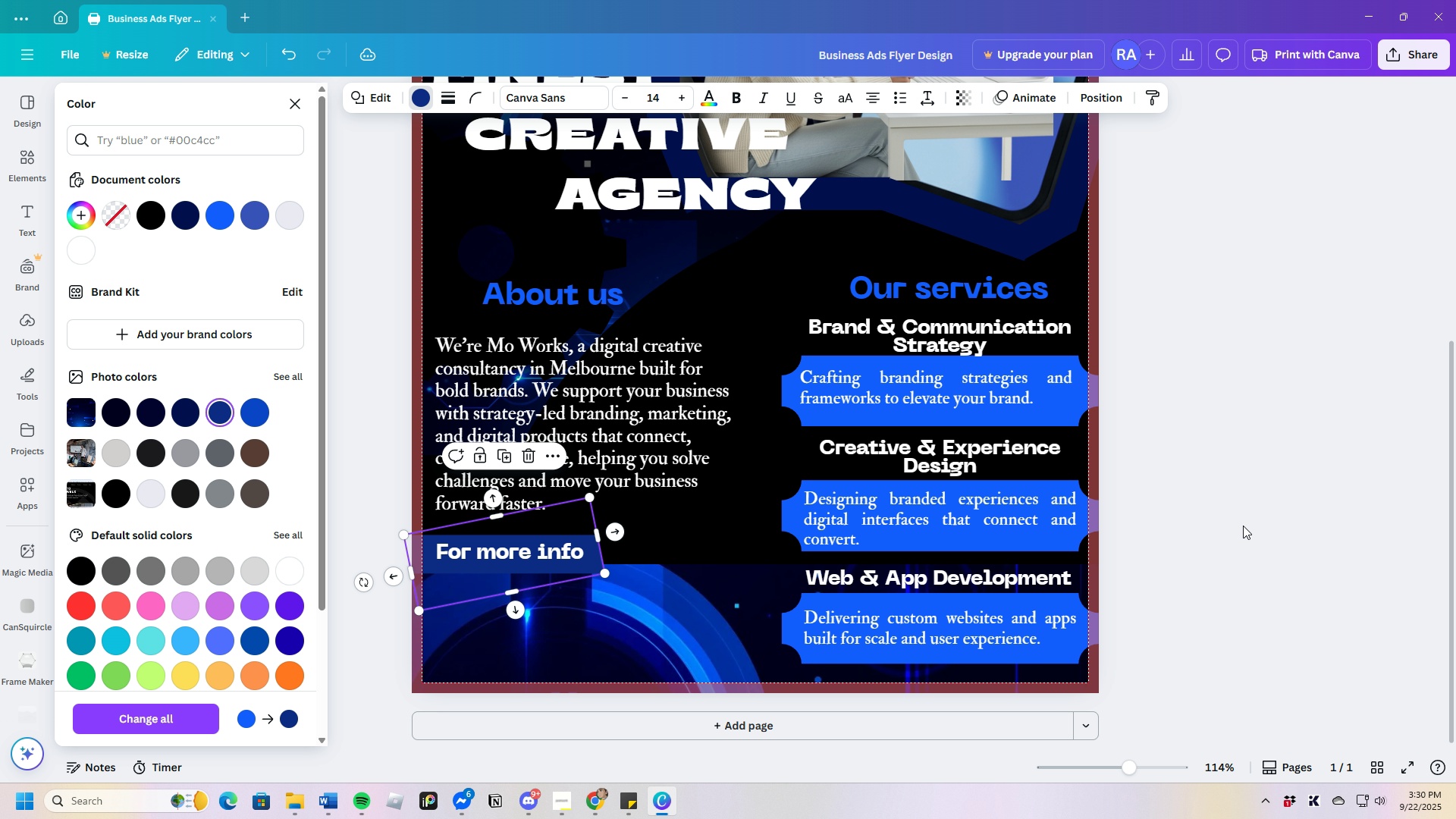 
left_click([1235, 528])
 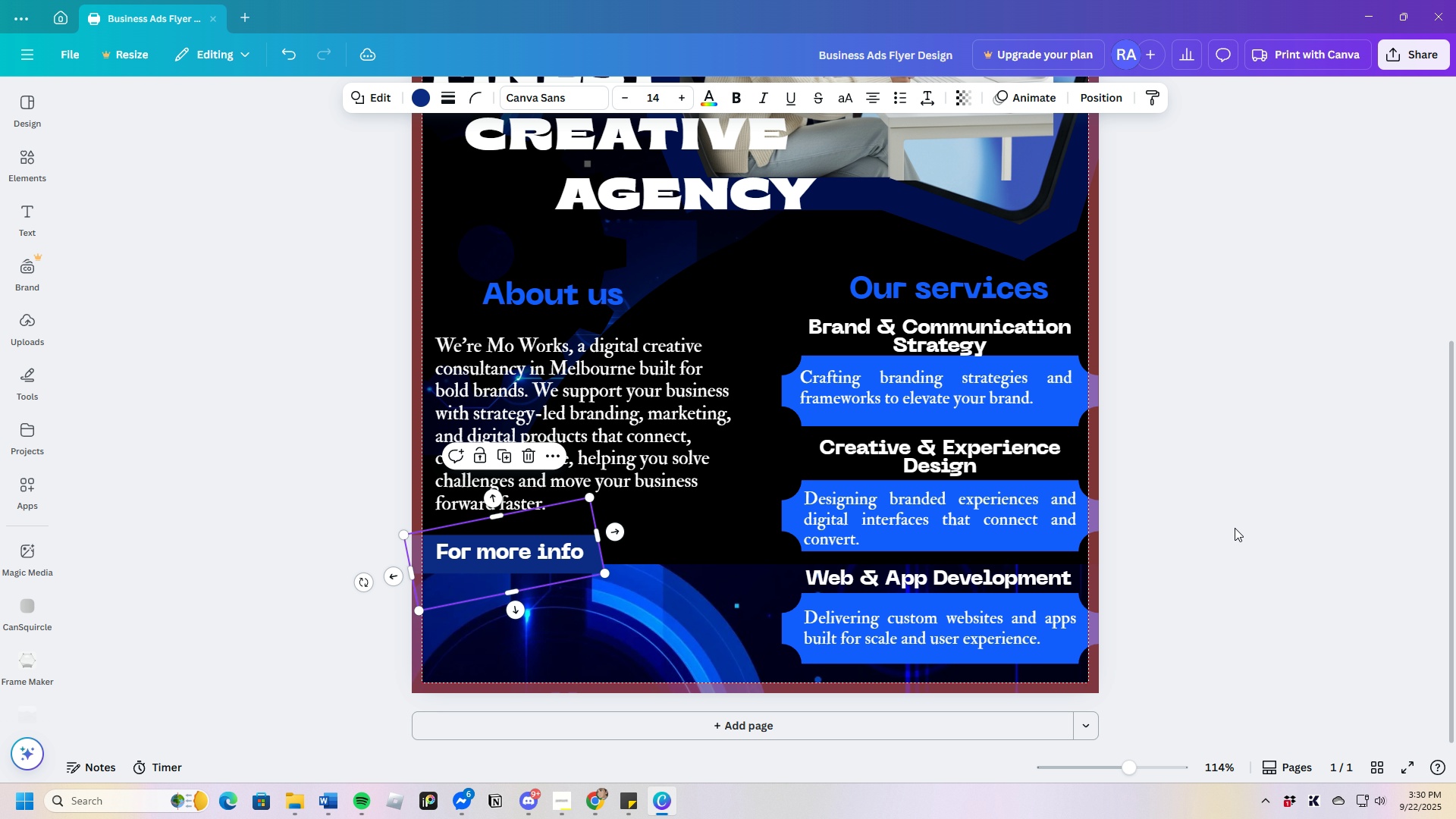 
left_click([1235, 528])
 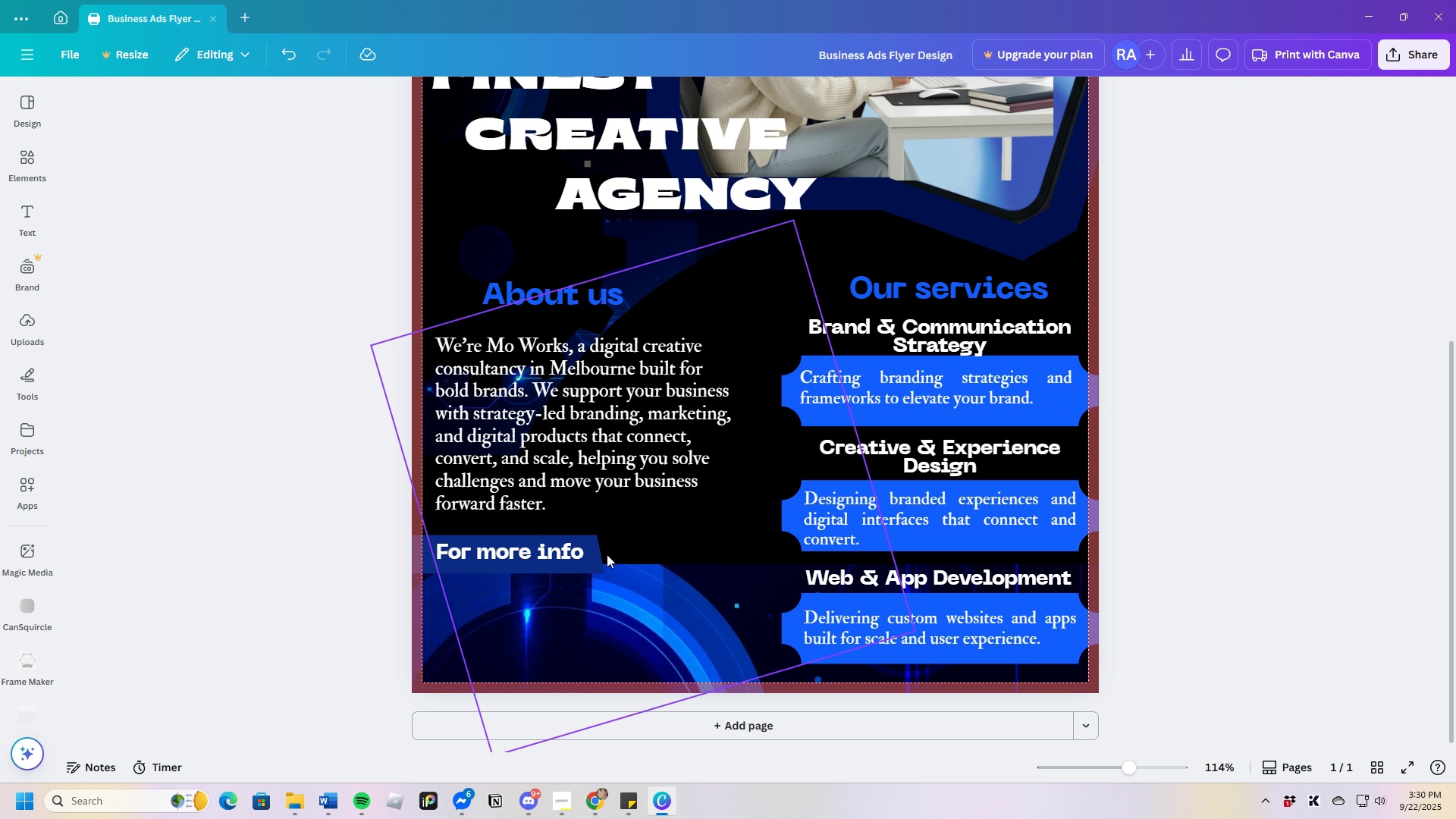 
left_click([593, 557])
 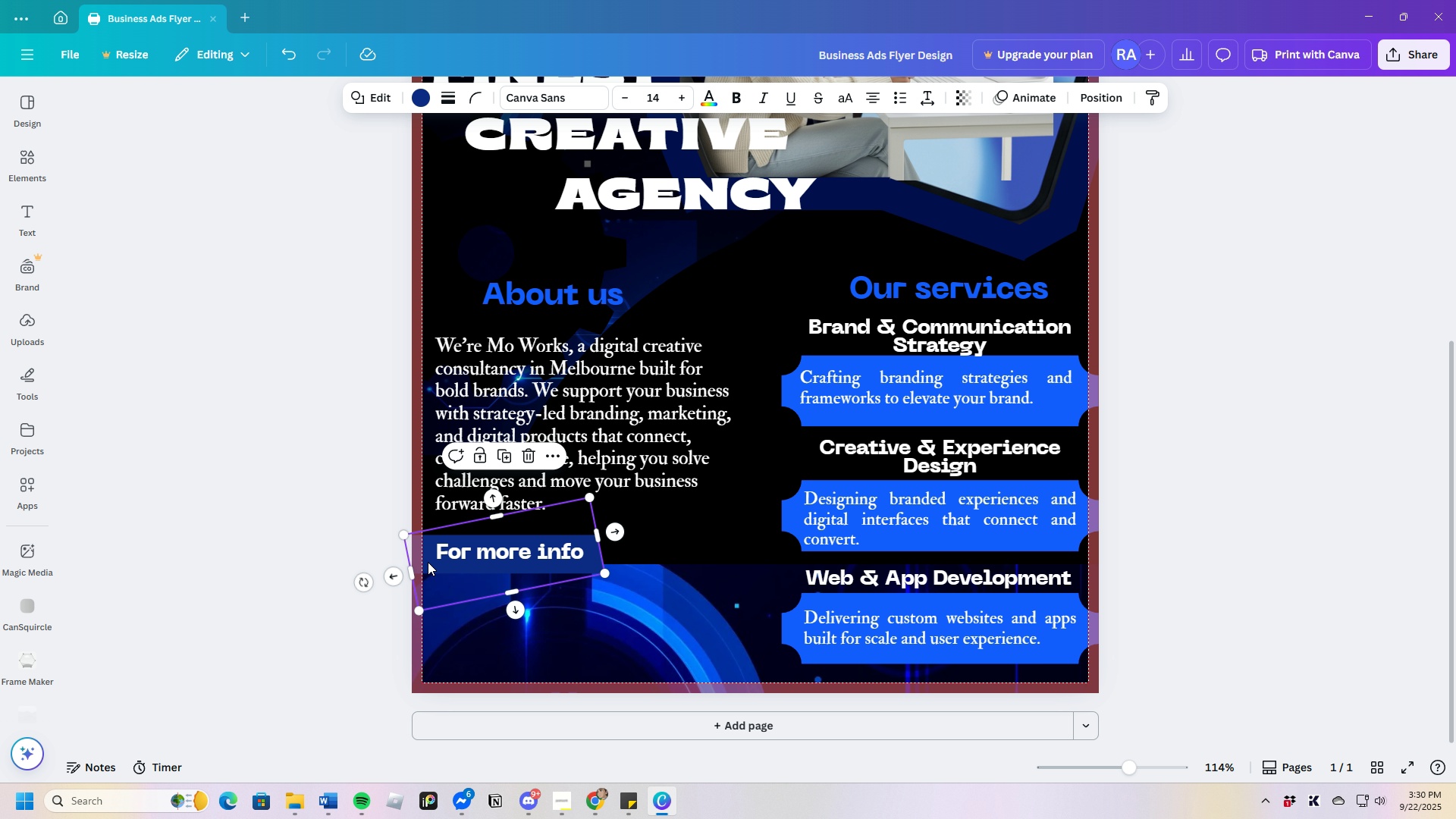 
left_click([428, 562])
 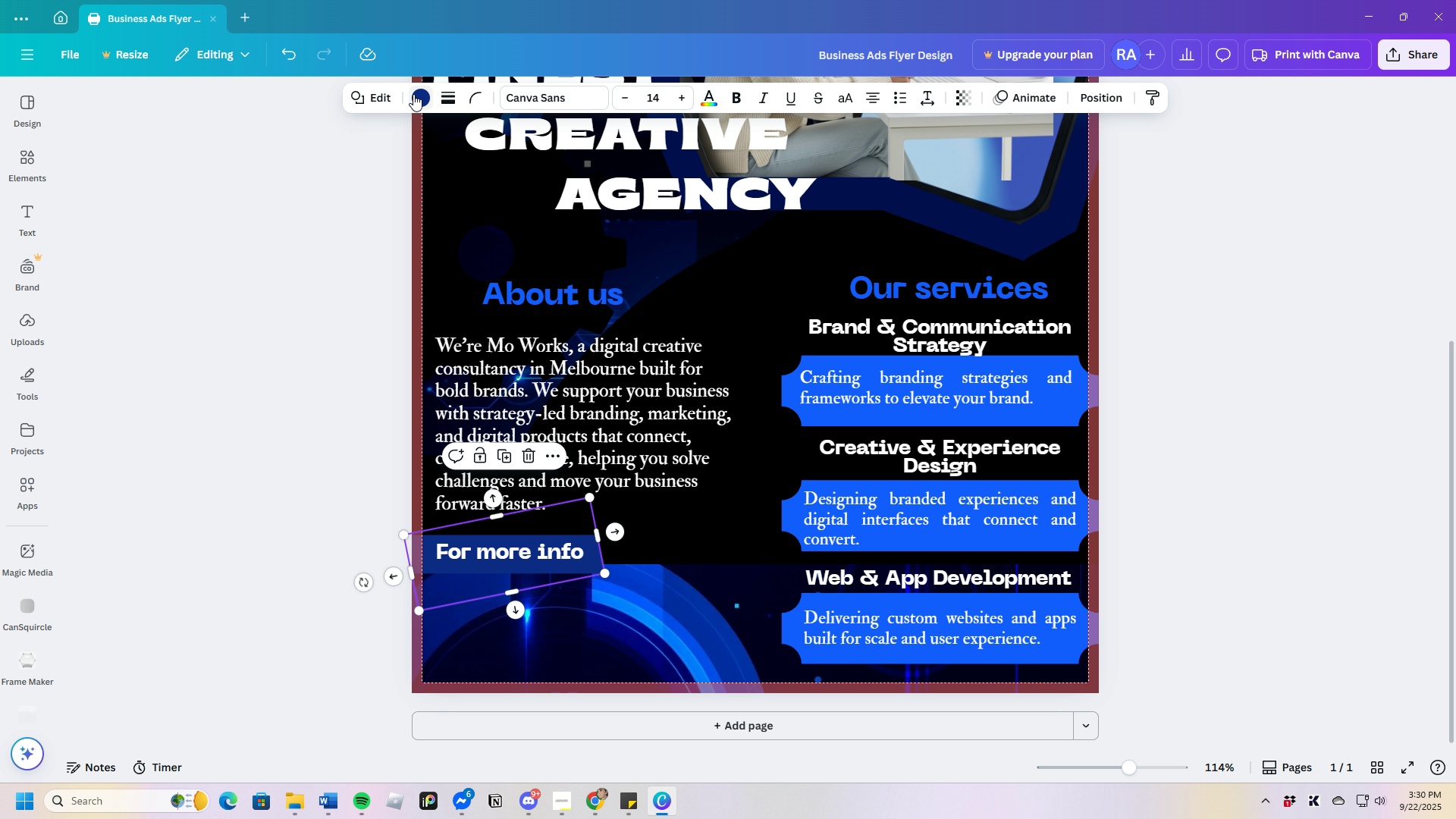 
left_click([413, 94])
 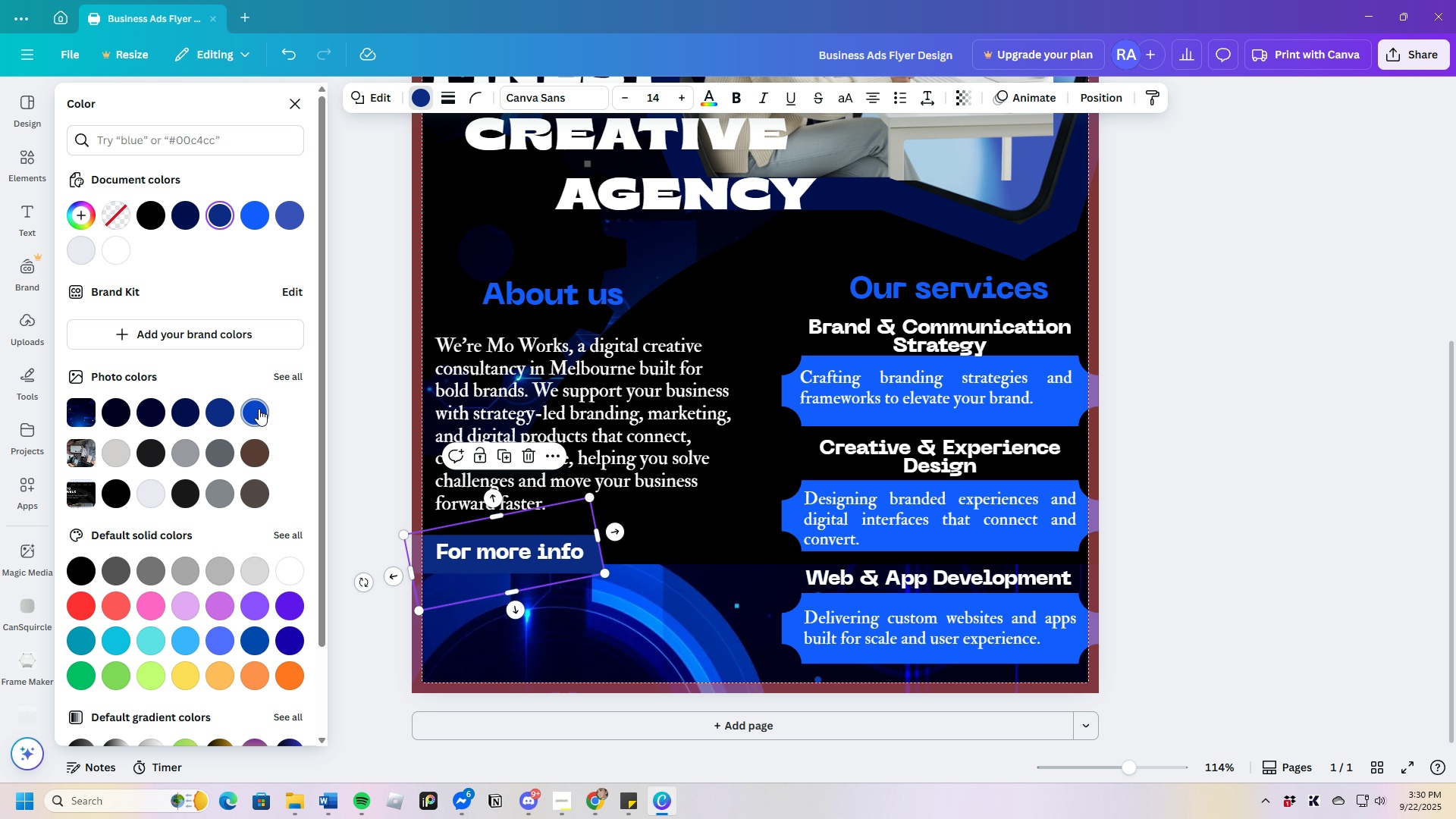 
left_click([259, 409])
 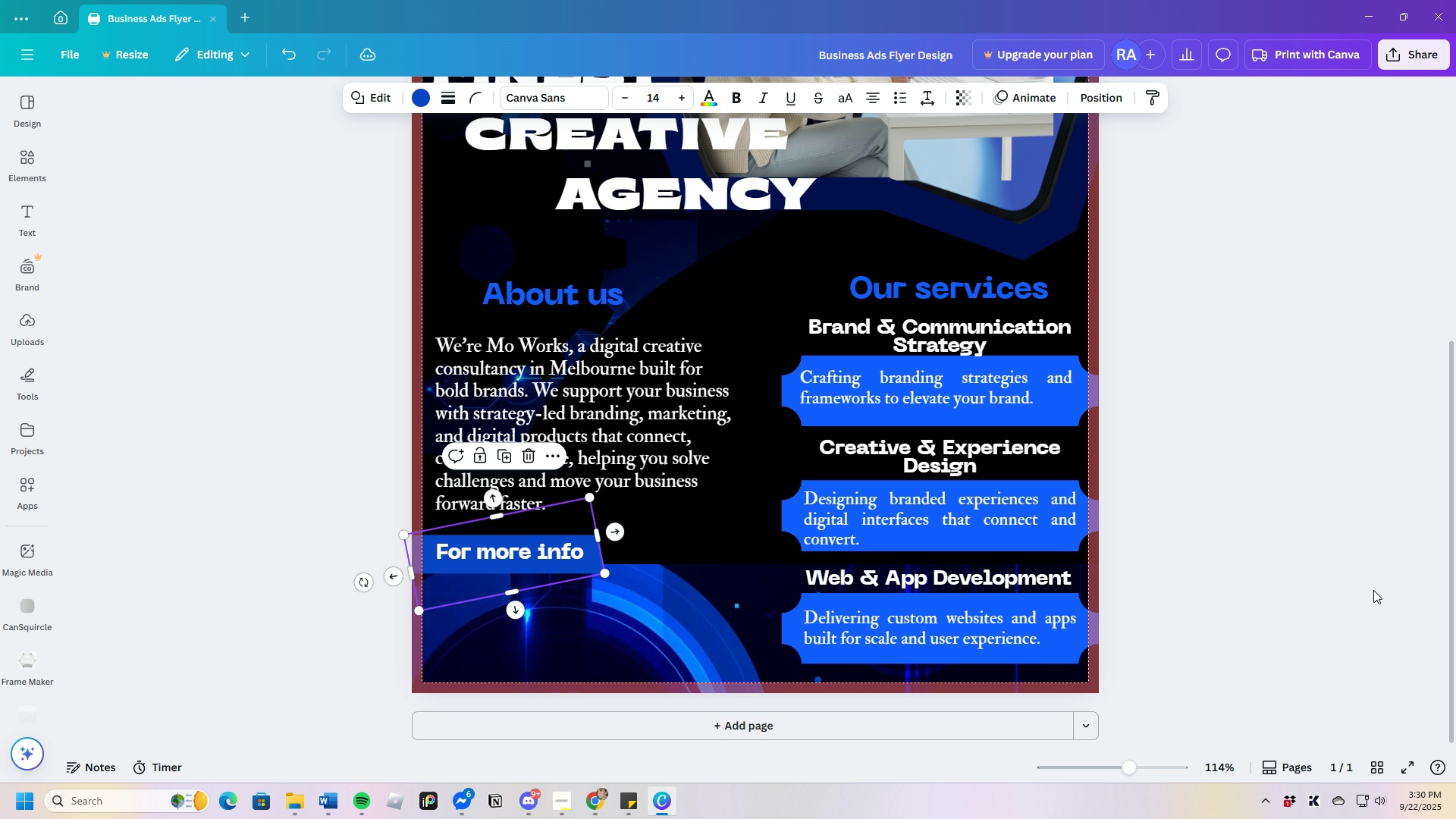 
left_click([1349, 586])
 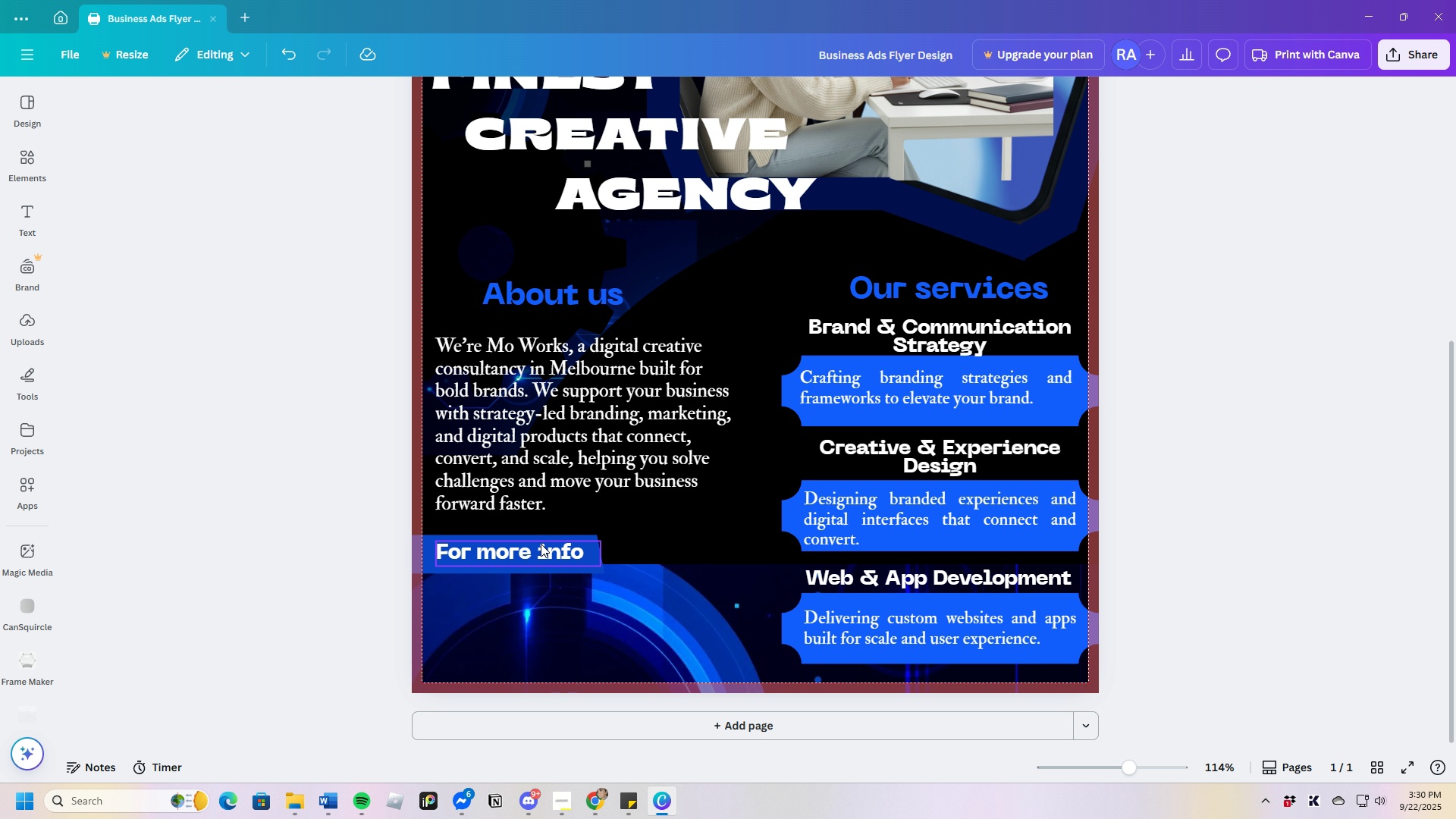 
left_click_drag(start_coordinate=[546, 549], to_coordinate=[541, 550])
 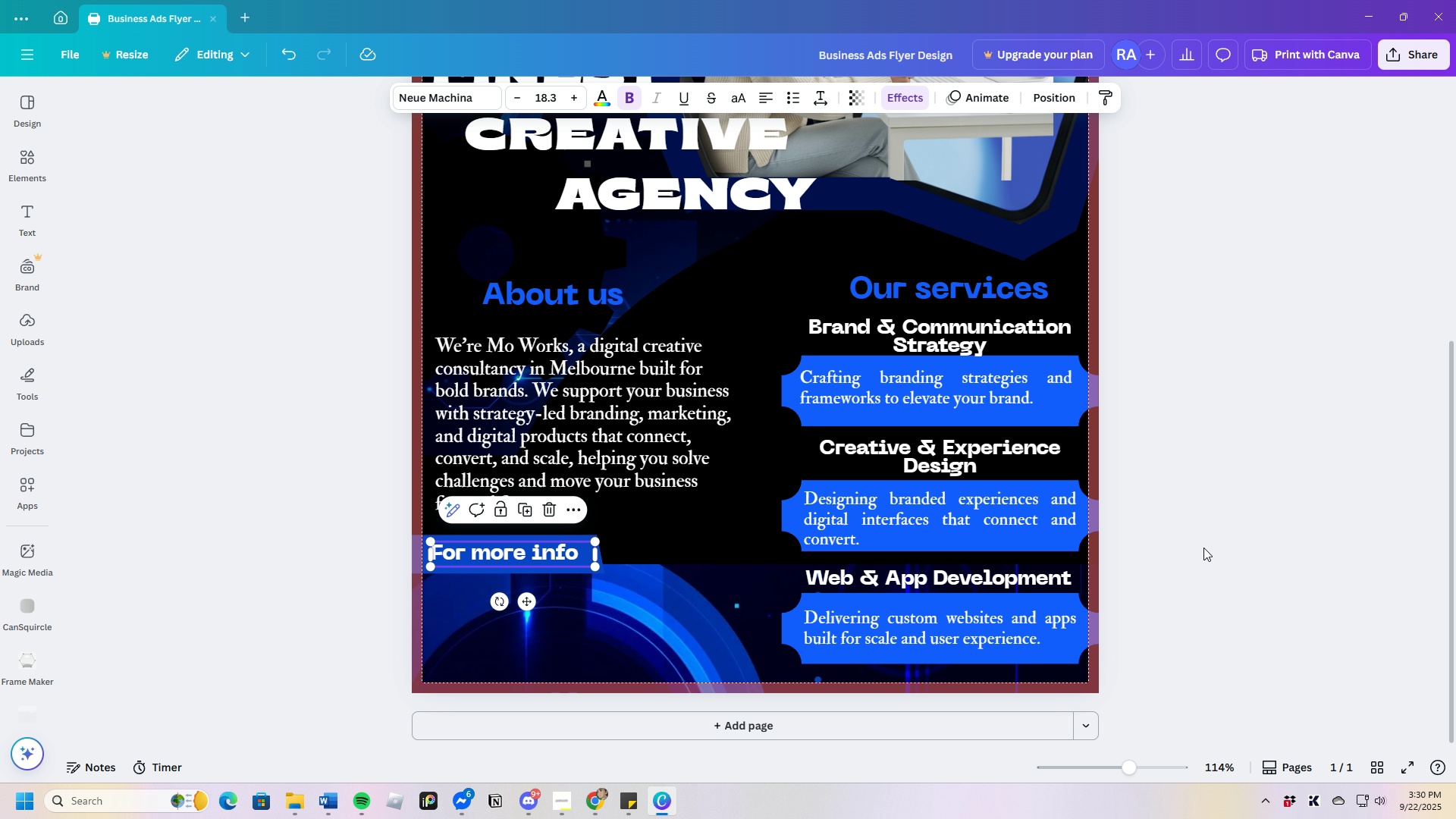 
left_click([1203, 548])
 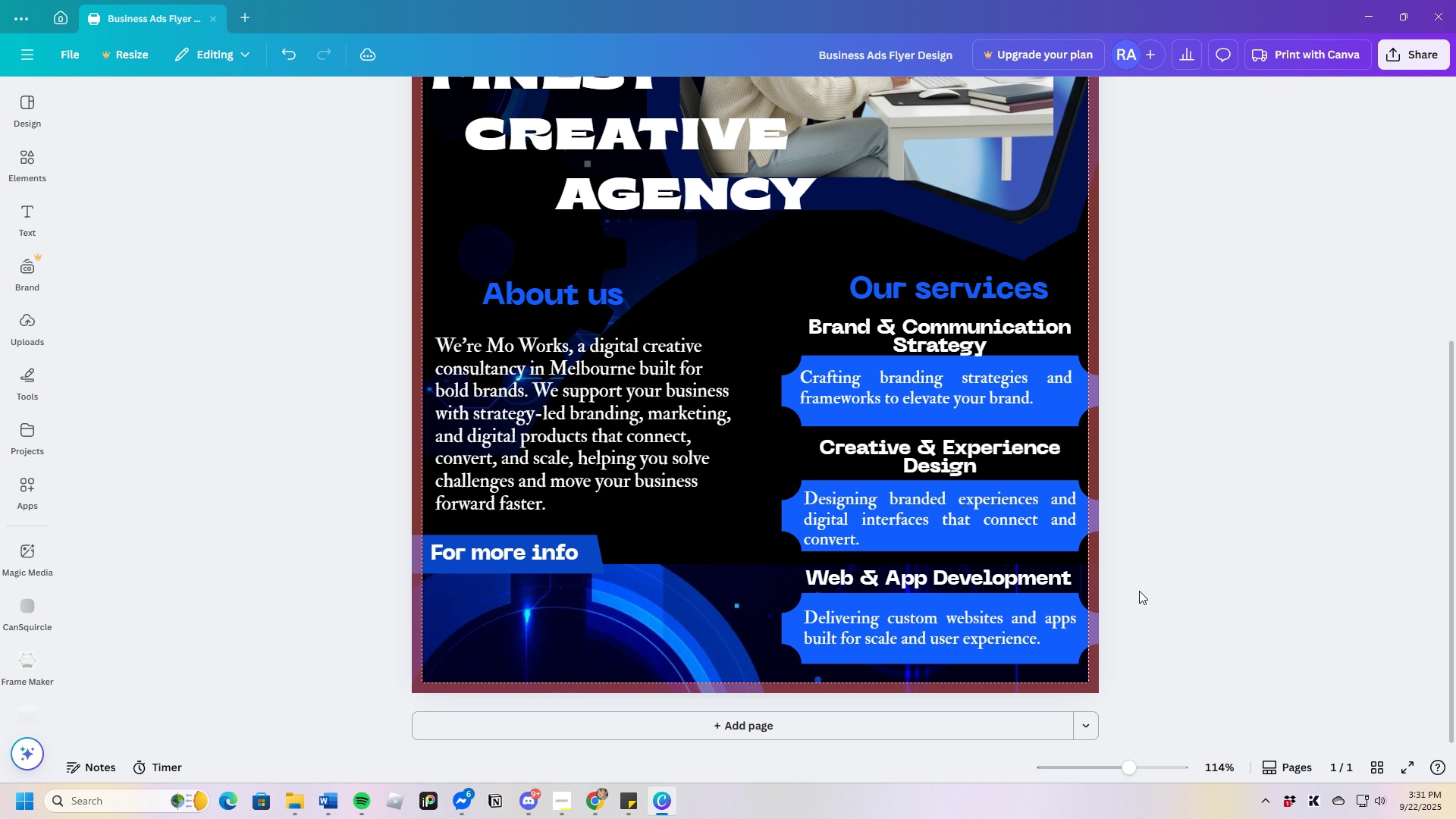 
left_click_drag(start_coordinate=[1132, 766], to_coordinate=[1126, 783])
 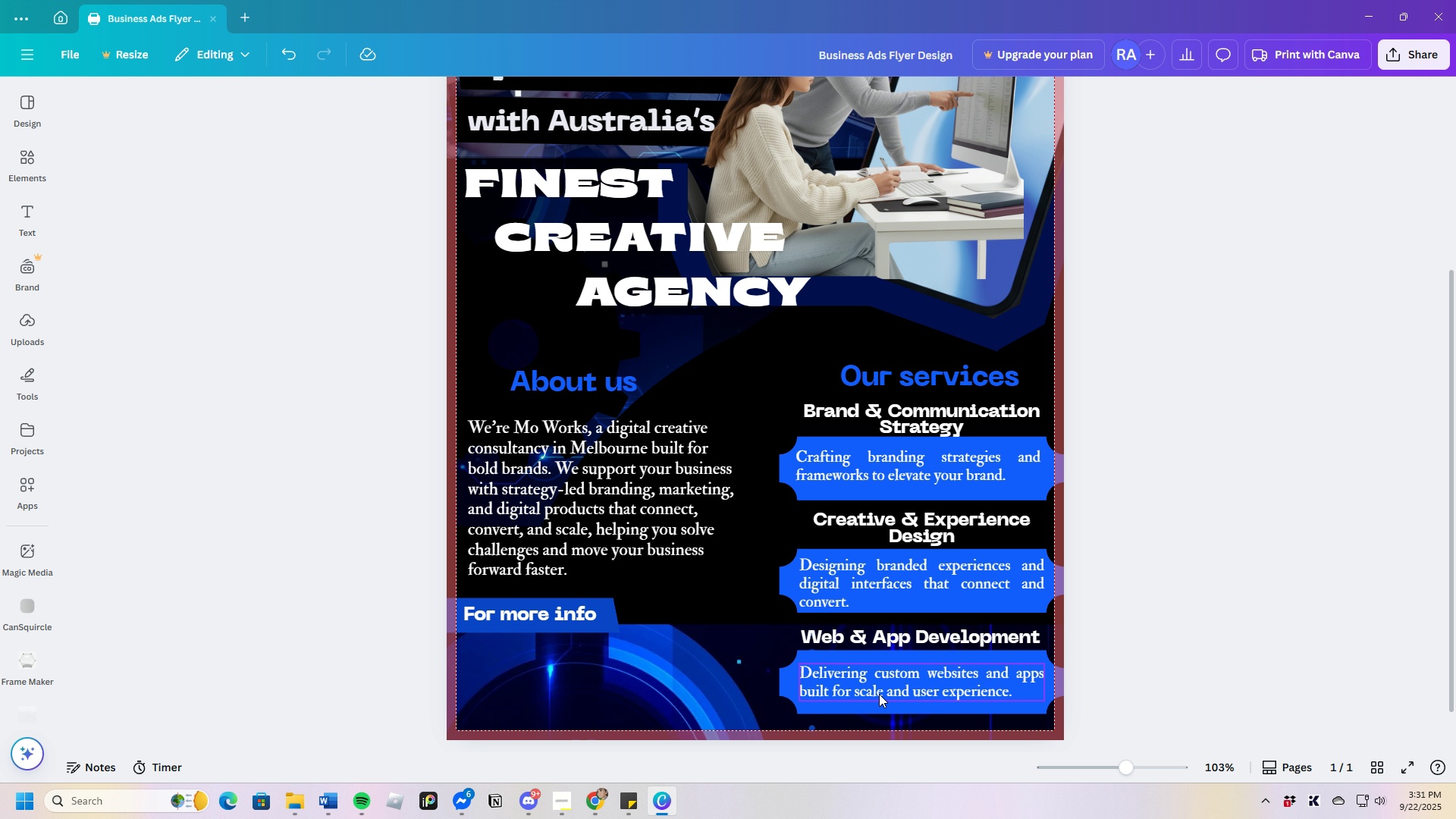 
scroll: coordinate [861, 681], scroll_direction: down, amount: 2.0
 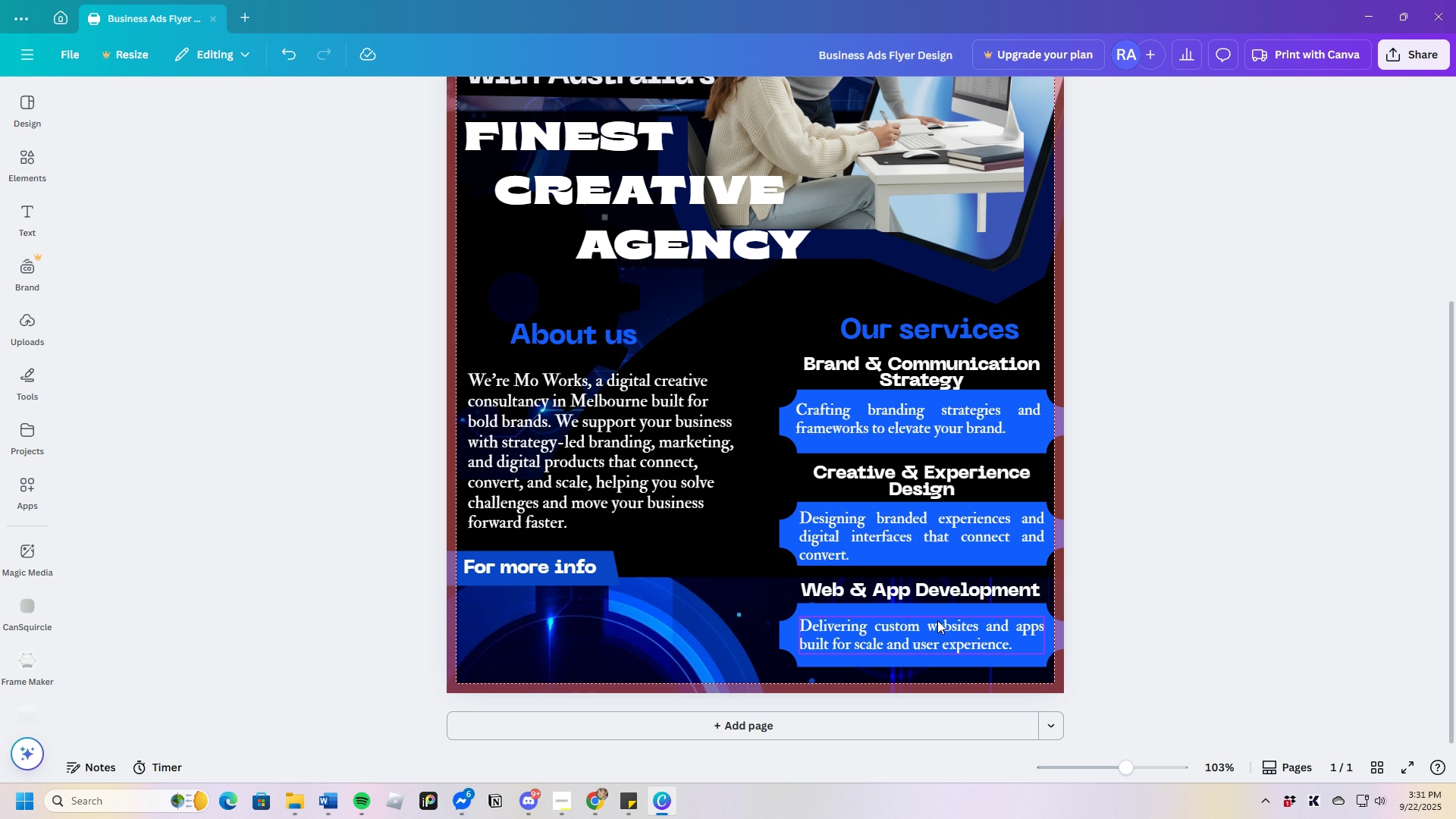 
wait(12.02)
 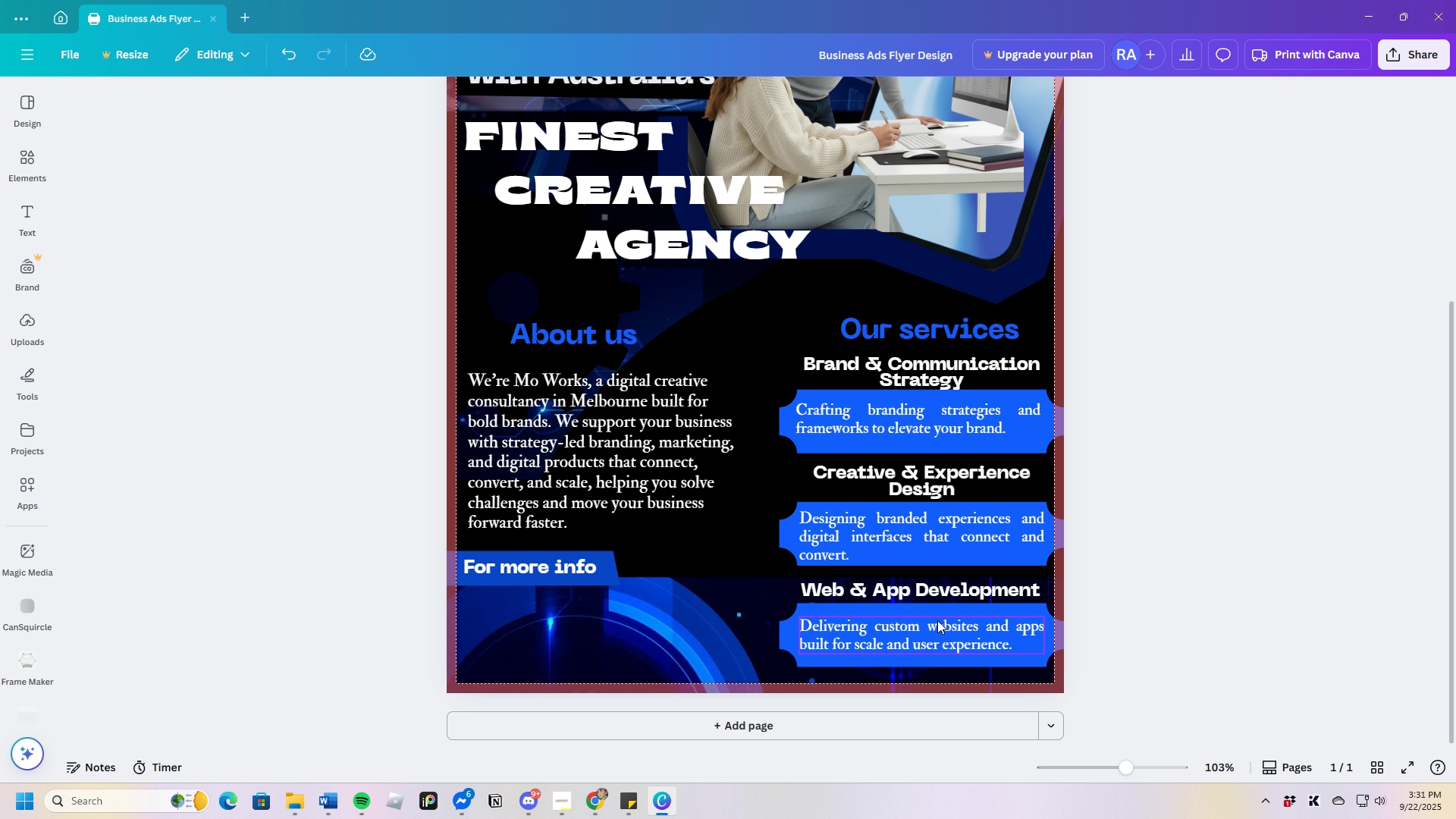 
left_click([602, 799])
 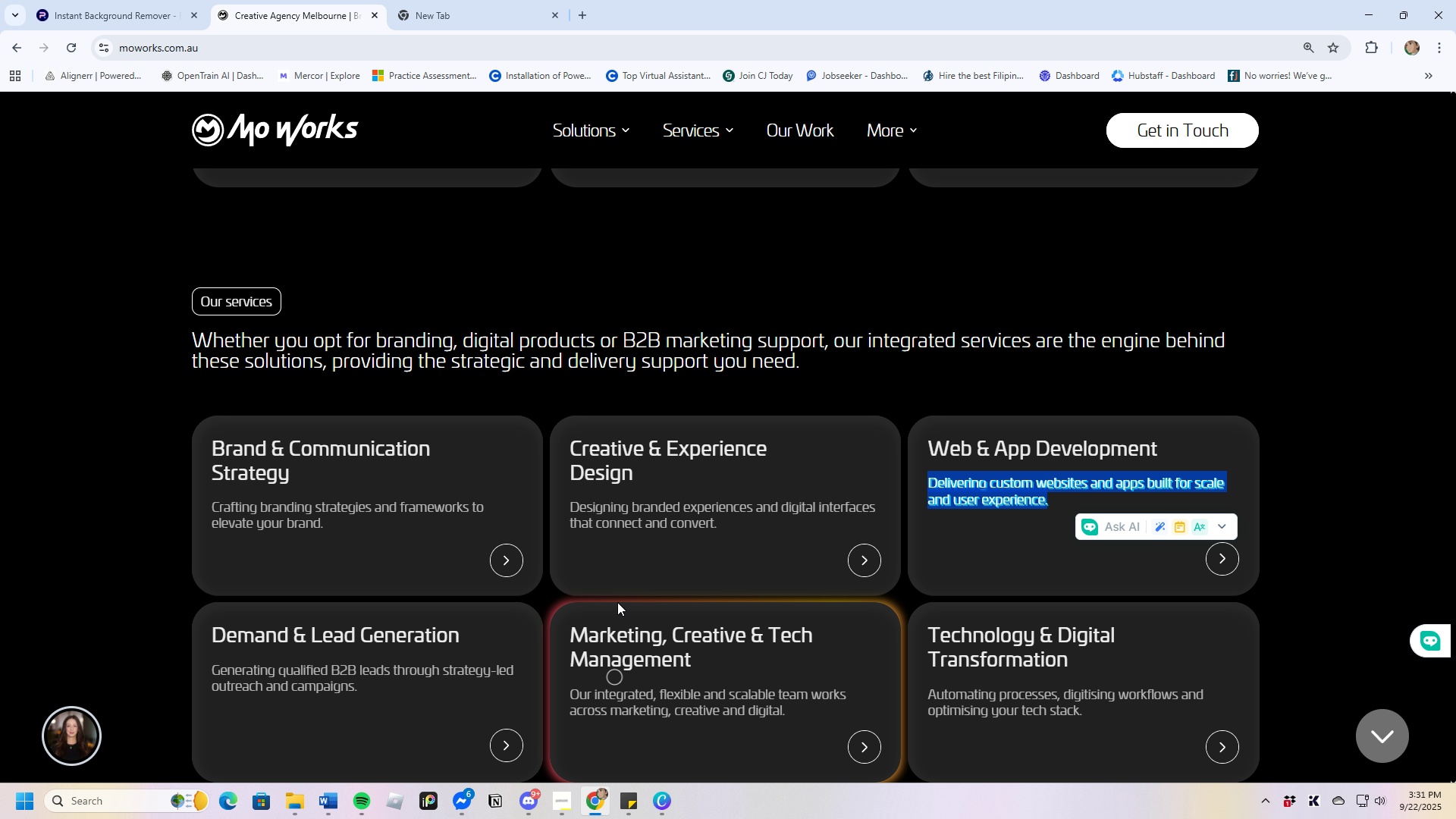 
scroll: coordinate [616, 584], scroll_direction: down, amount: 4.0
 